 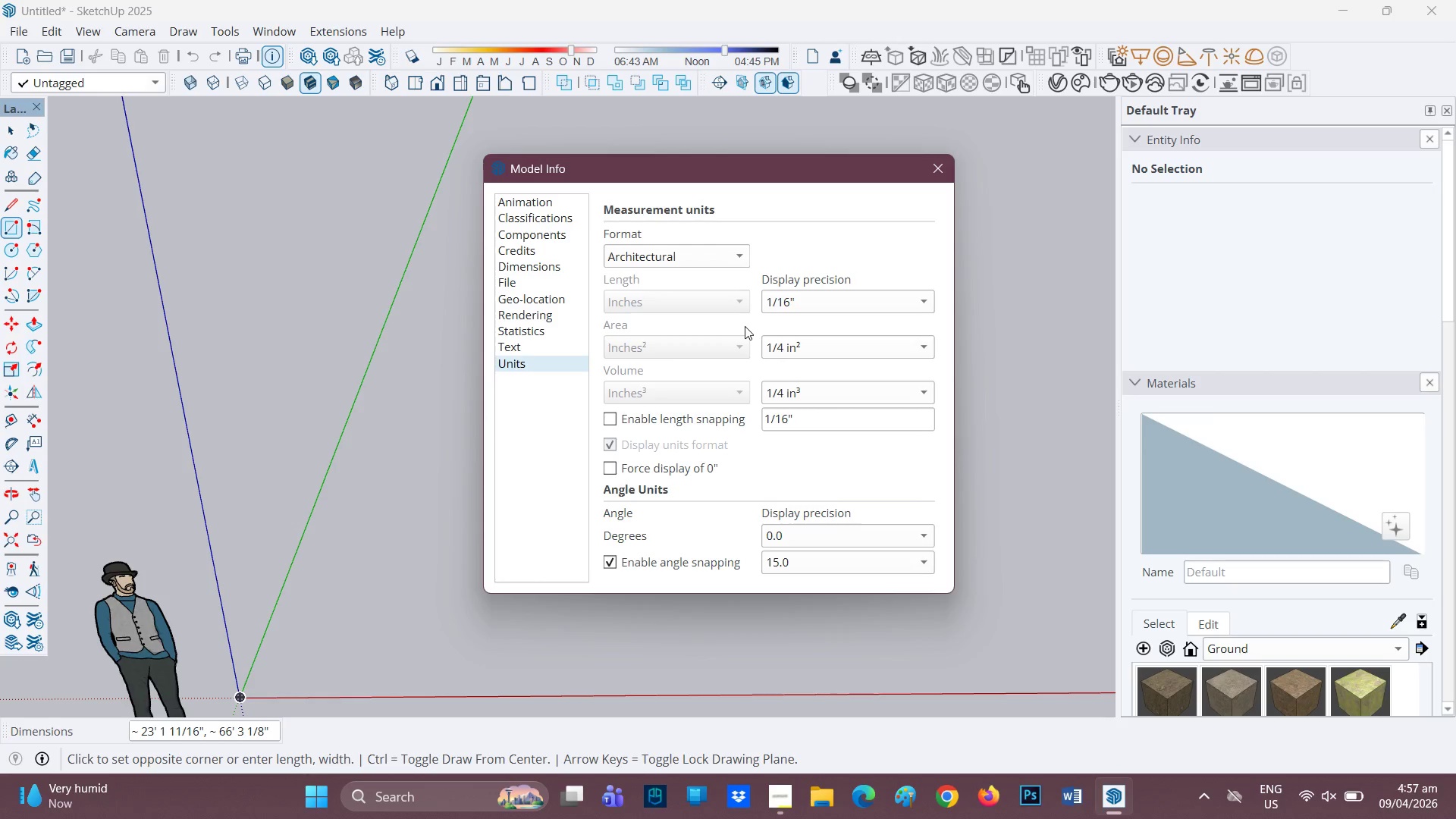 
left_click([799, 542])
 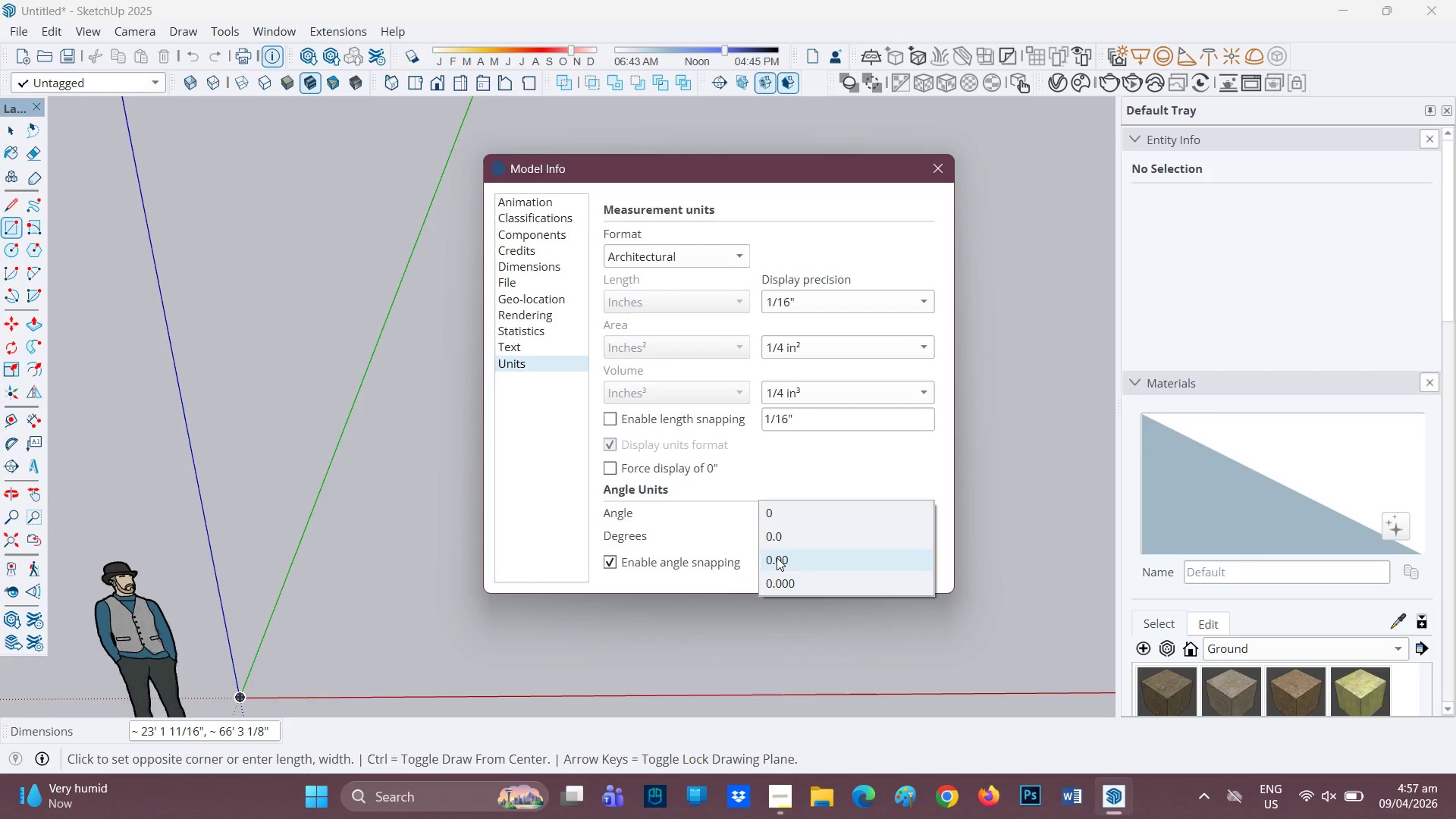 
left_click([777, 557])
 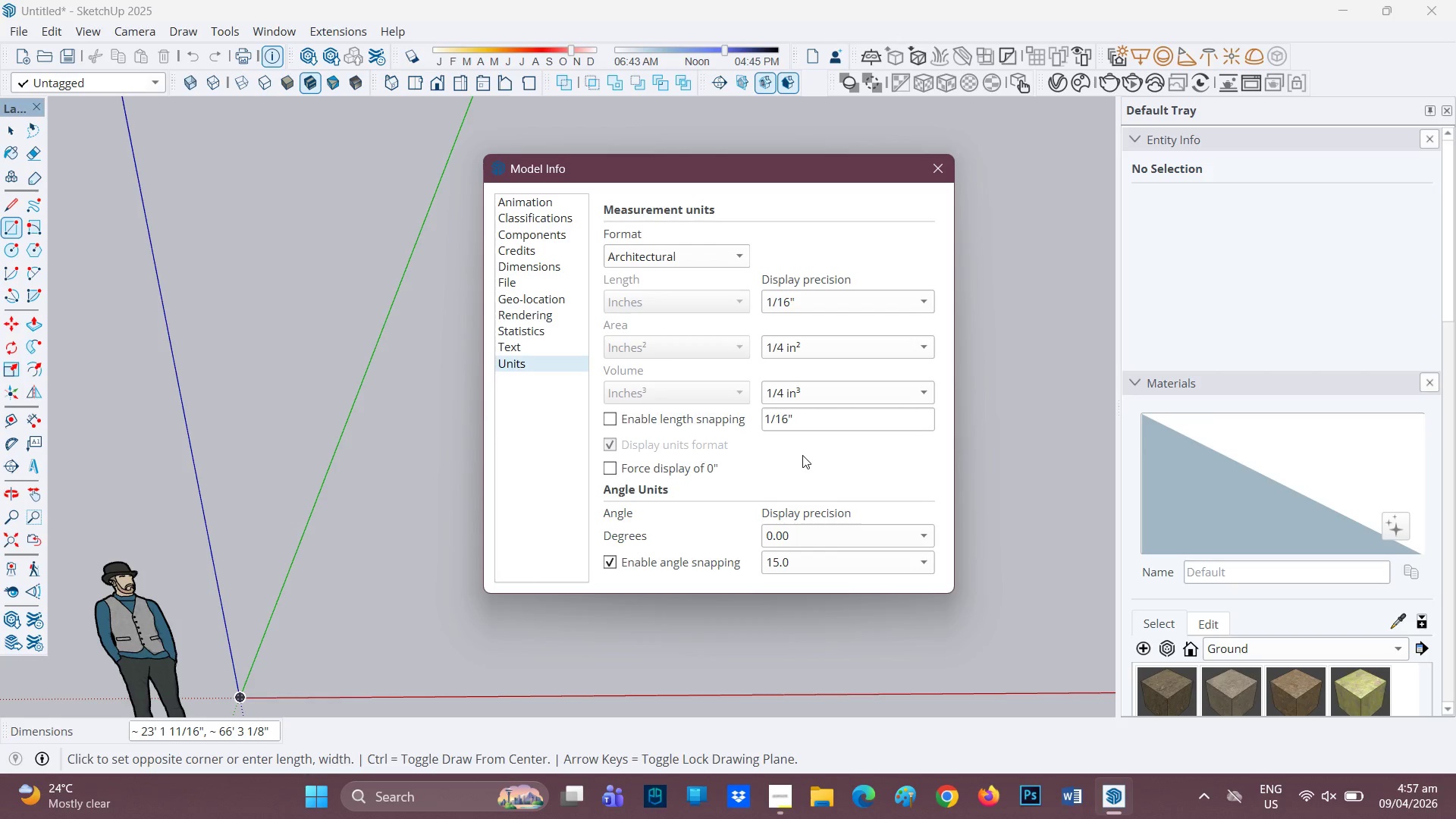 
wait(7.19)
 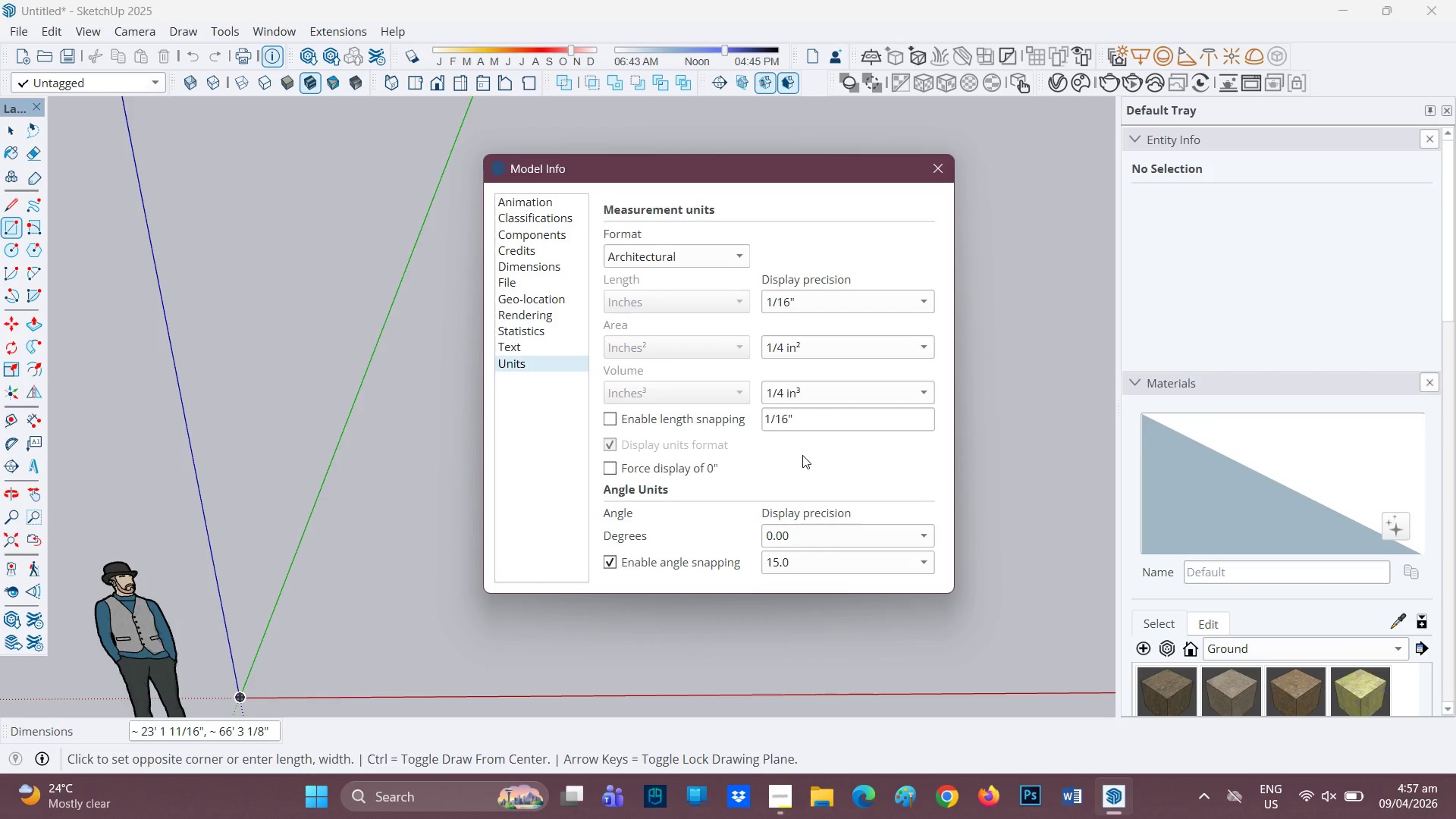 
left_click([813, 299])
 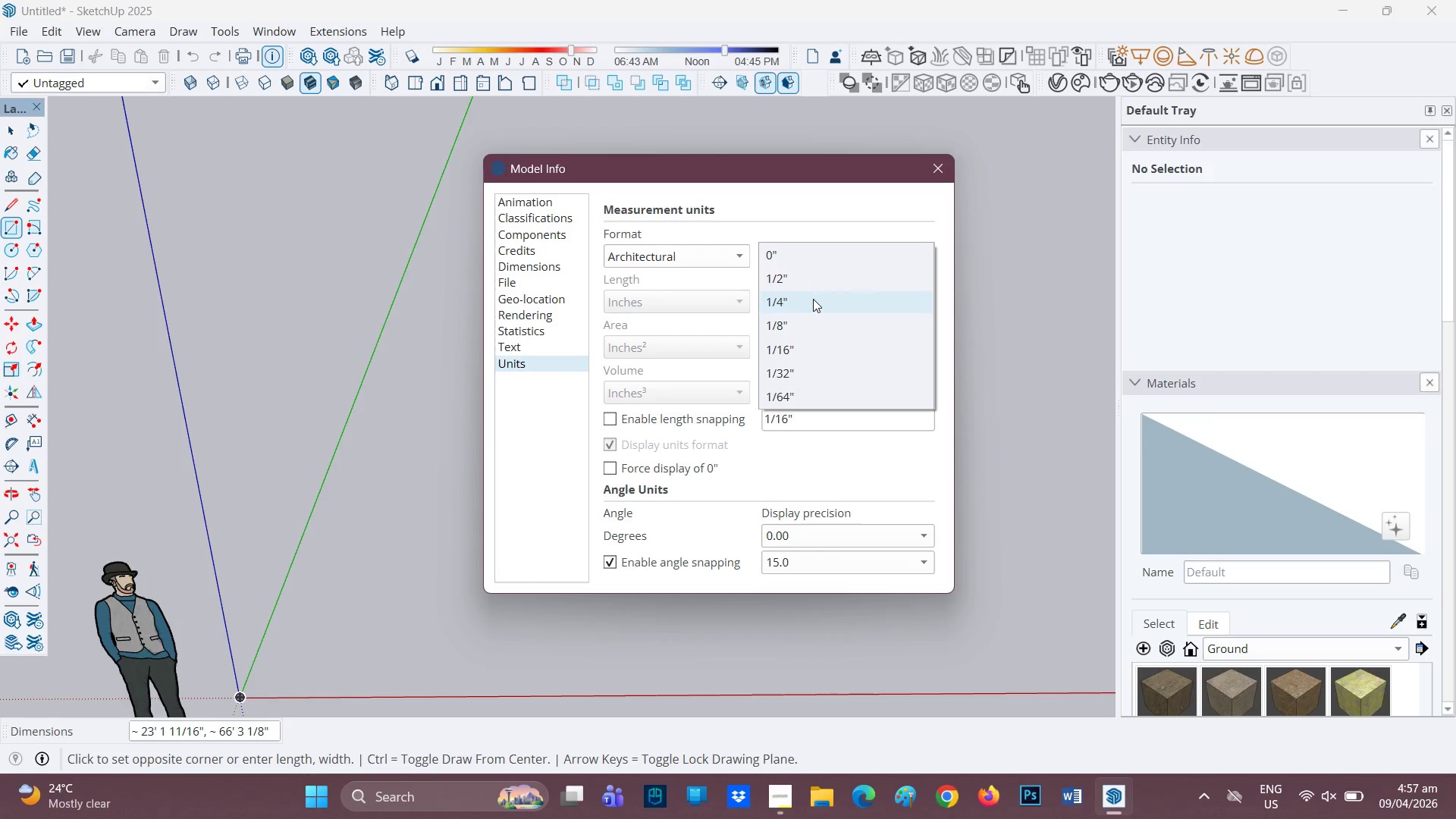 
left_click([813, 299])
 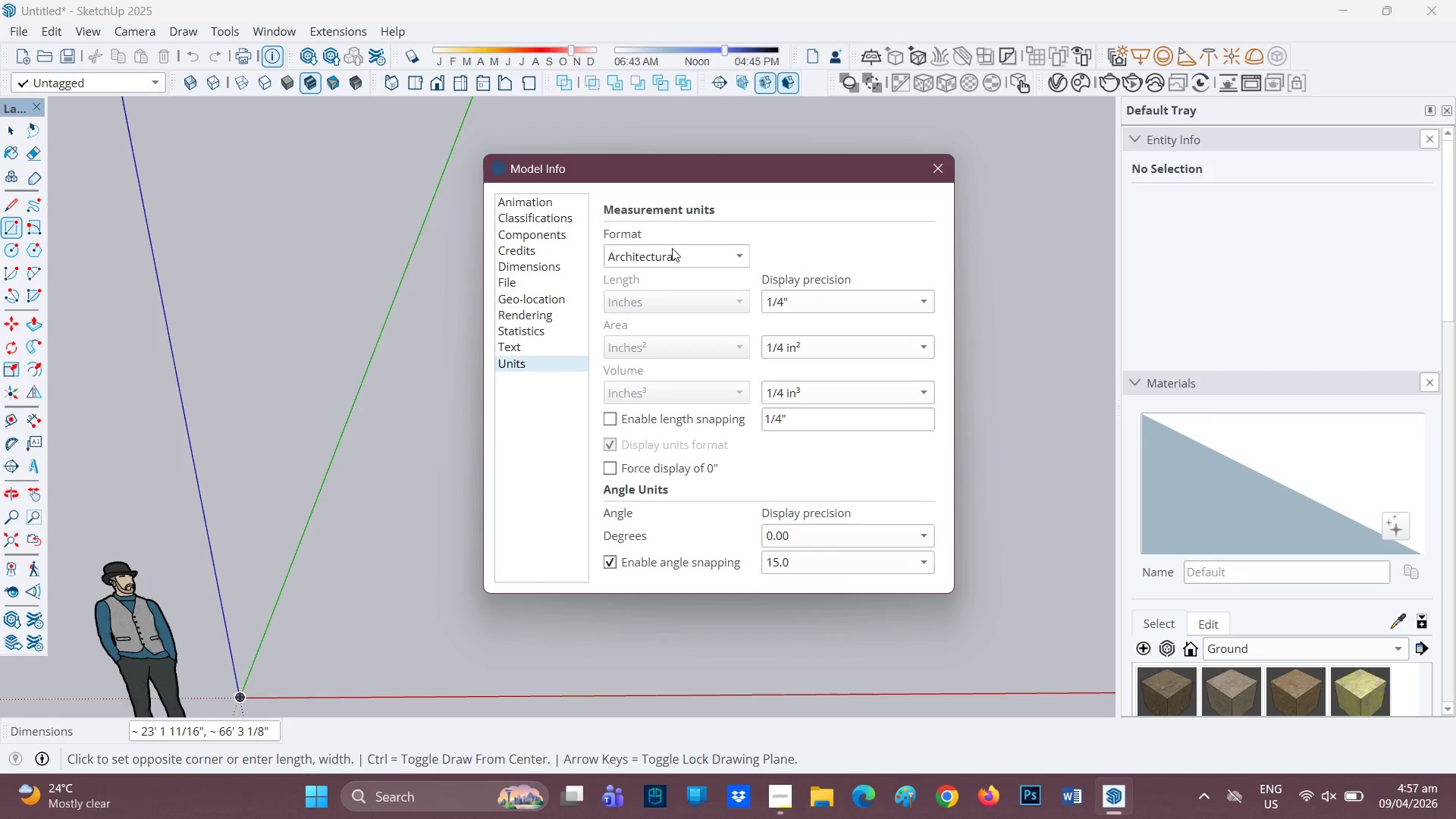 
left_click([672, 248])
 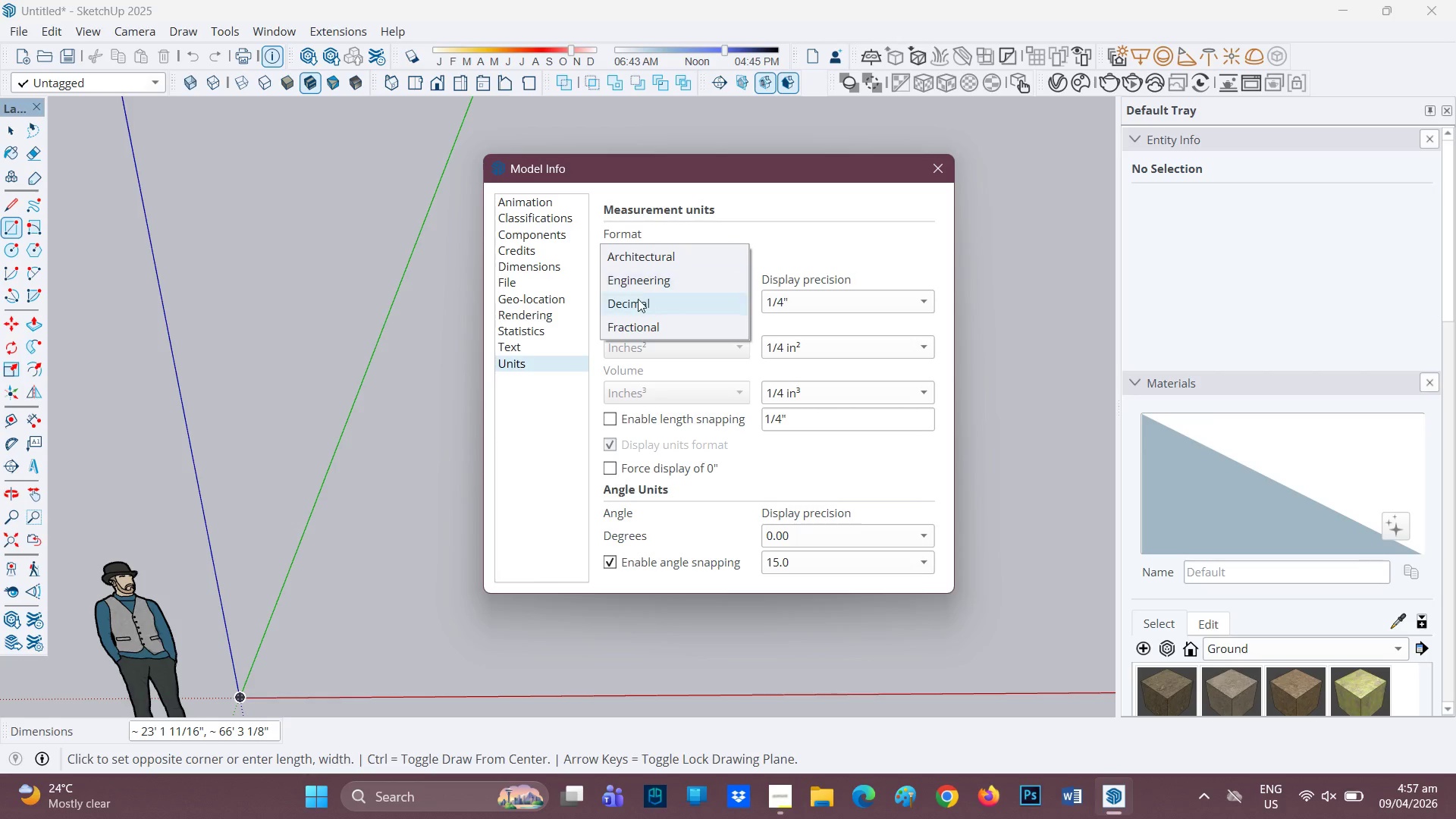 
left_click([637, 299])
 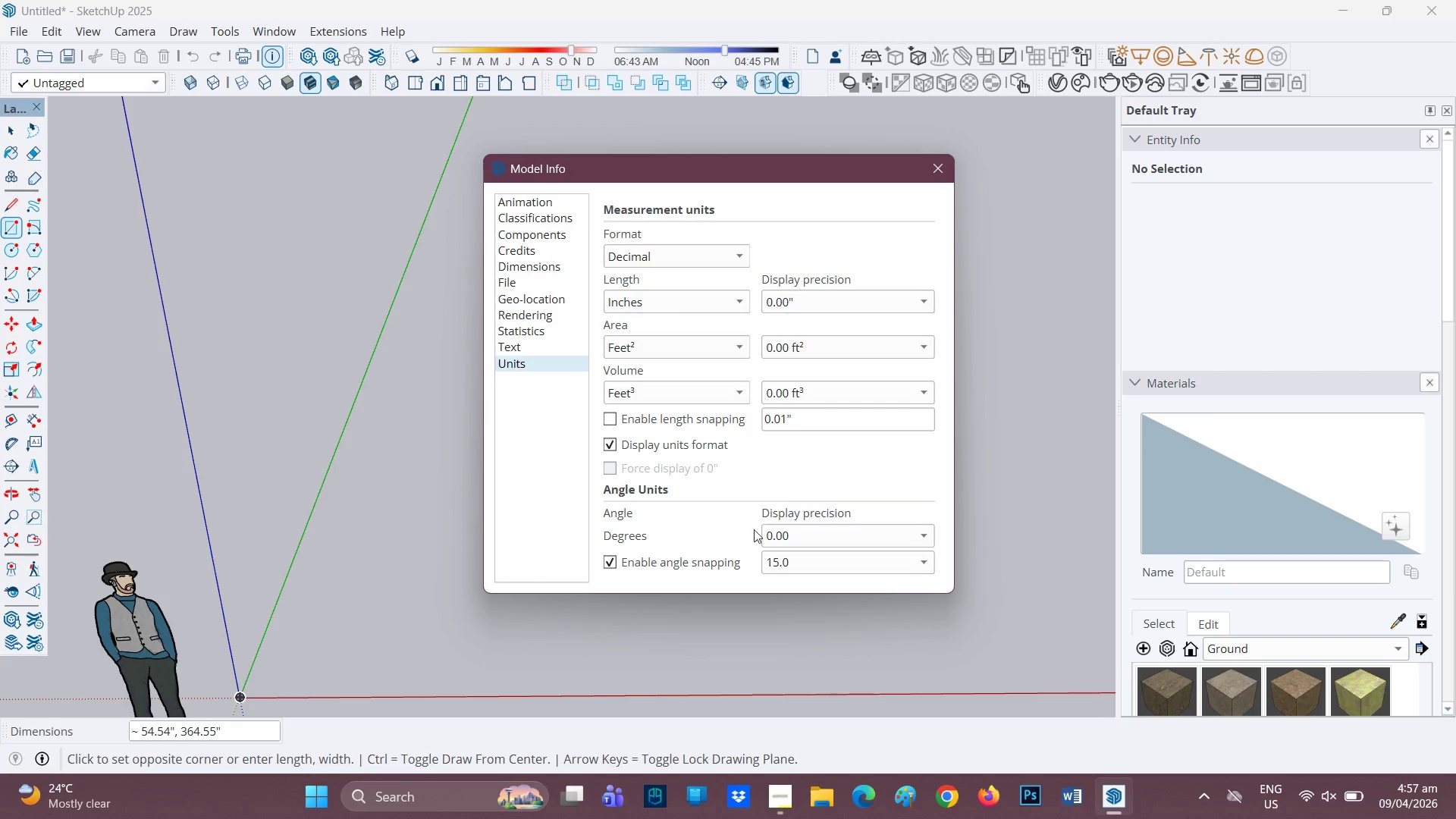 
wait(9.86)
 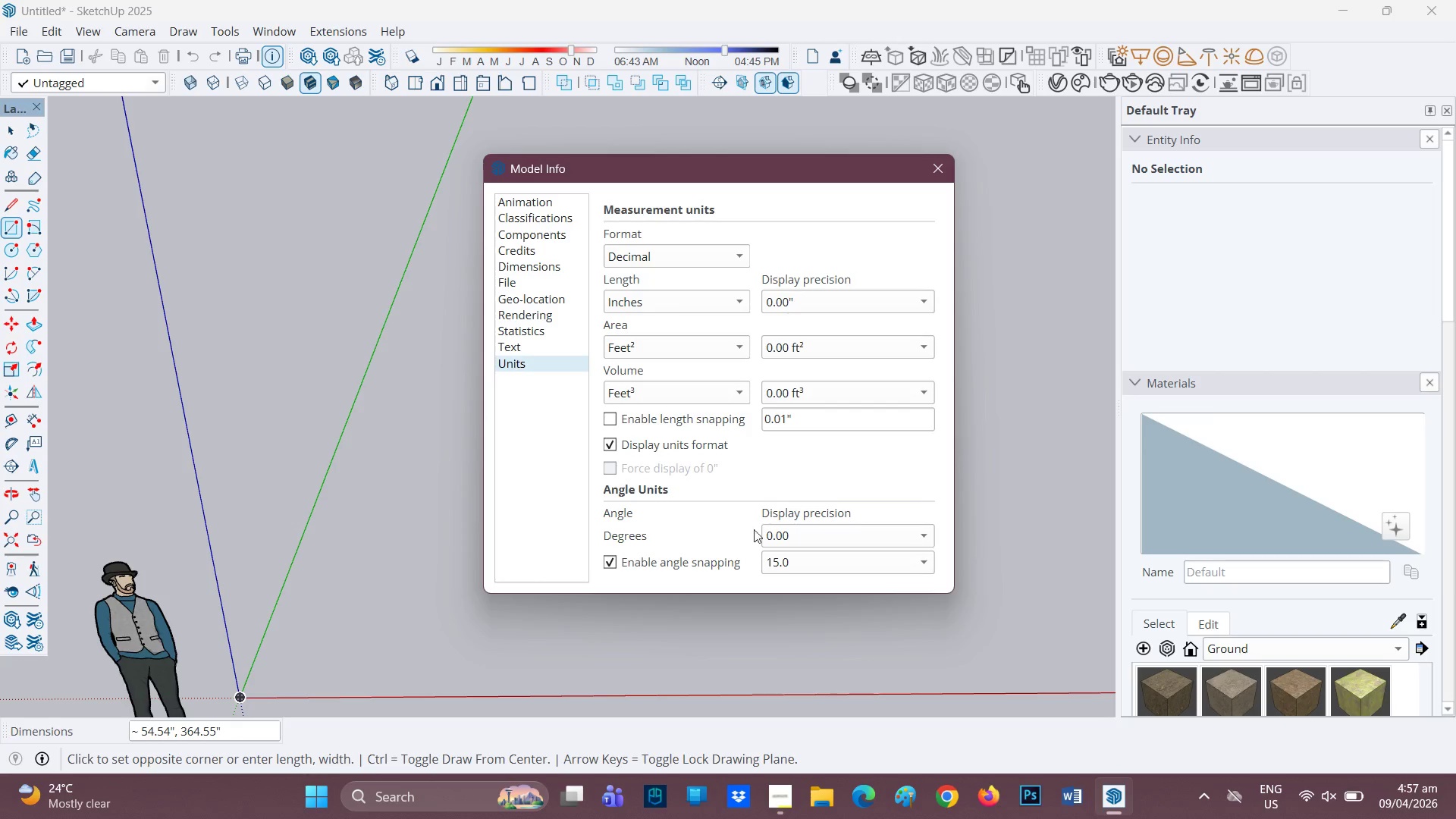 
left_click([951, 169])
 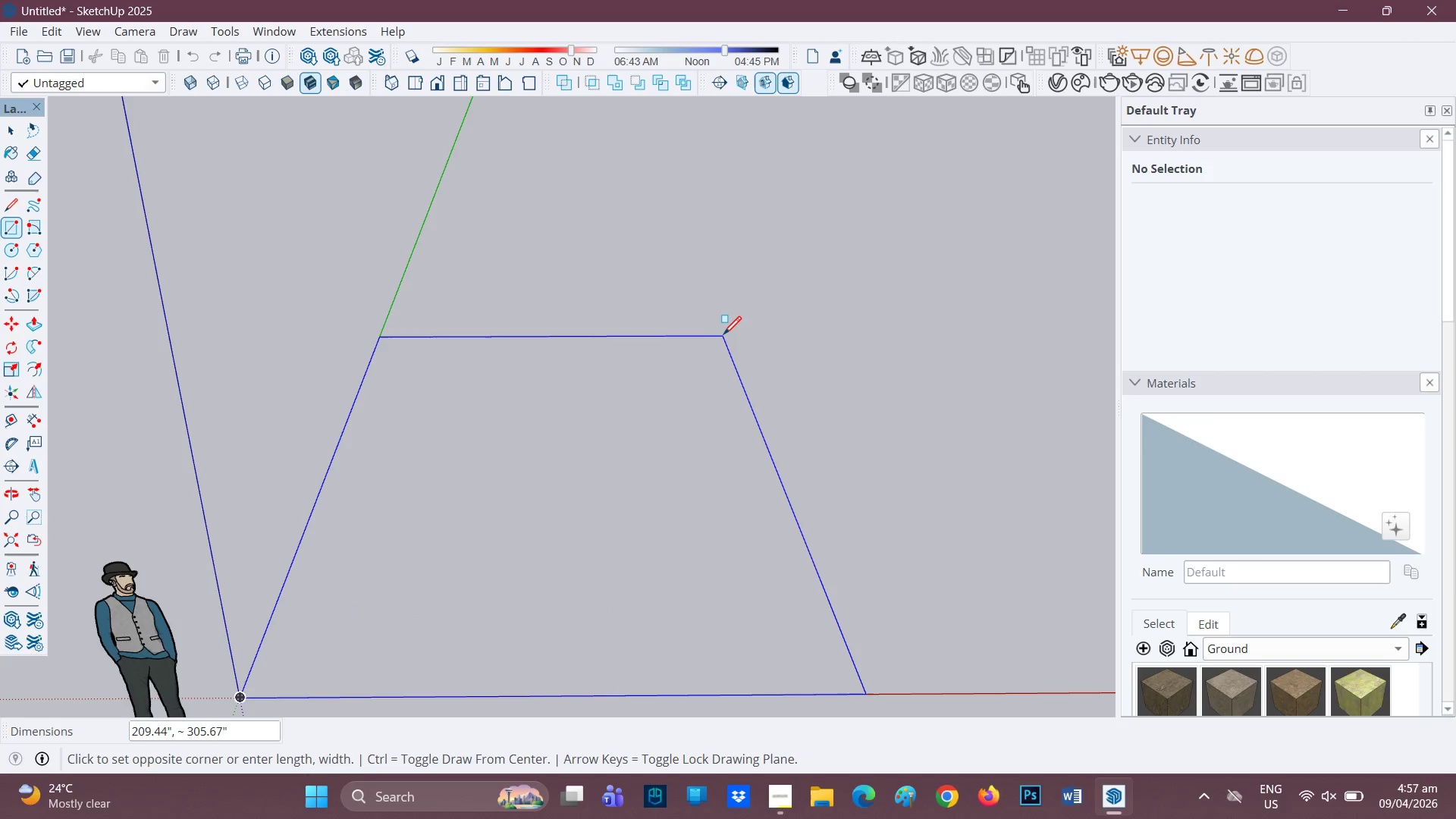 
type(r)
key(Backspace)
type(60',40')
 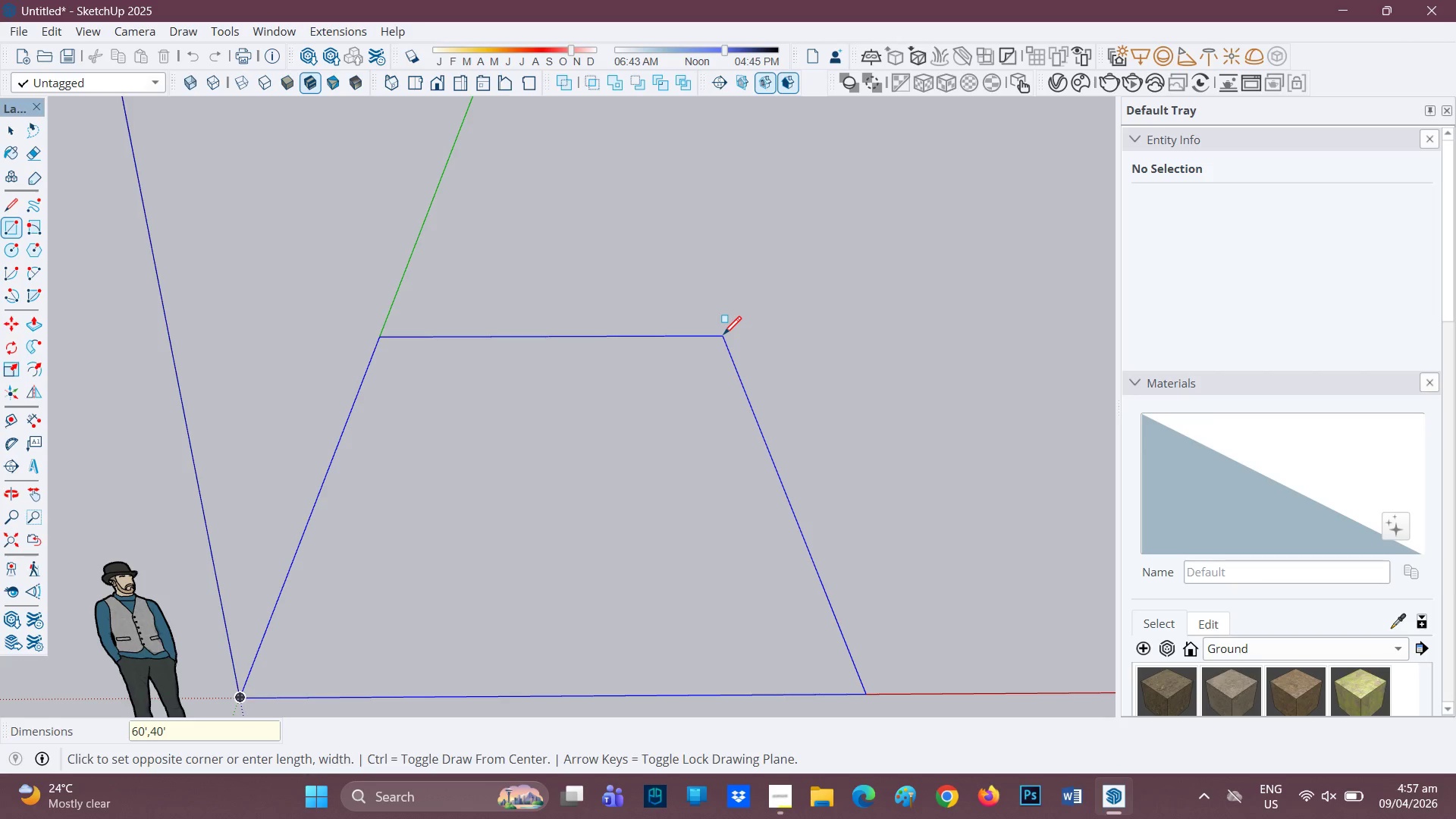 
key(Enter)
 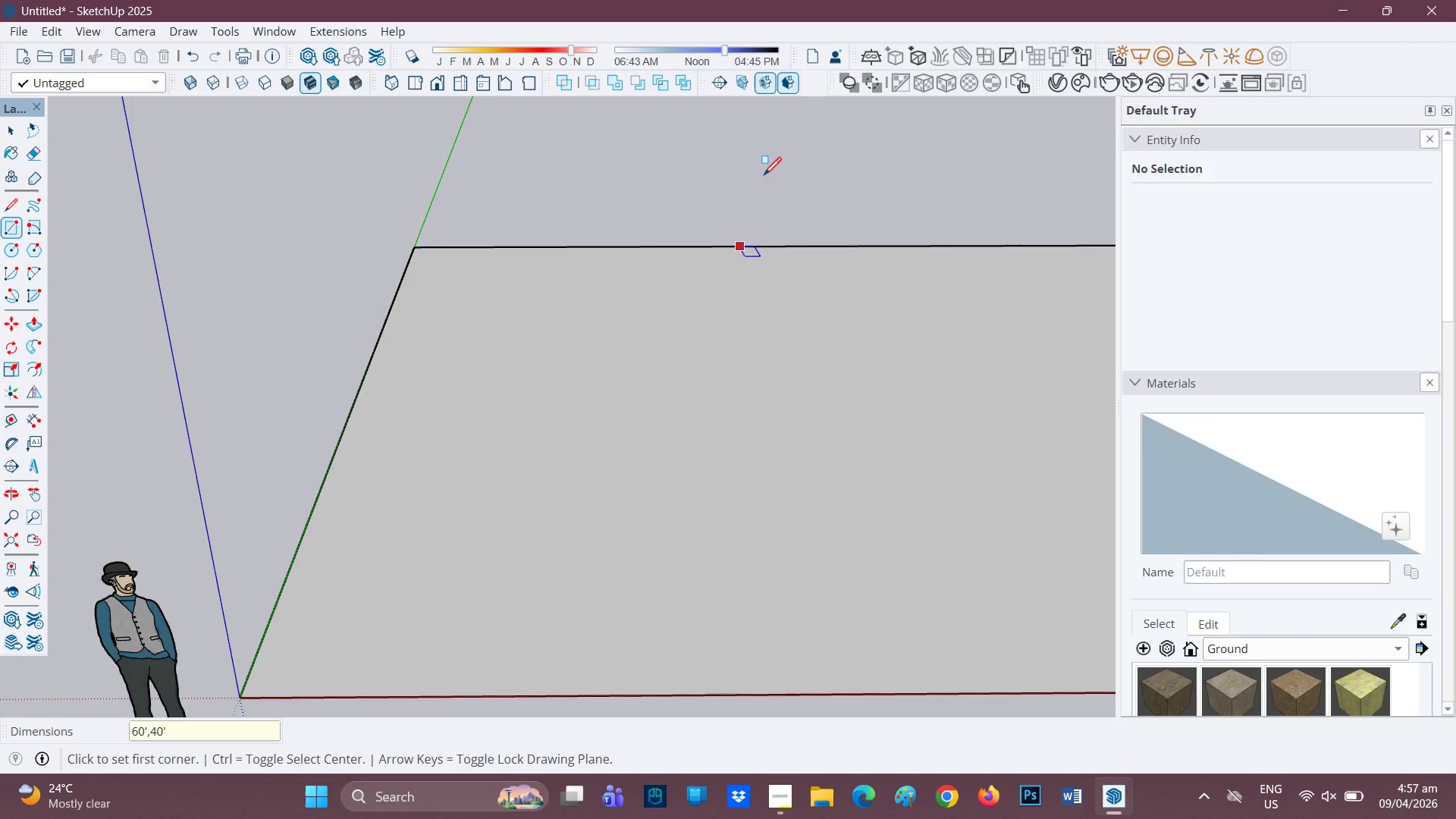 
scroll: coordinate [784, 234], scroll_direction: down, amount: 3.0
 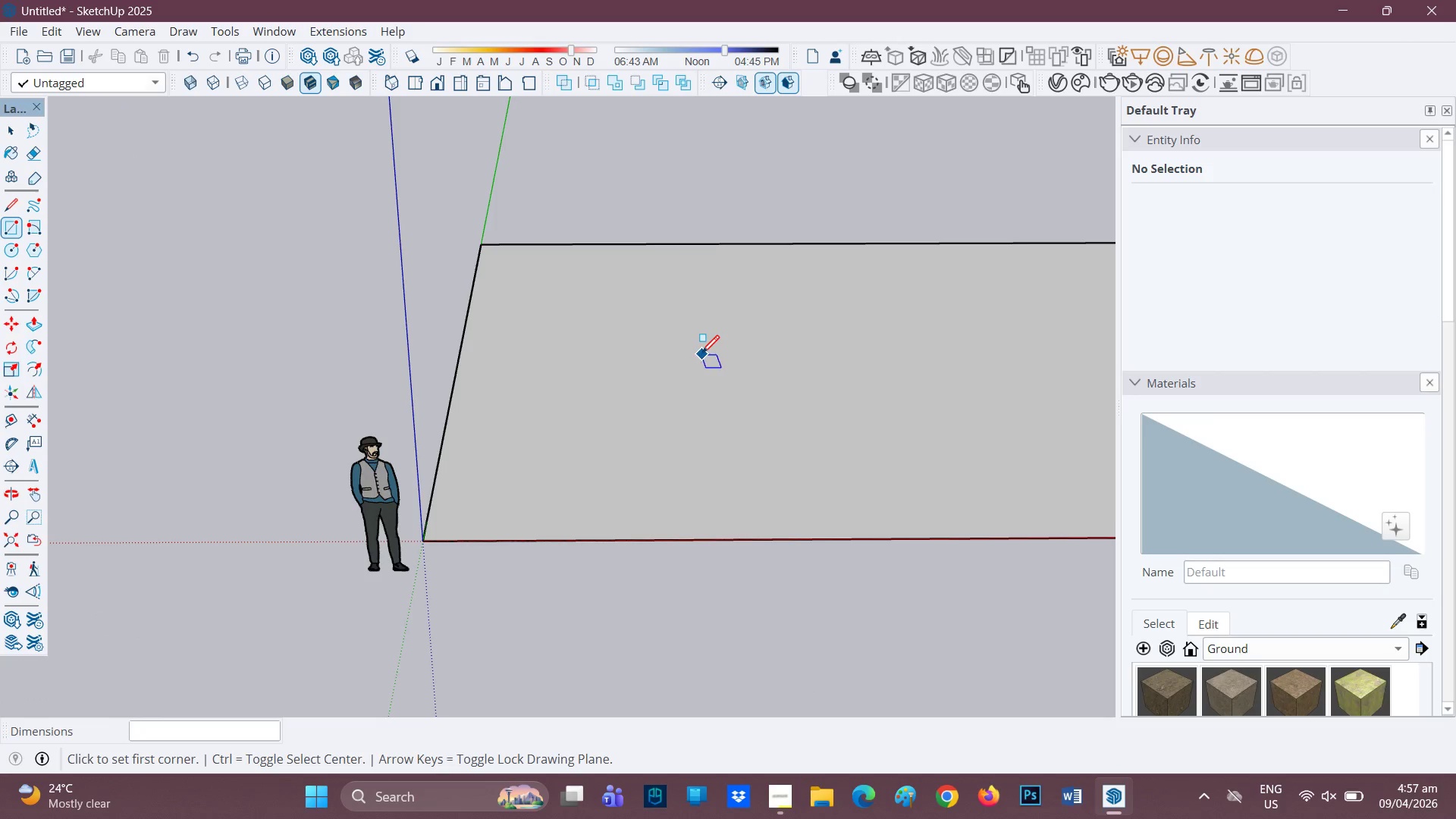 
key(H)
 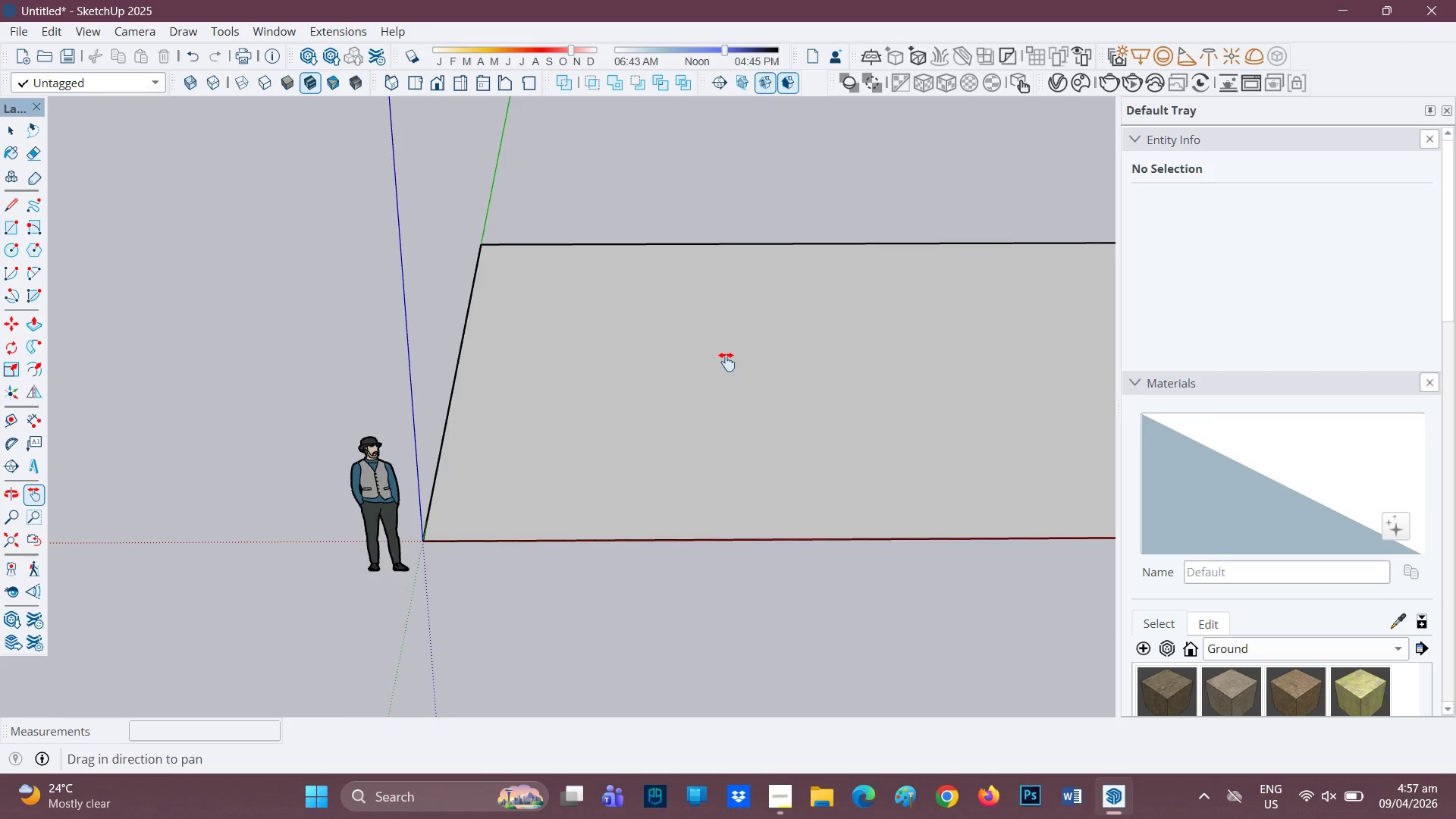 
left_click_drag(start_coordinate=[726, 362], to_coordinate=[330, 411])
 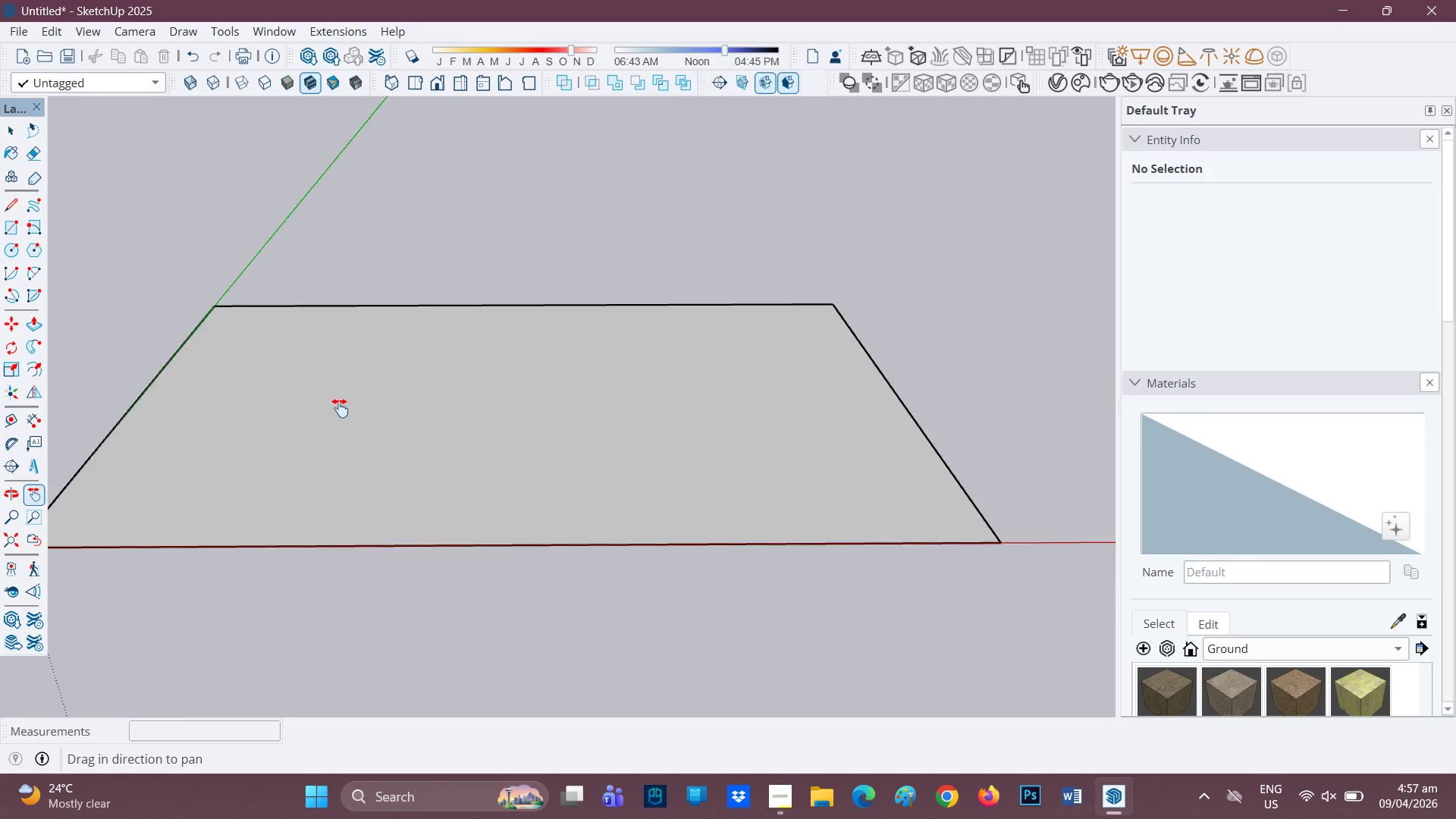 
scroll: coordinate [555, 428], scroll_direction: down, amount: 2.0
 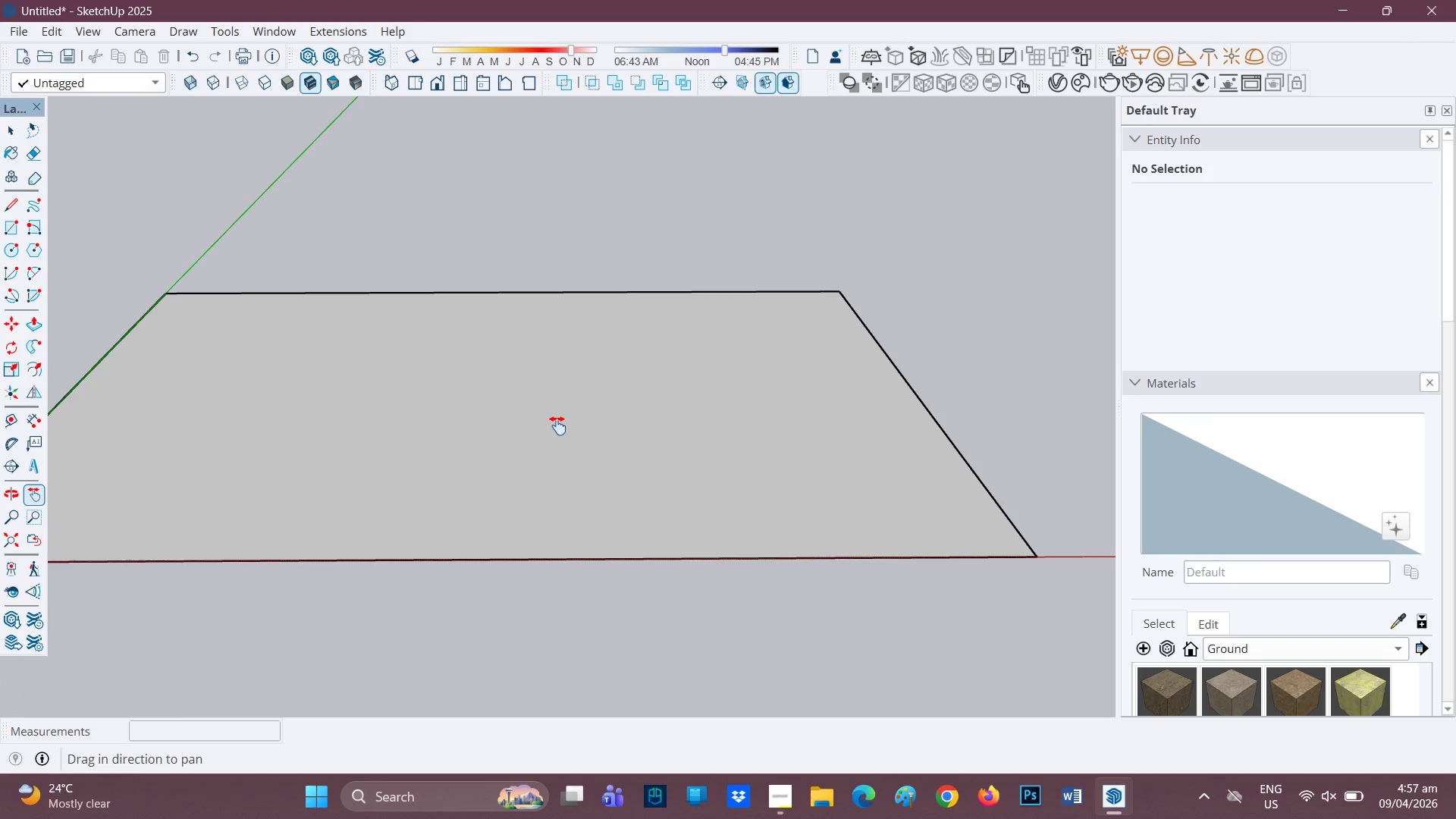 
key(Space)
 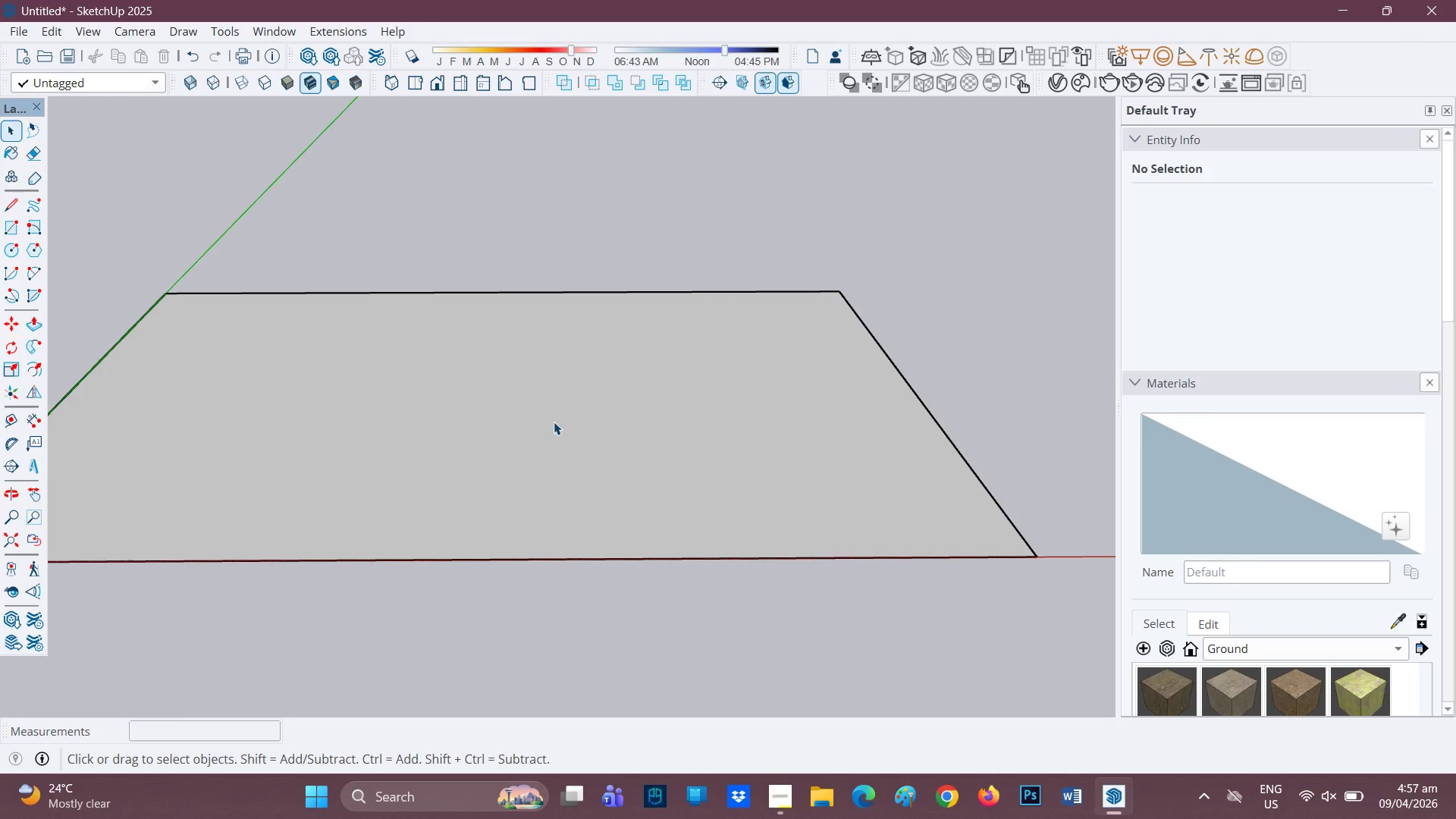 
key(P)
 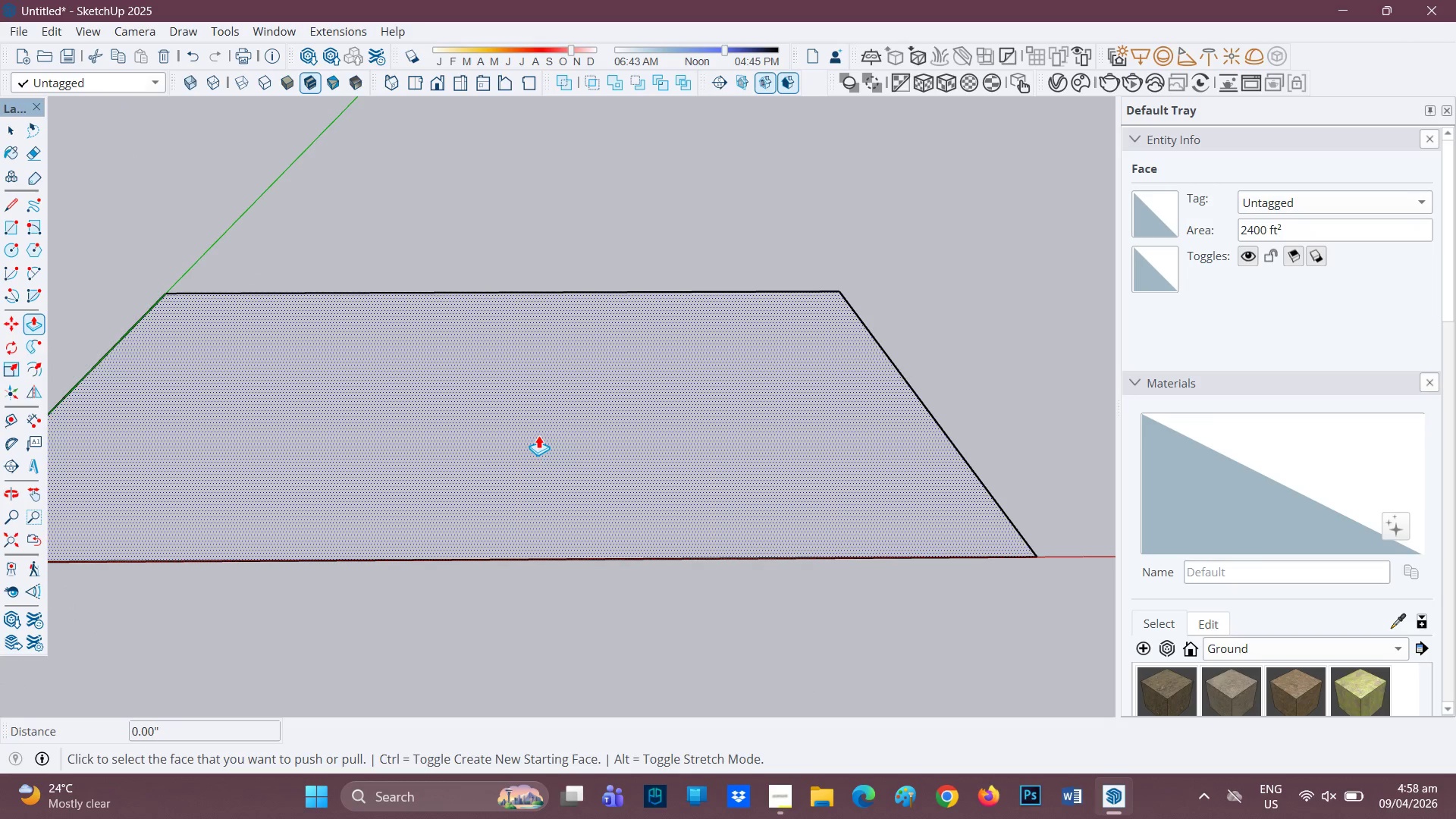 
left_click([522, 441])
 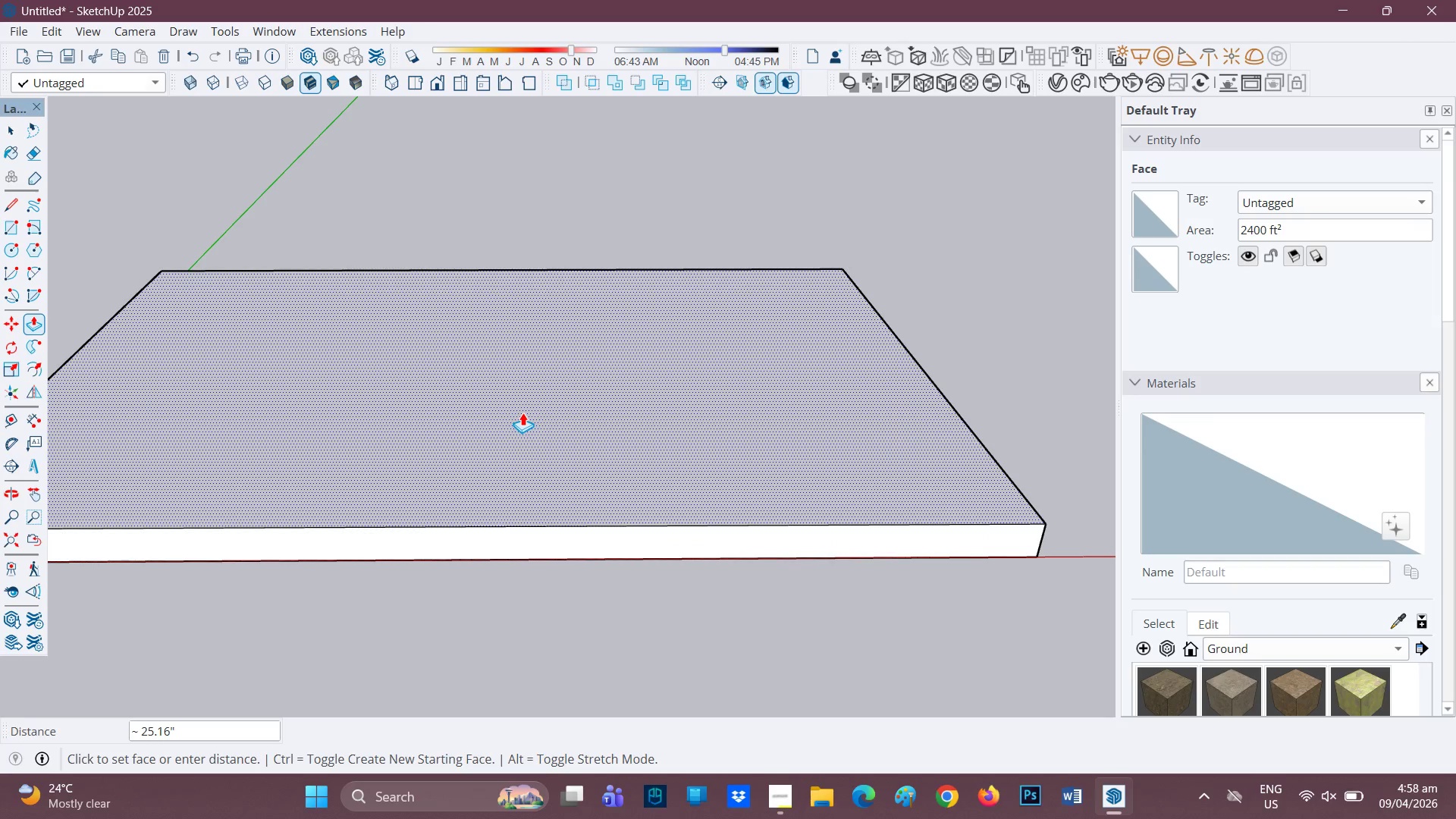 
key(1)
 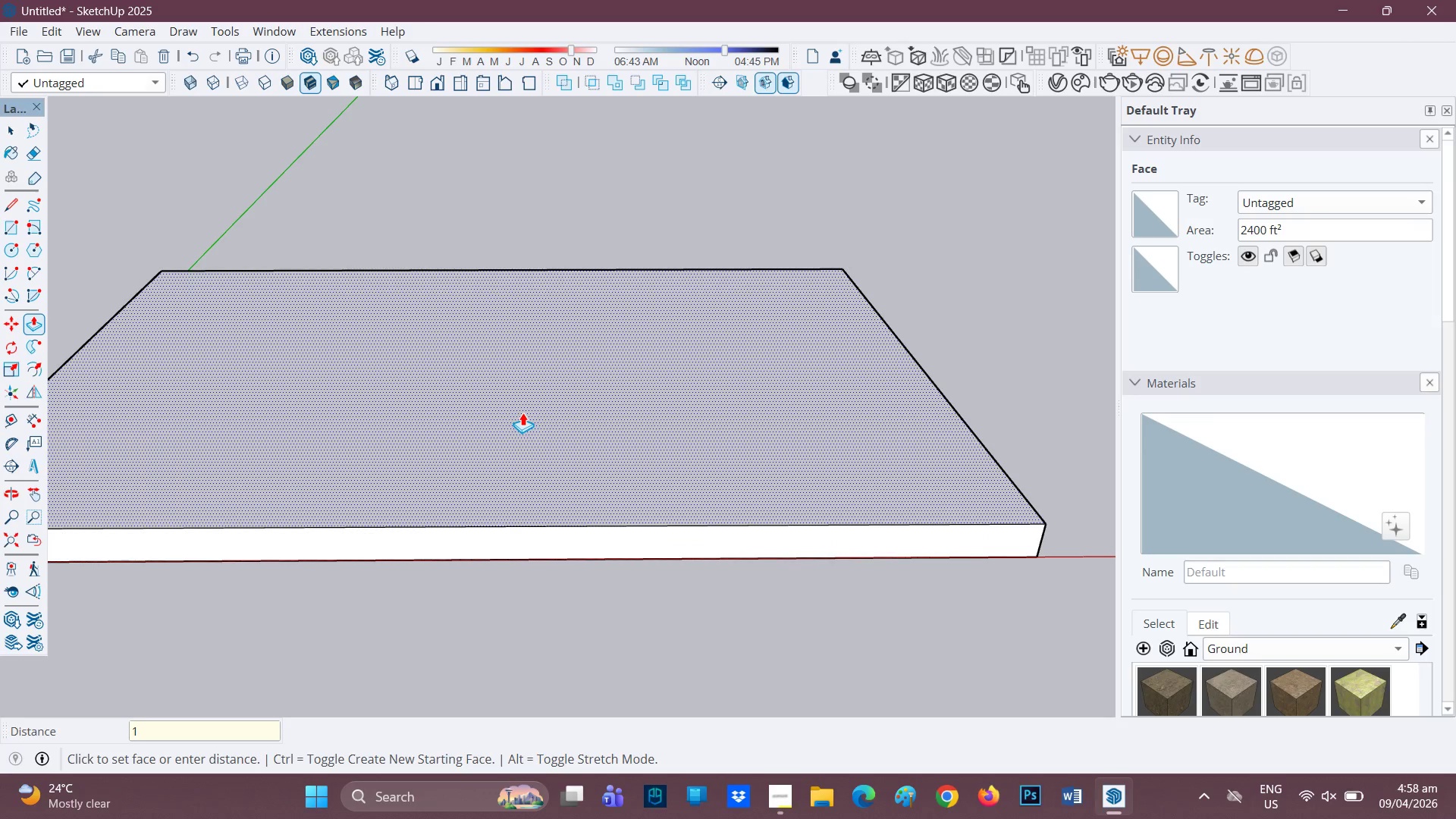 
key(Quote)
 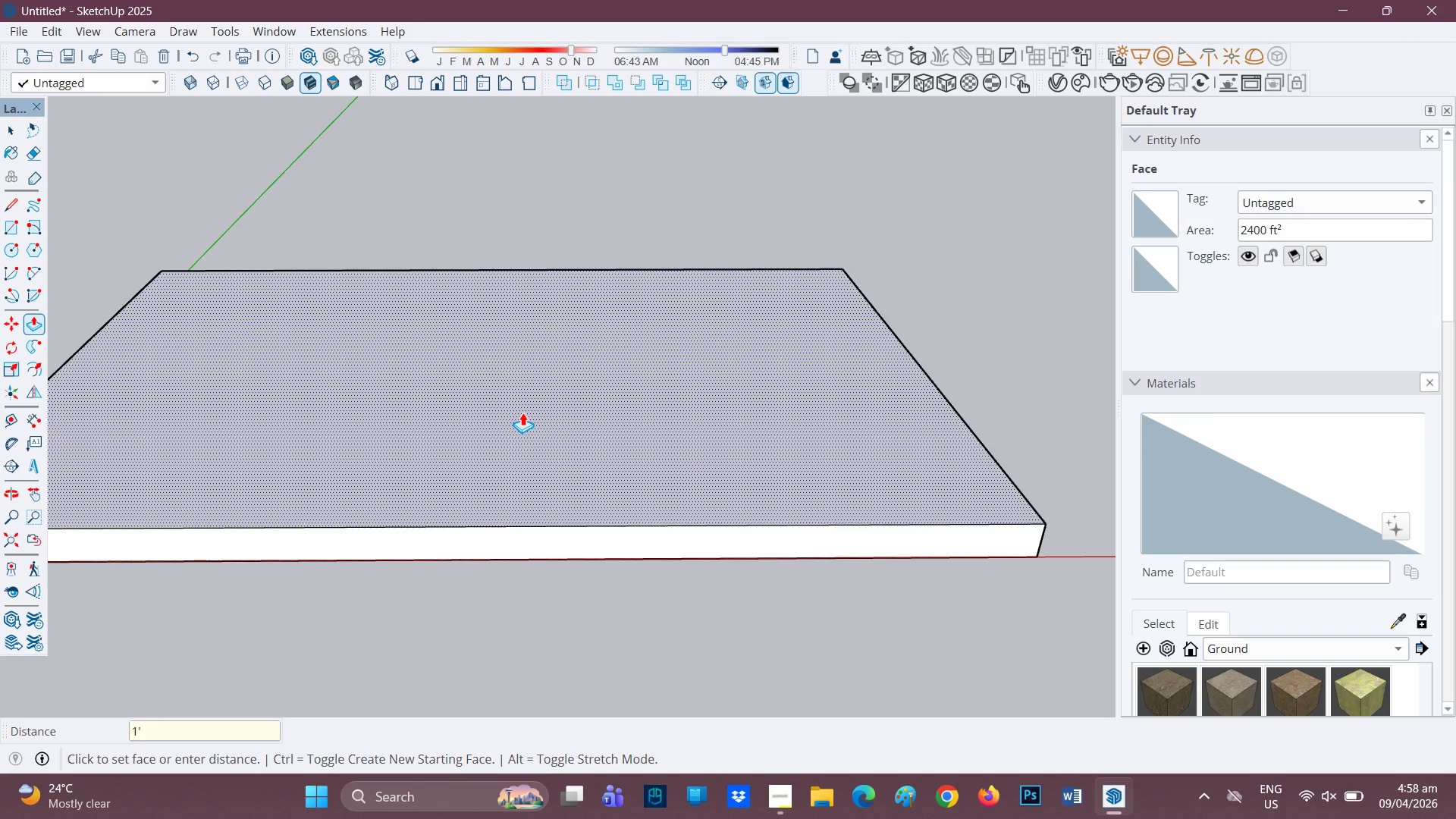 
key(Enter)
 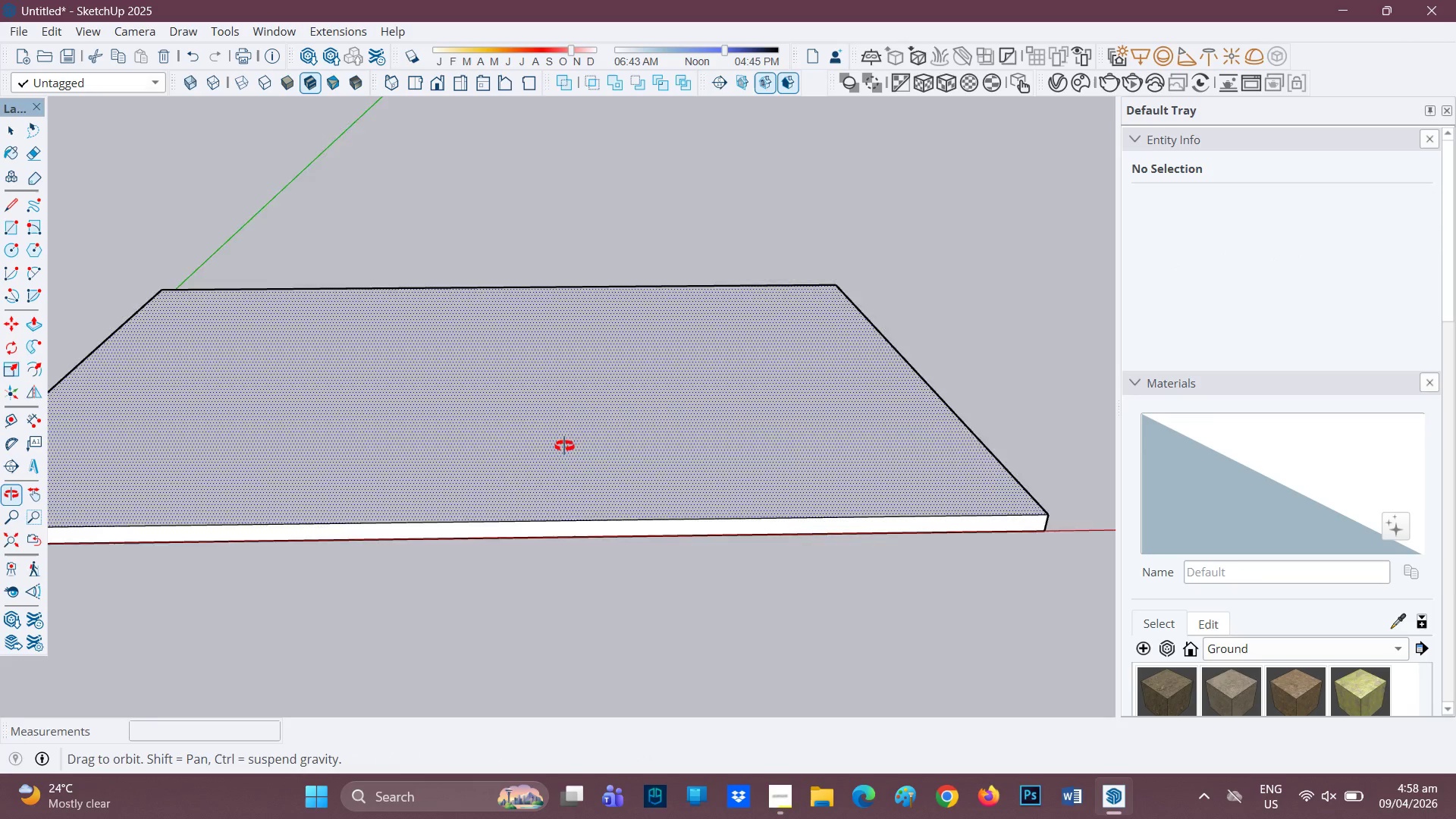 
scroll: coordinate [578, 396], scroll_direction: down, amount: 3.0
 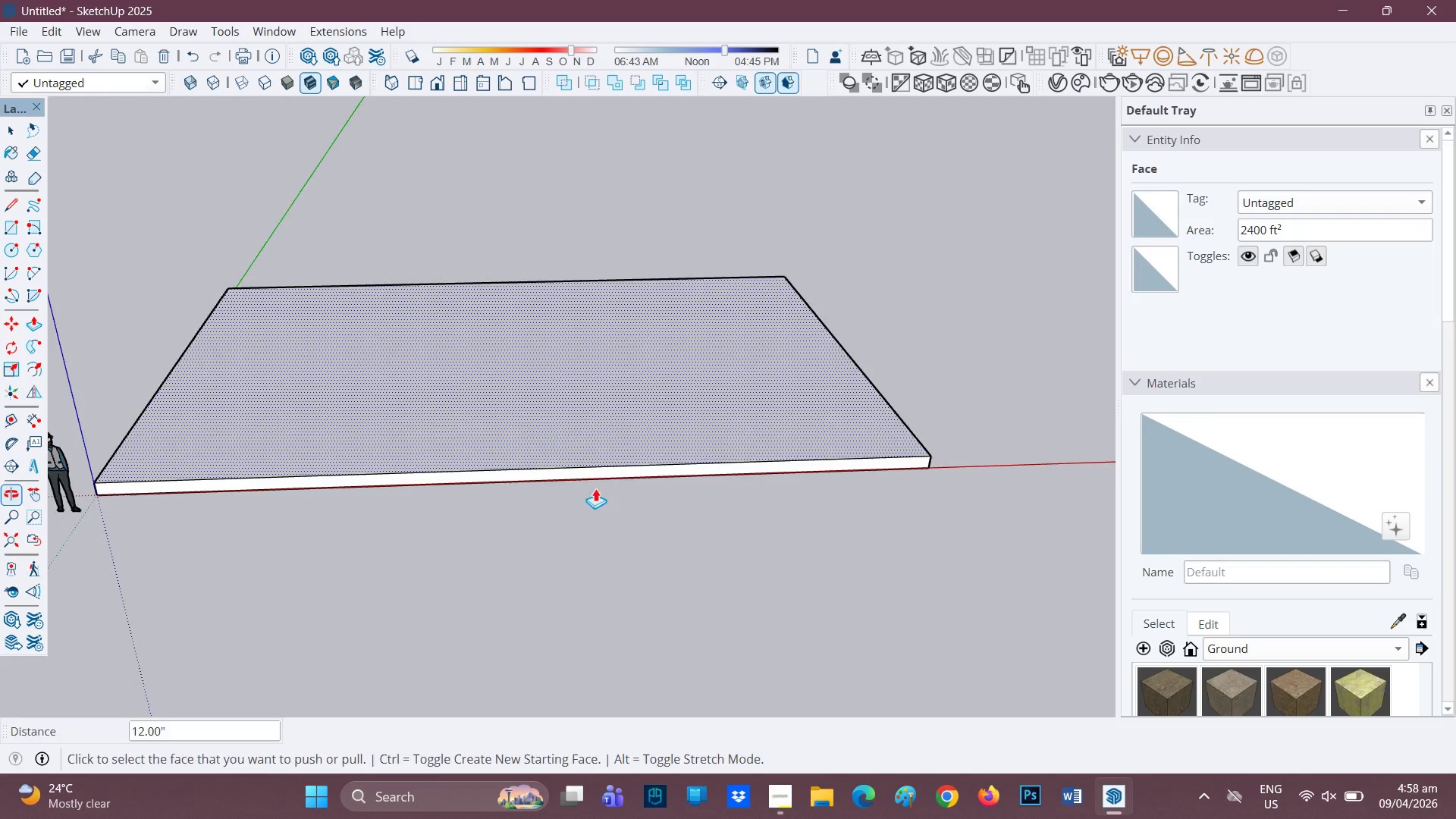 
key(Space)
 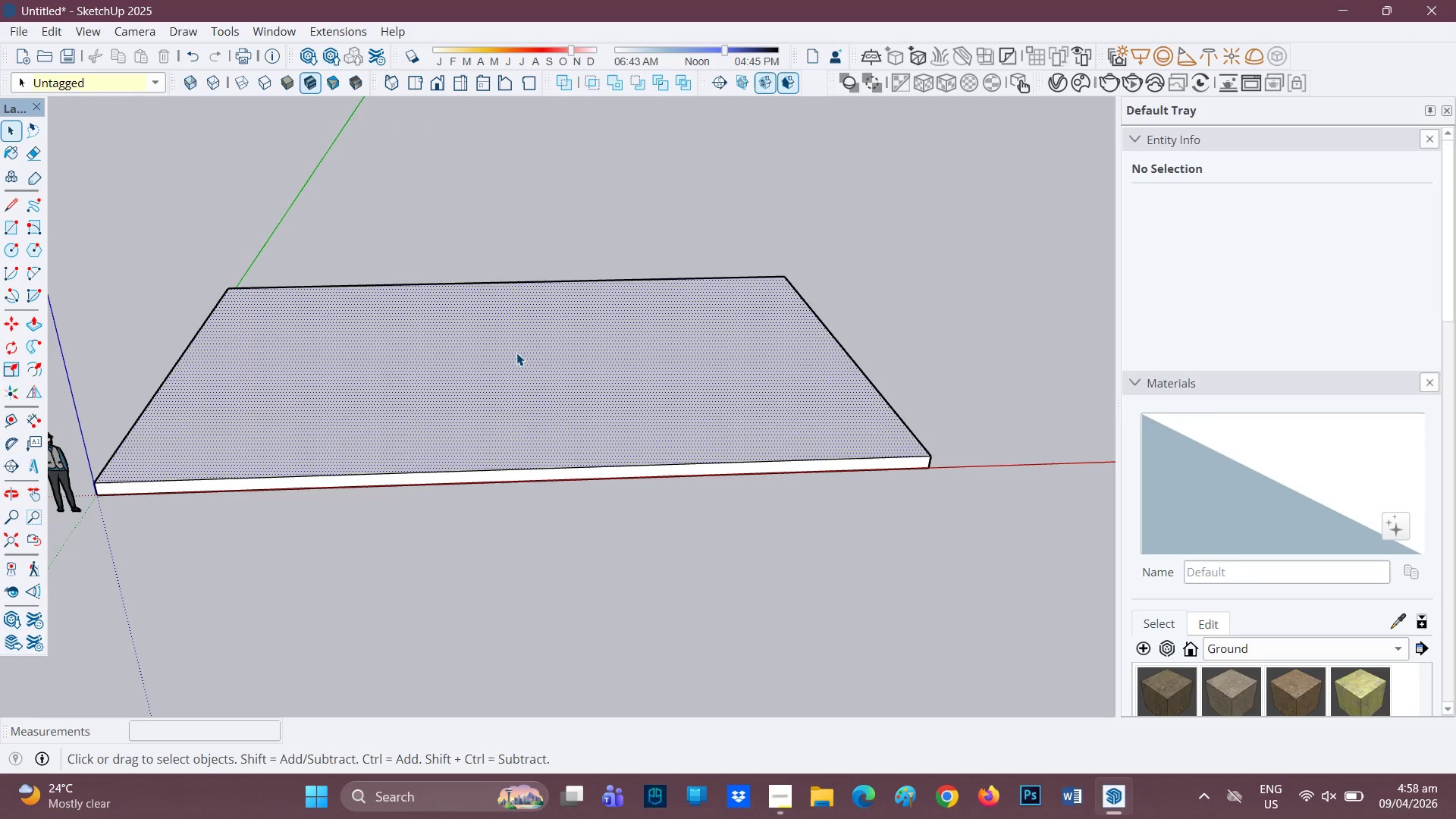 
double_click([516, 353])
 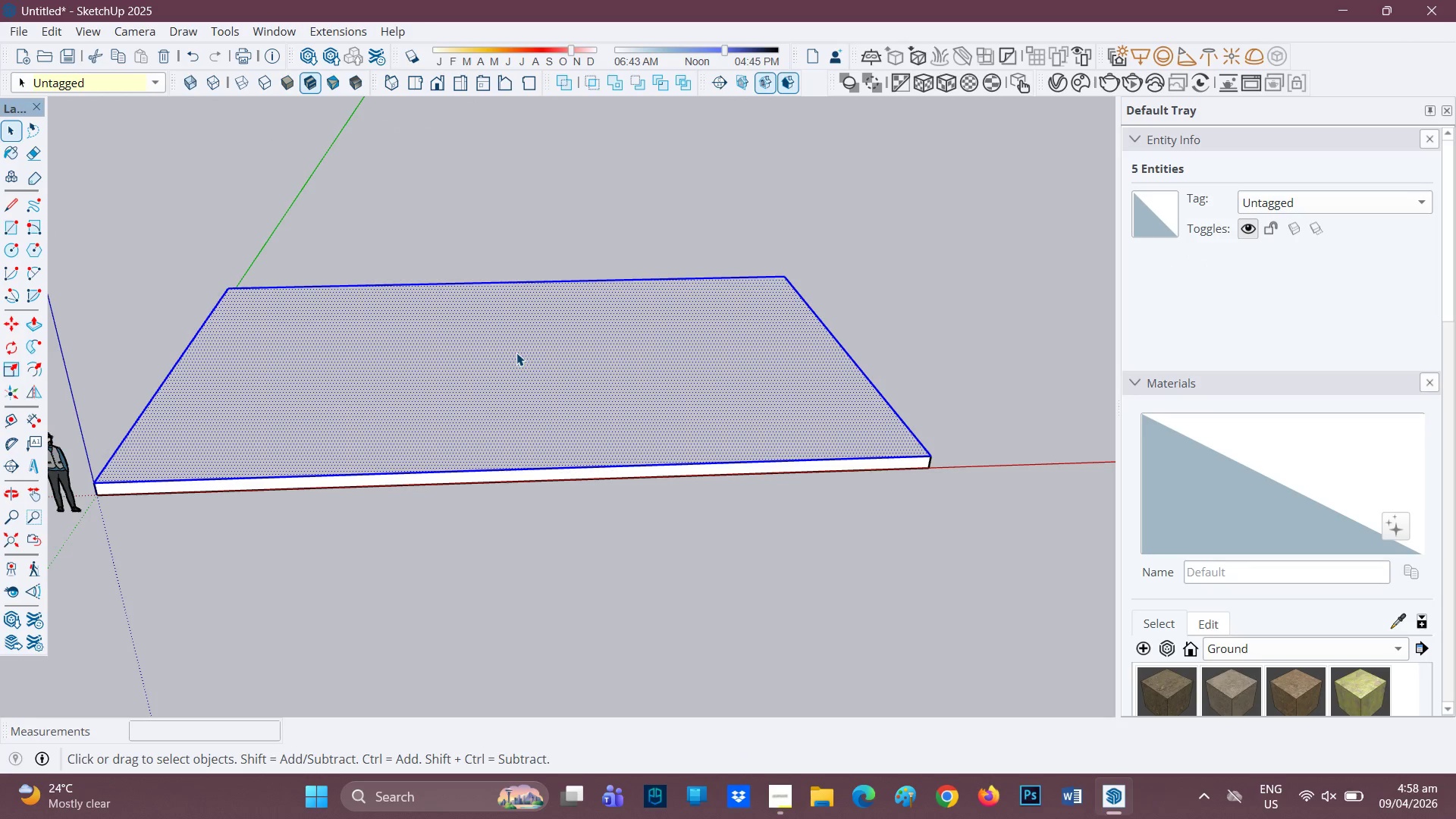 
double_click([516, 353])
 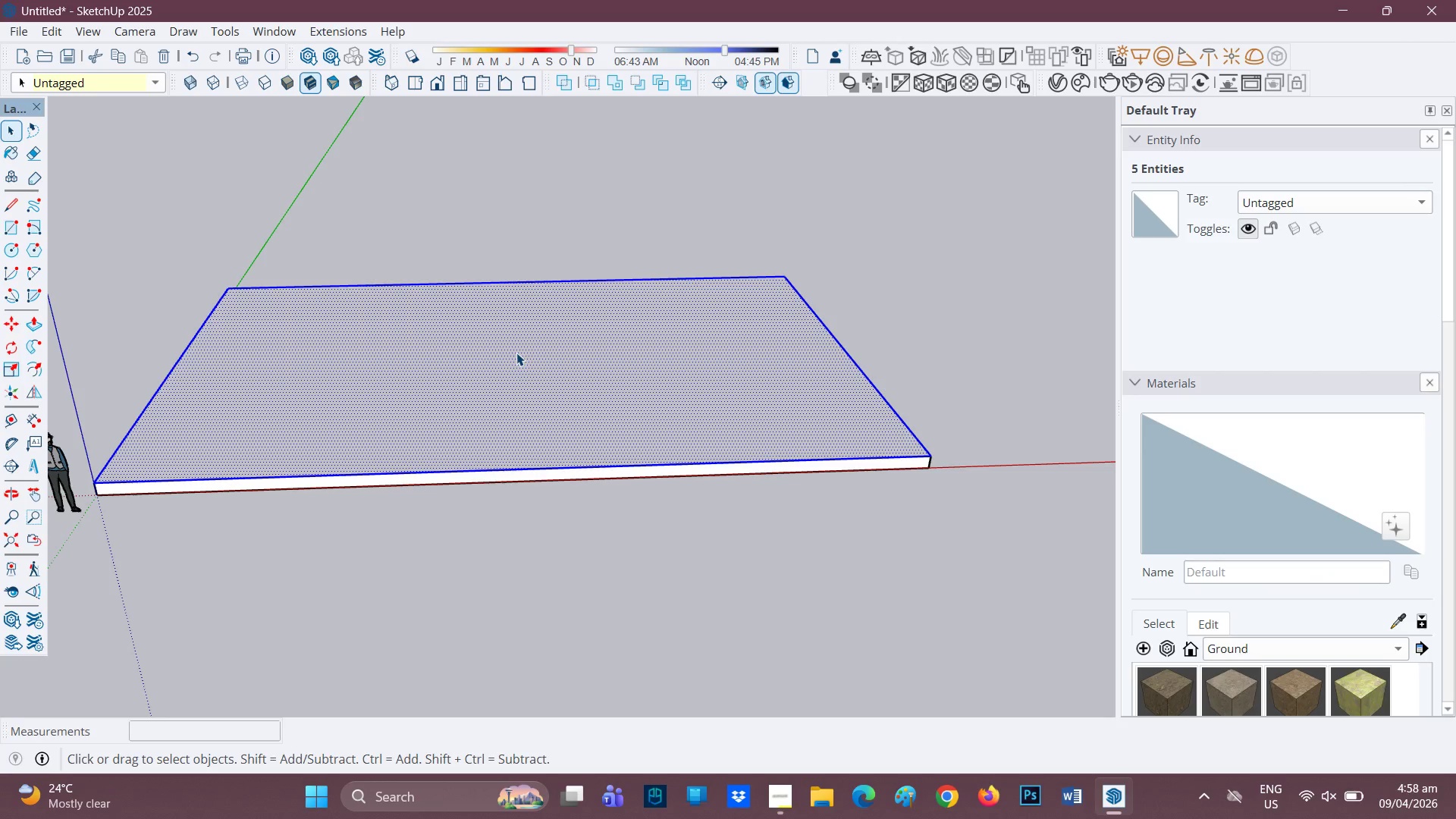 
triple_click([516, 353])
 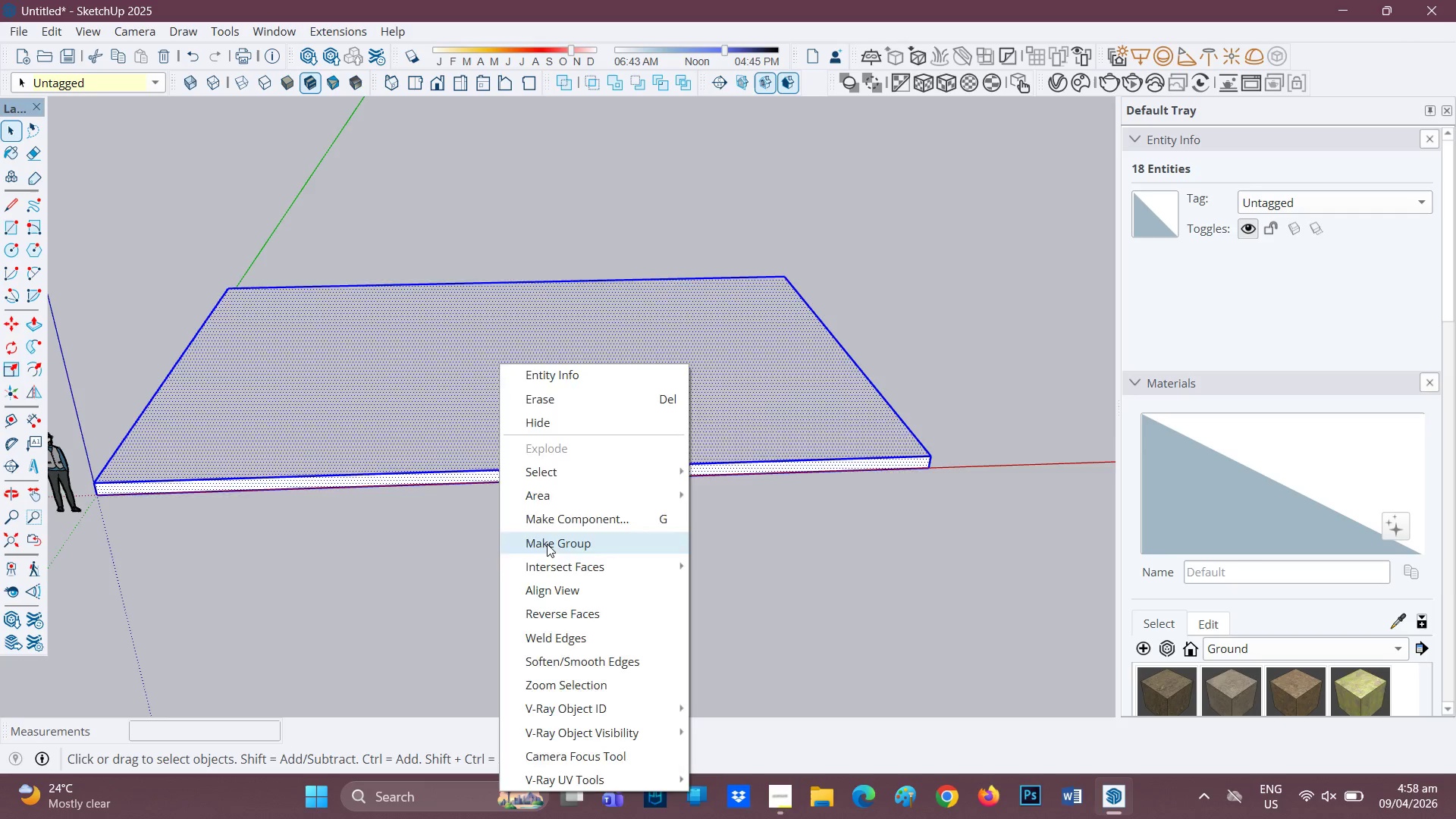 
scroll: coordinate [1194, 526], scroll_direction: down, amount: 22.0
 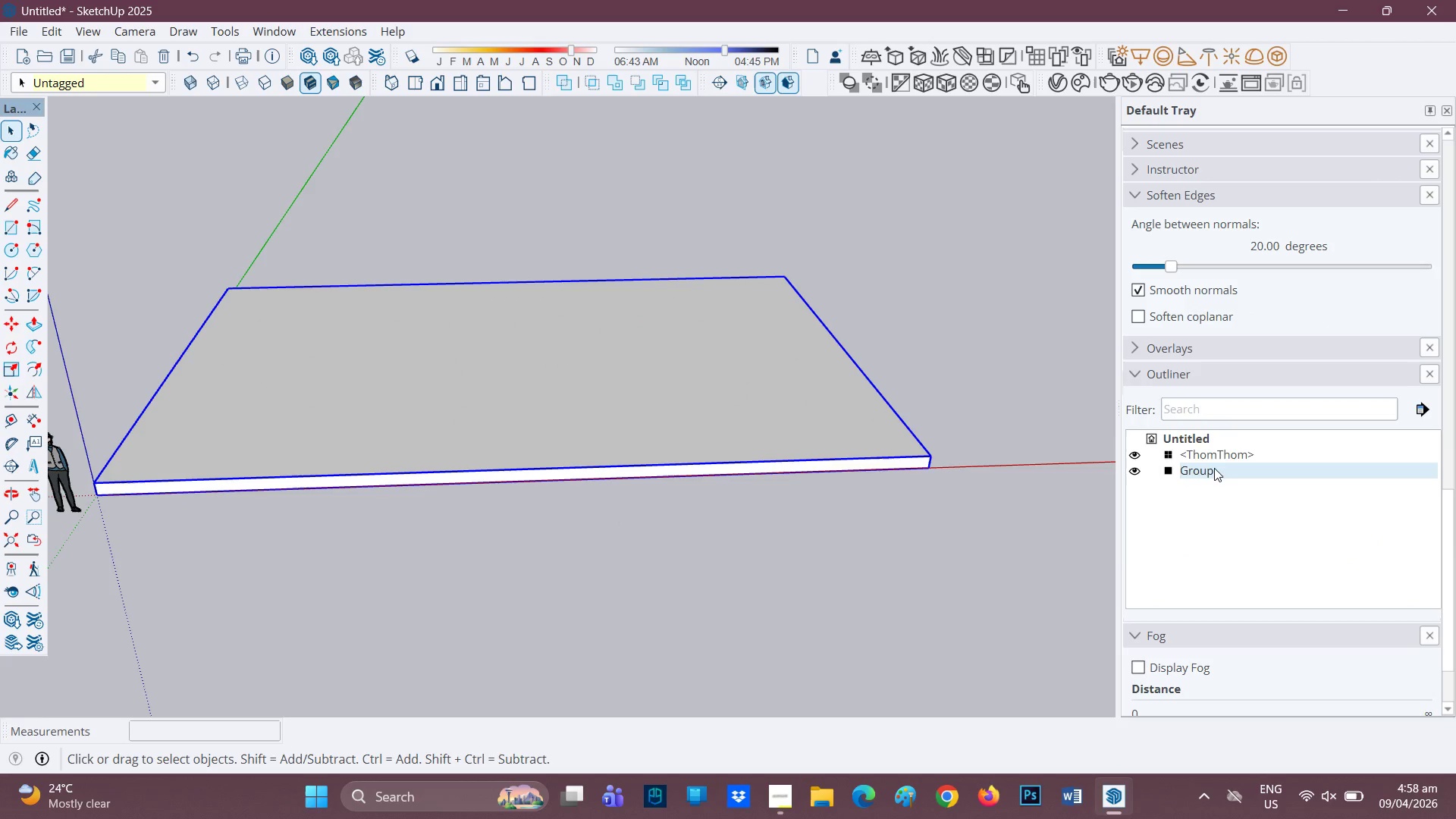 
left_click([1213, 469])
 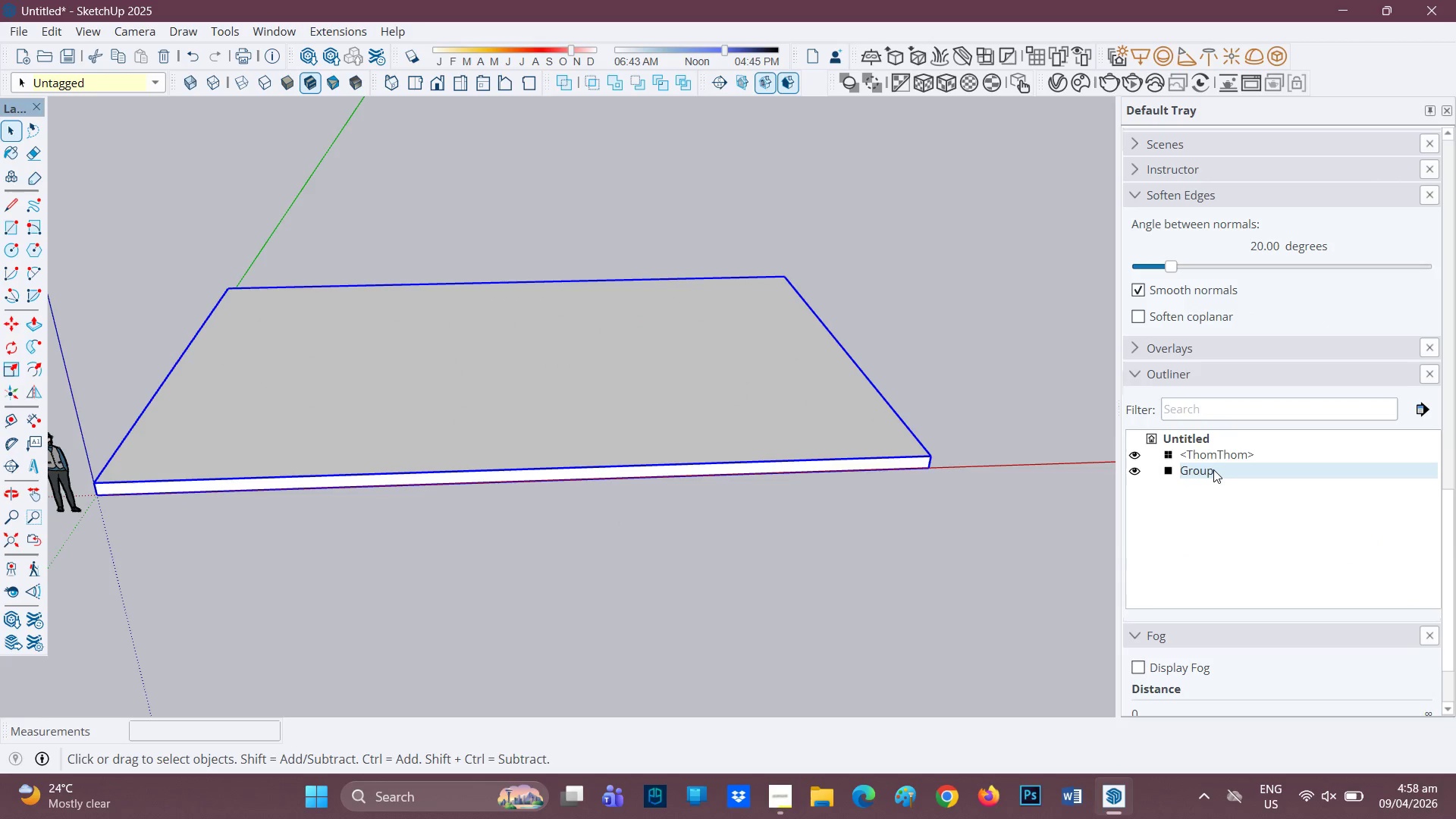 
left_click([1213, 469])
 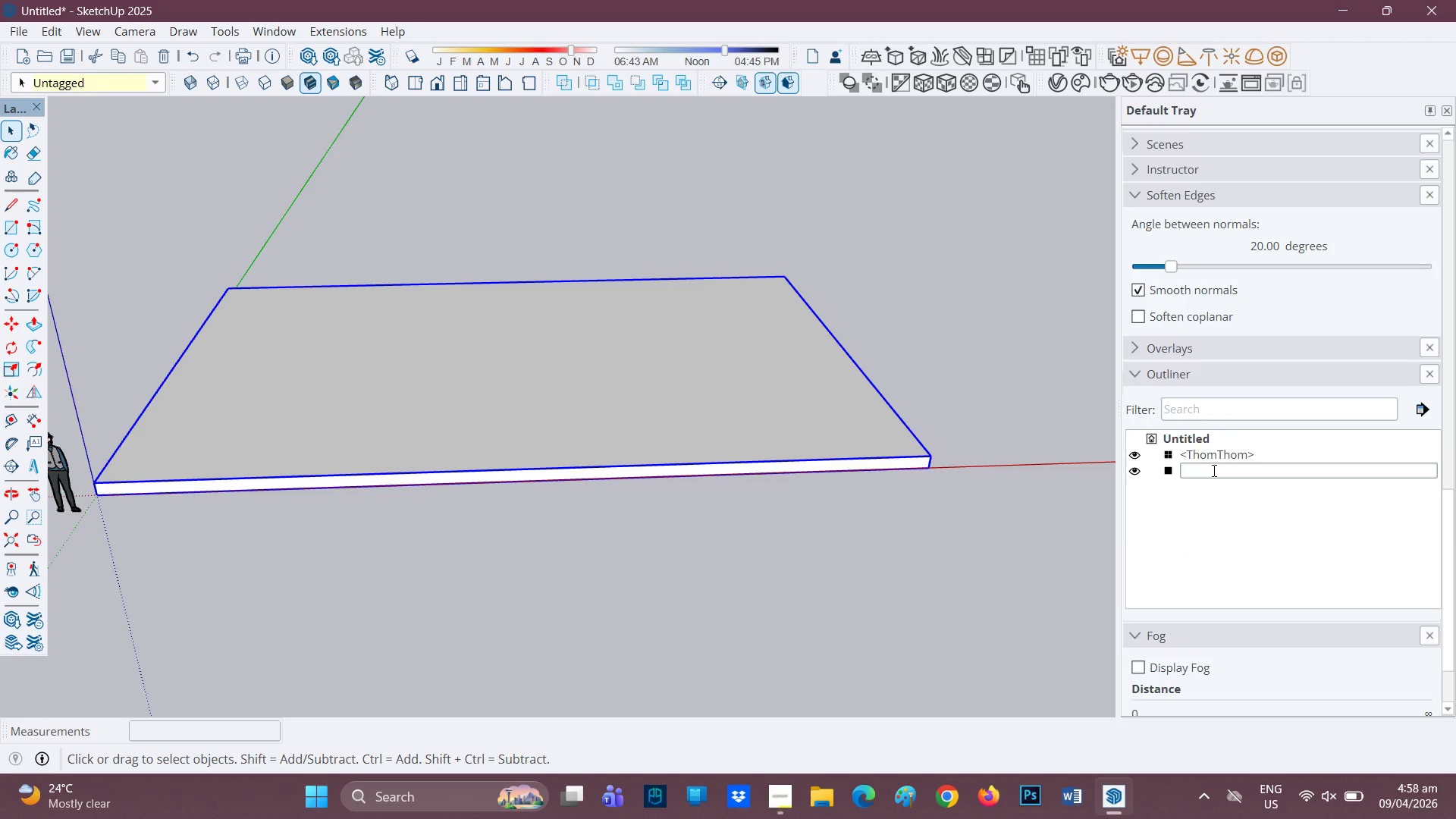 
type(base)
 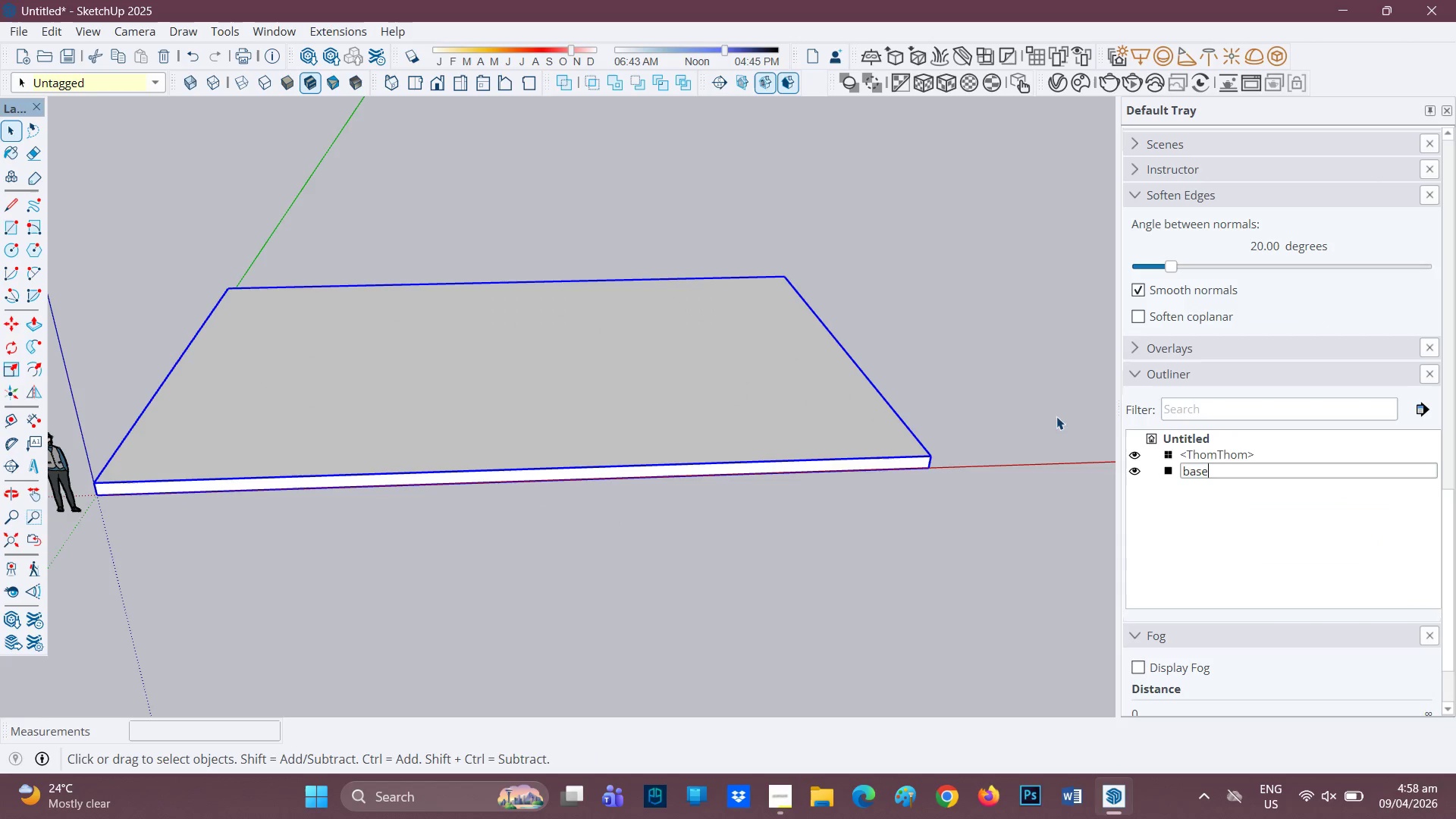 
left_click([953, 395])
 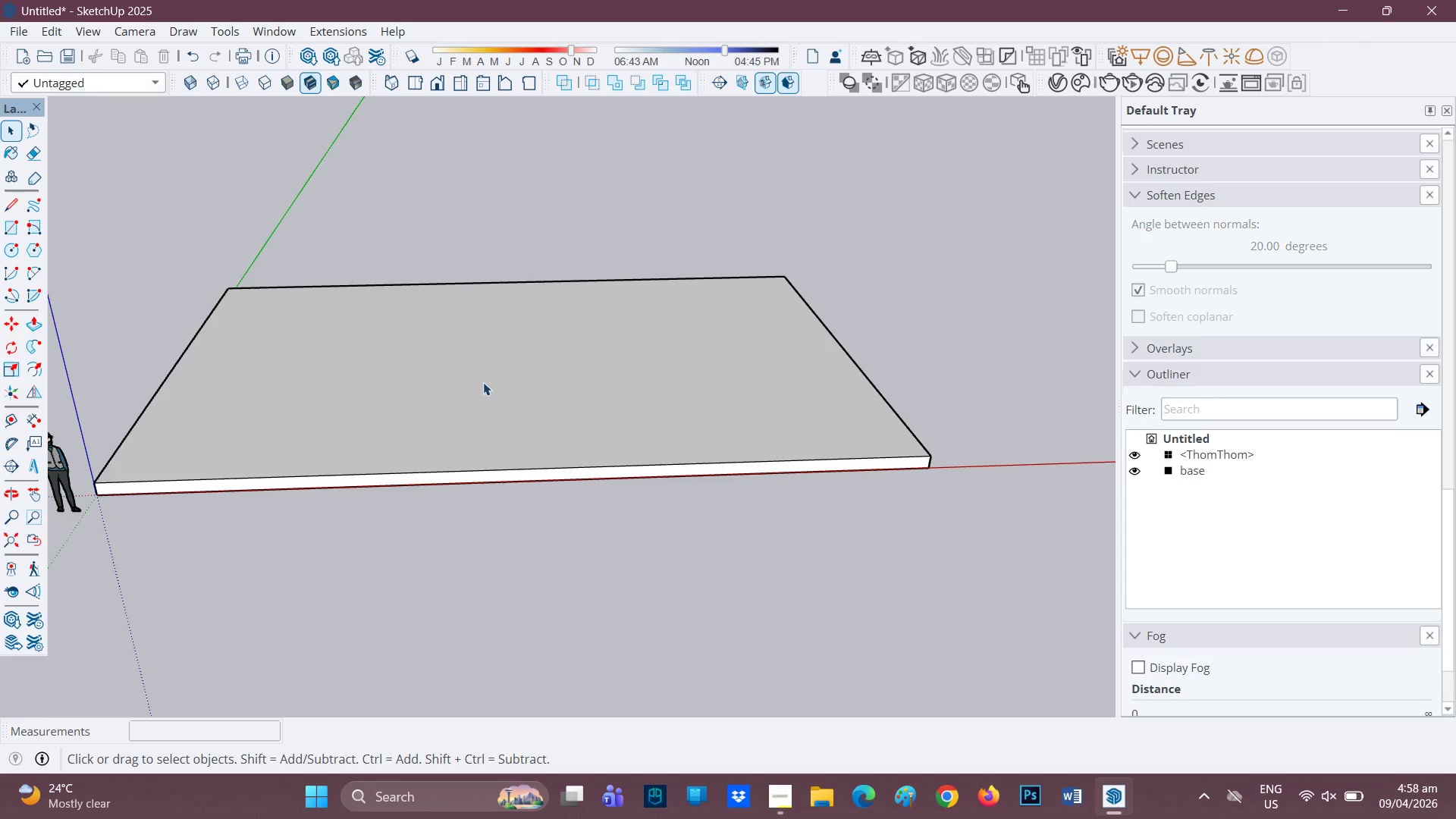 
scroll: coordinate [484, 384], scroll_direction: up, amount: 2.0
 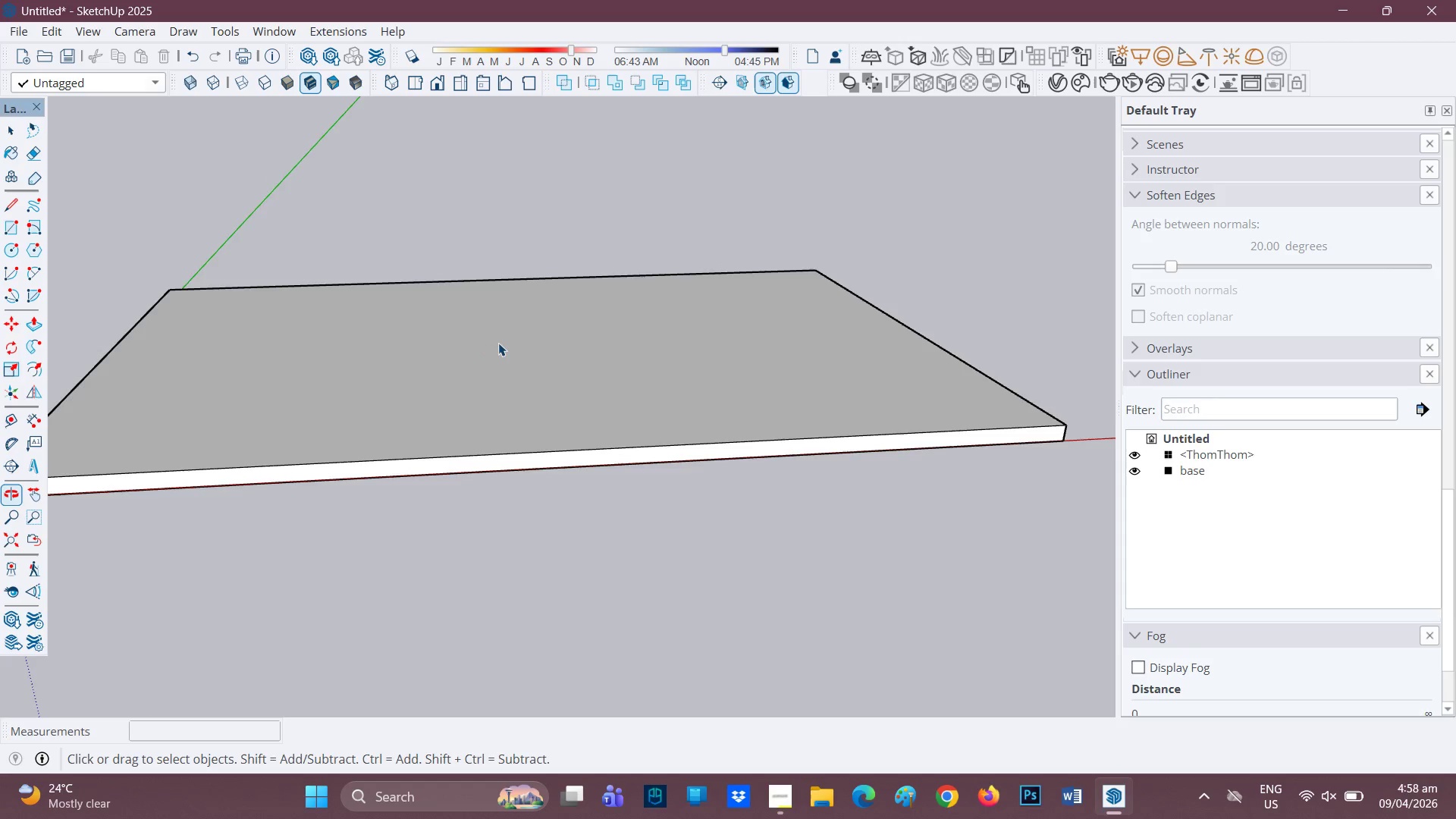 
key(H)
 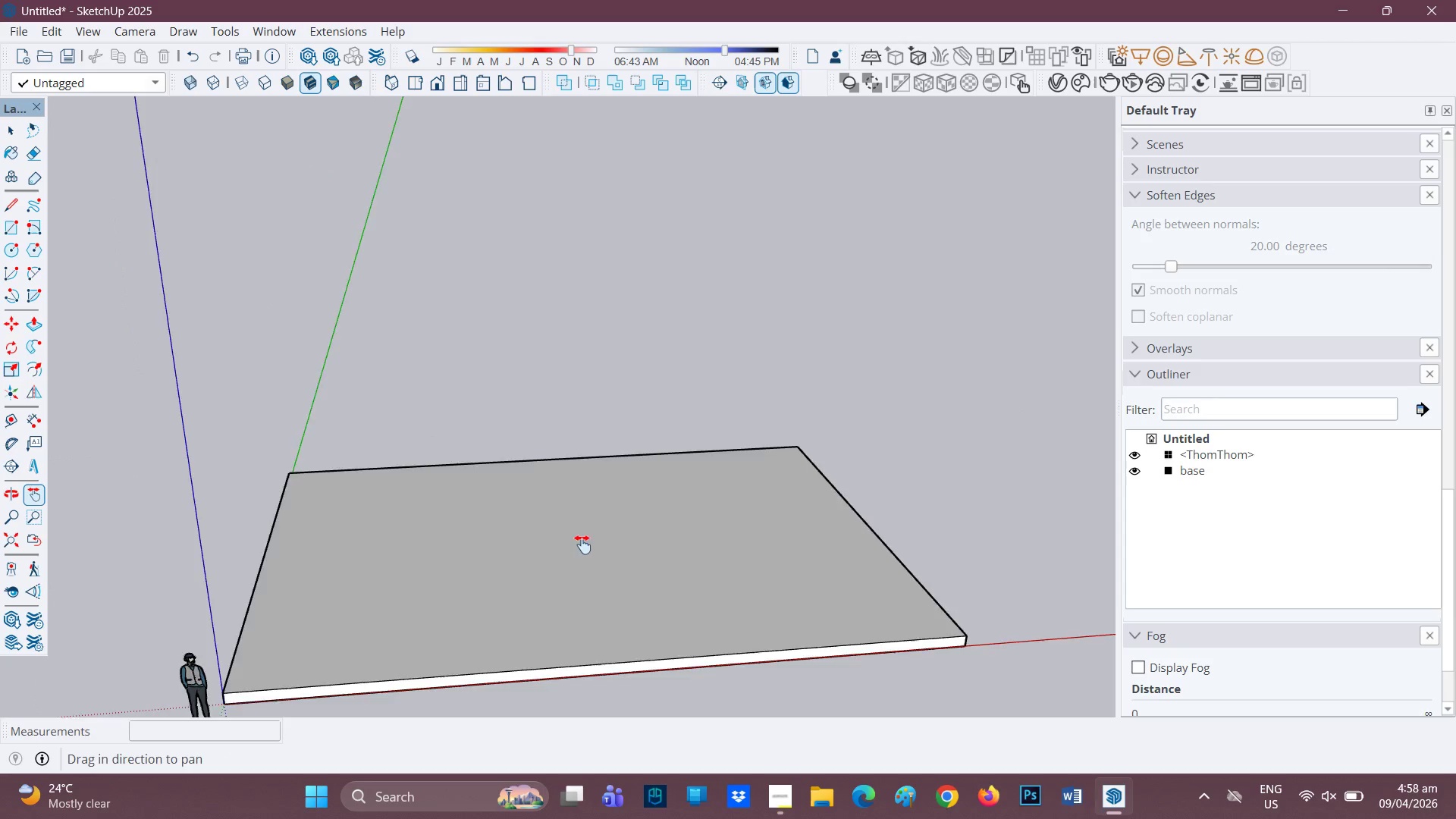 
scroll: coordinate [491, 344], scroll_direction: down, amount: 3.0
 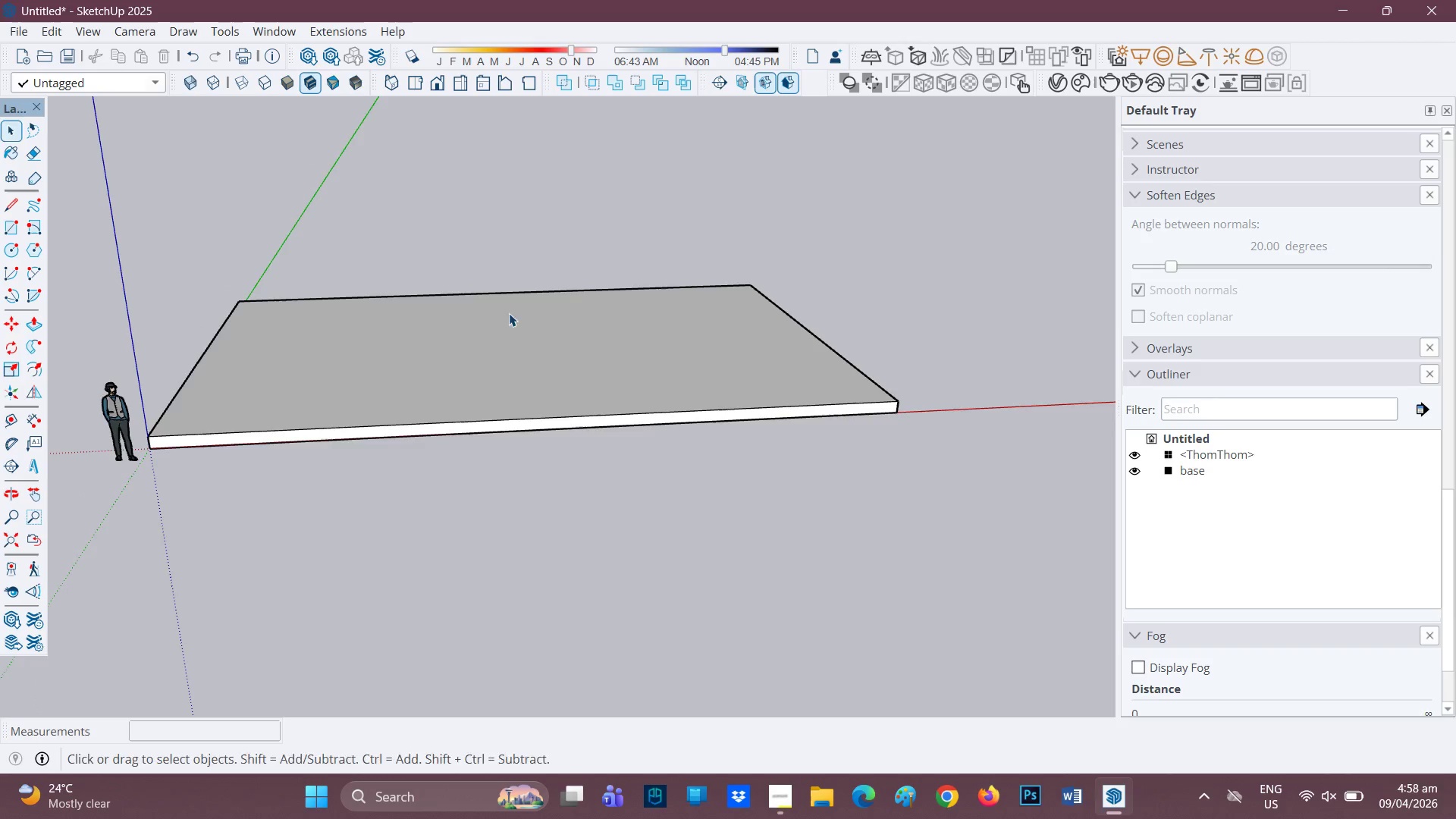 
left_click_drag(start_coordinate=[511, 318], to_coordinate=[600, 388])
 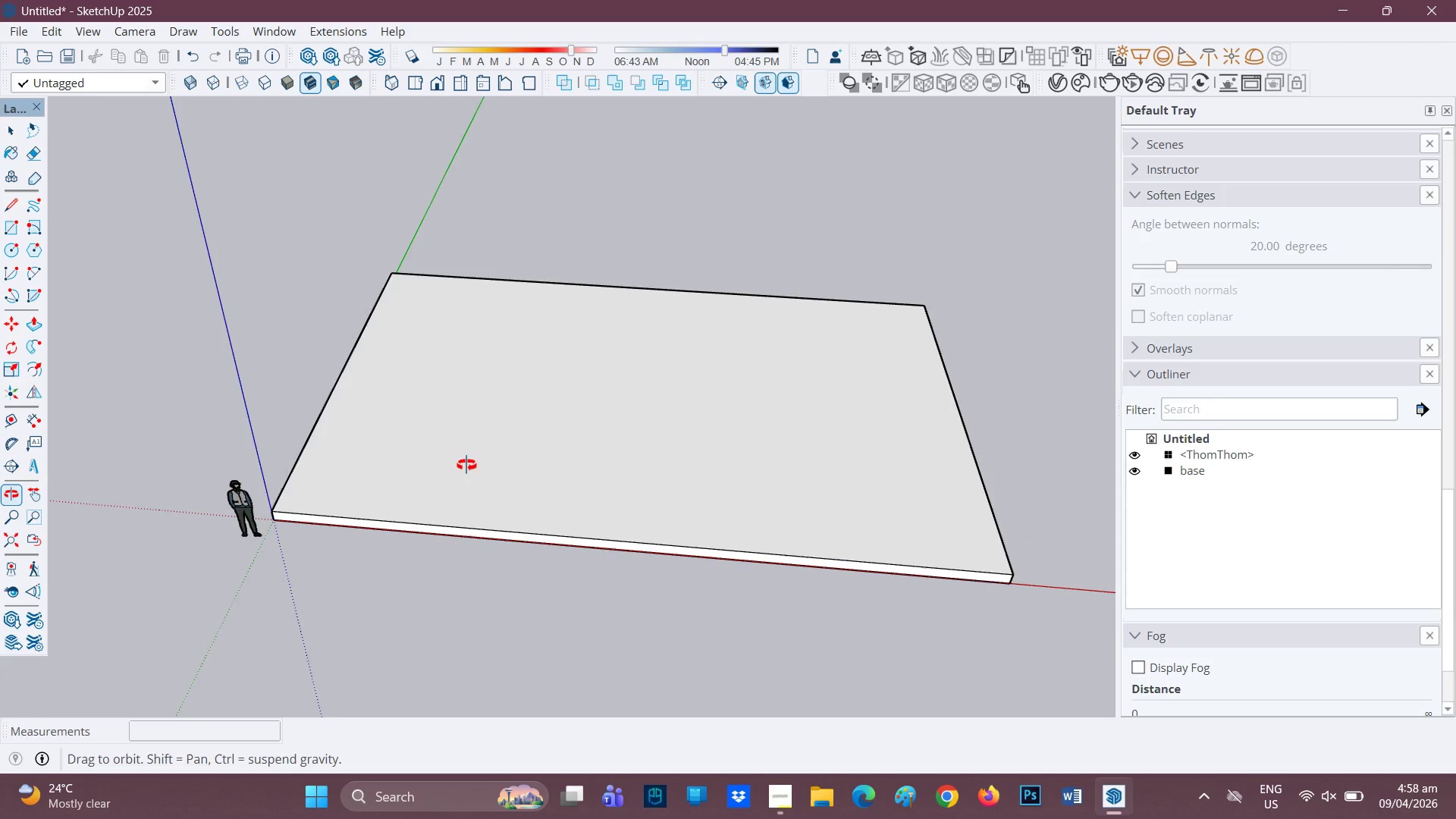 
scroll: coordinate [474, 461], scroll_direction: down, amount: 3.0
 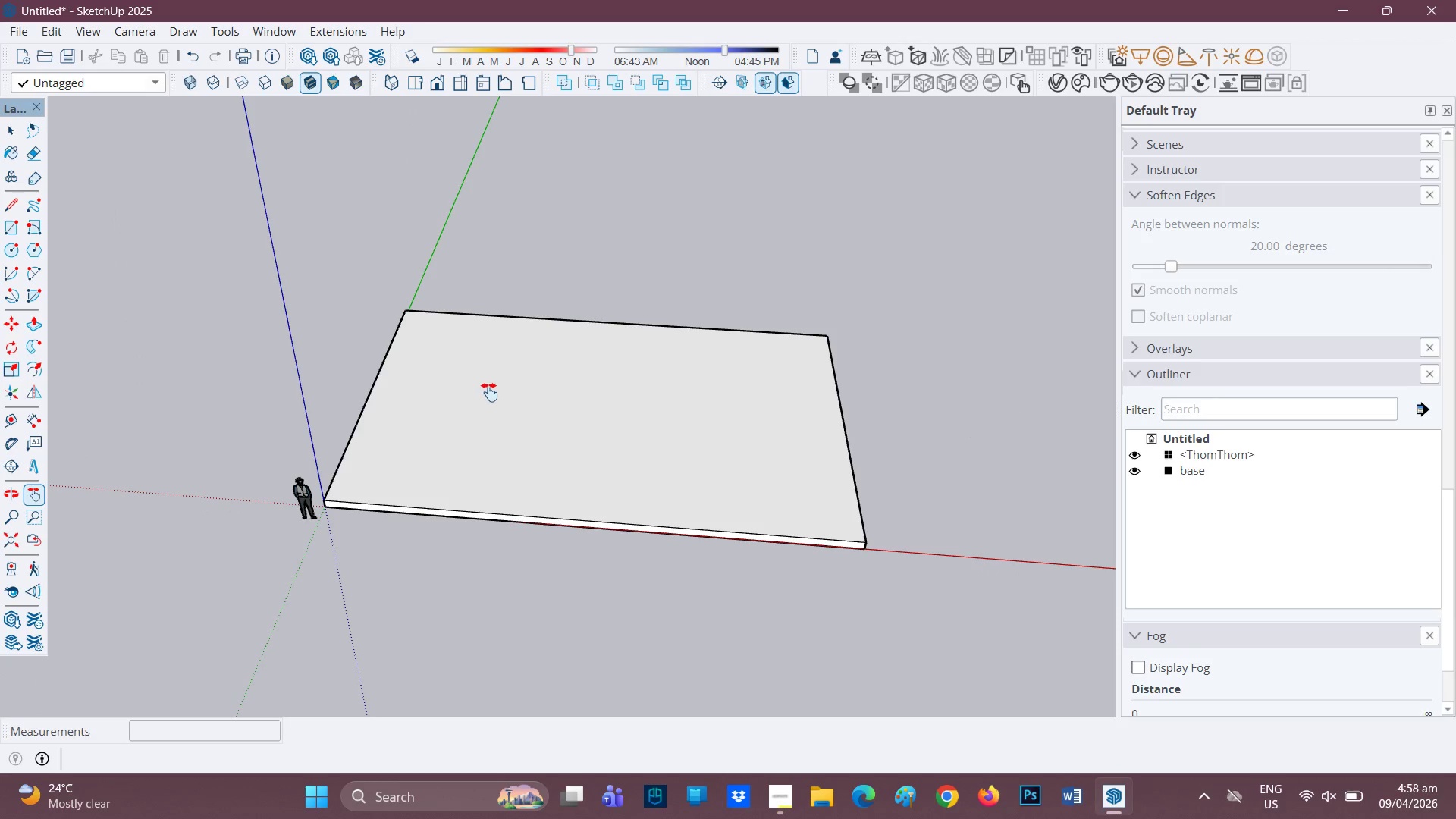 
type(hr)
 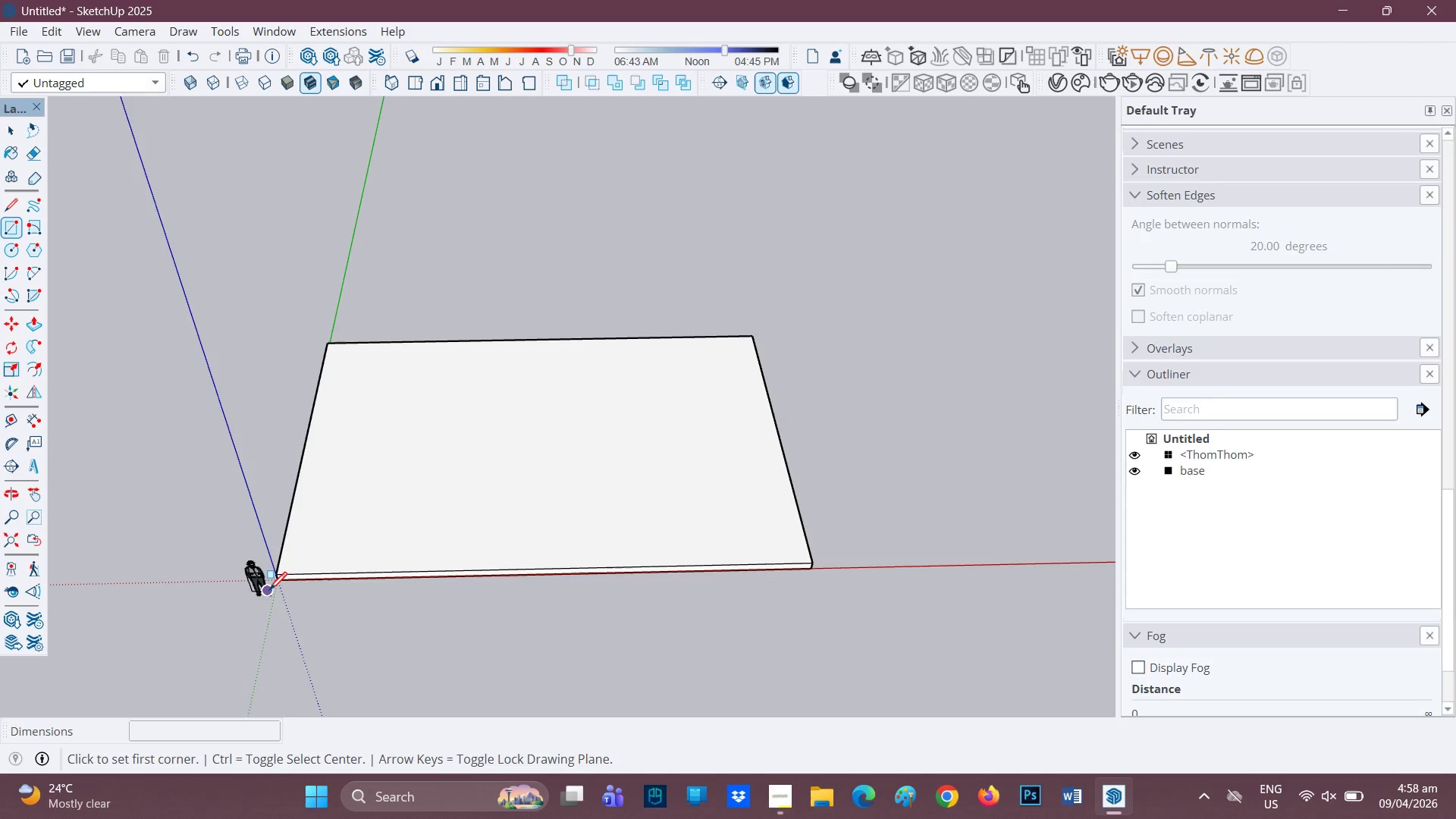 
left_click_drag(start_coordinate=[489, 392], to_coordinate=[435, 428])
 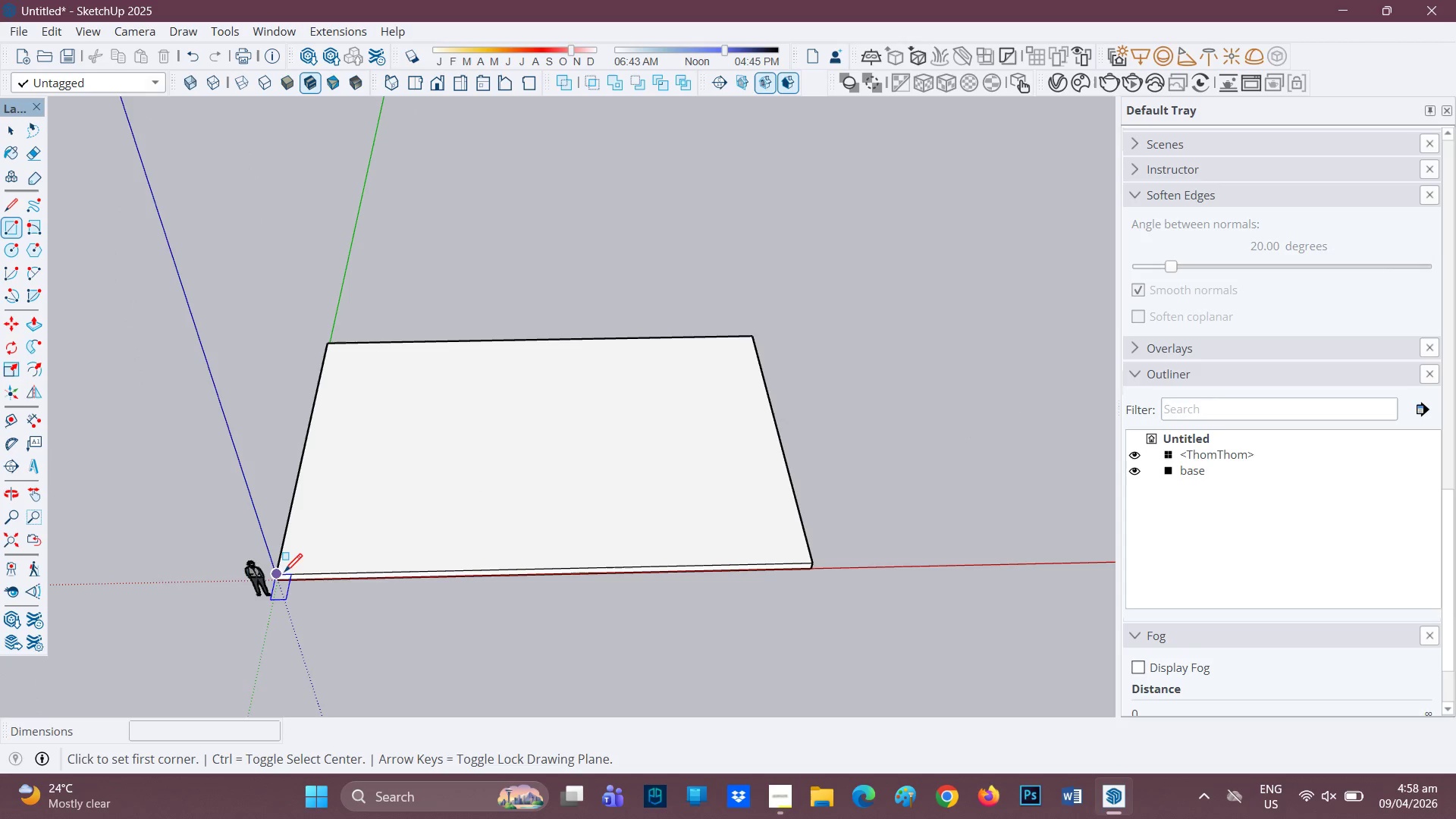 
left_click_drag(start_coordinate=[284, 570], to_coordinate=[286, 564])
 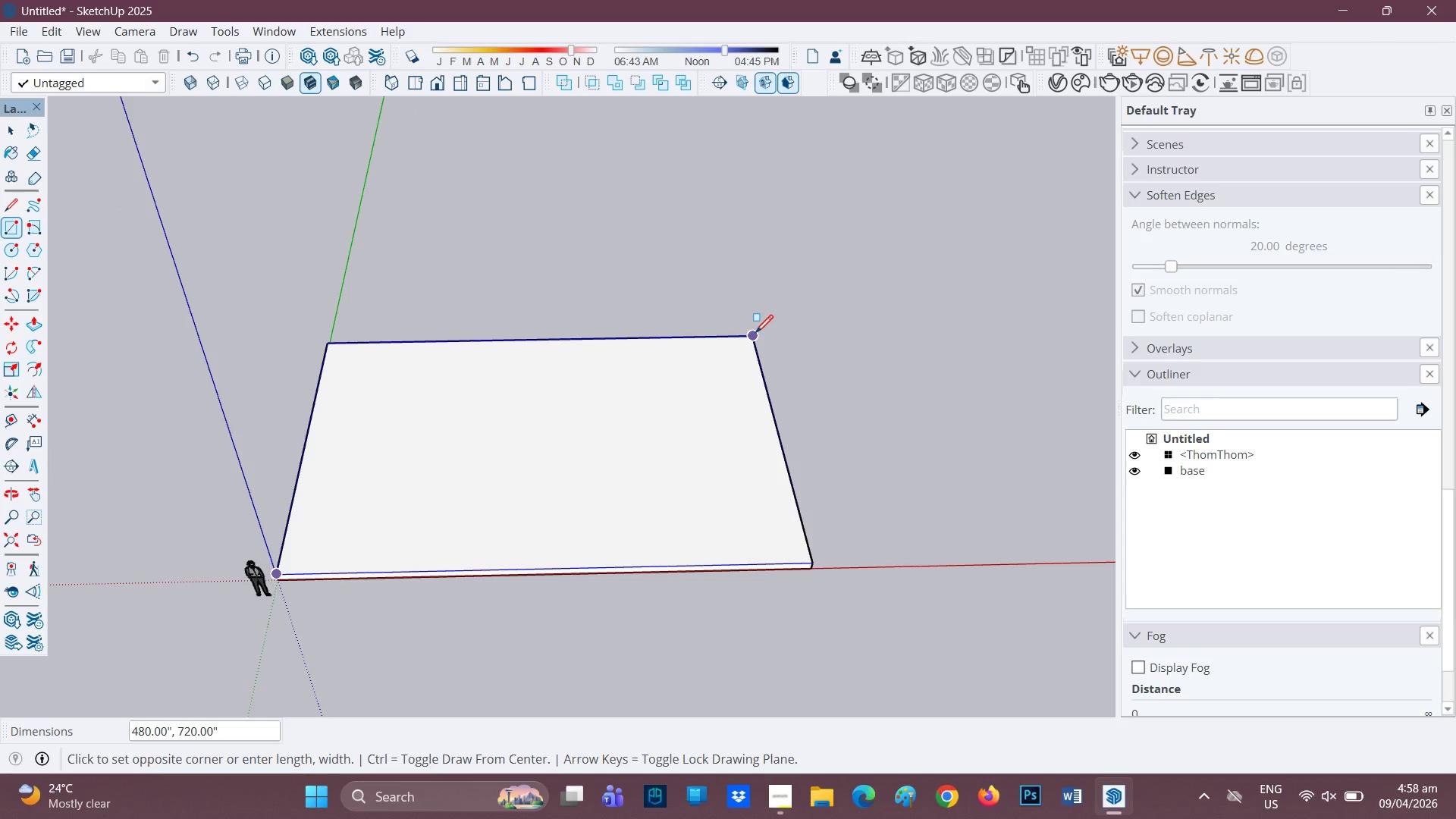 
left_click([755, 334])
 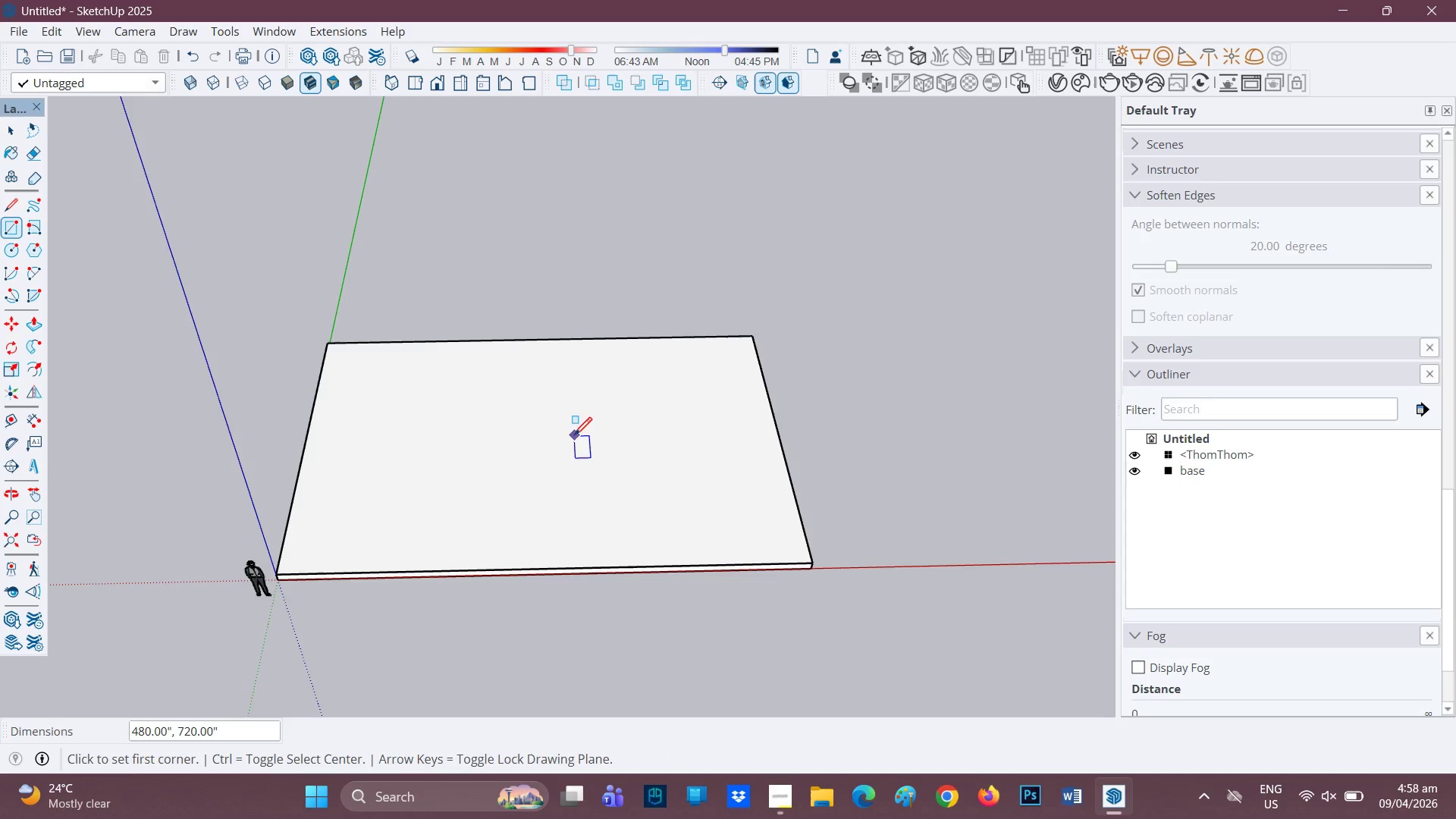 
key(Space)
 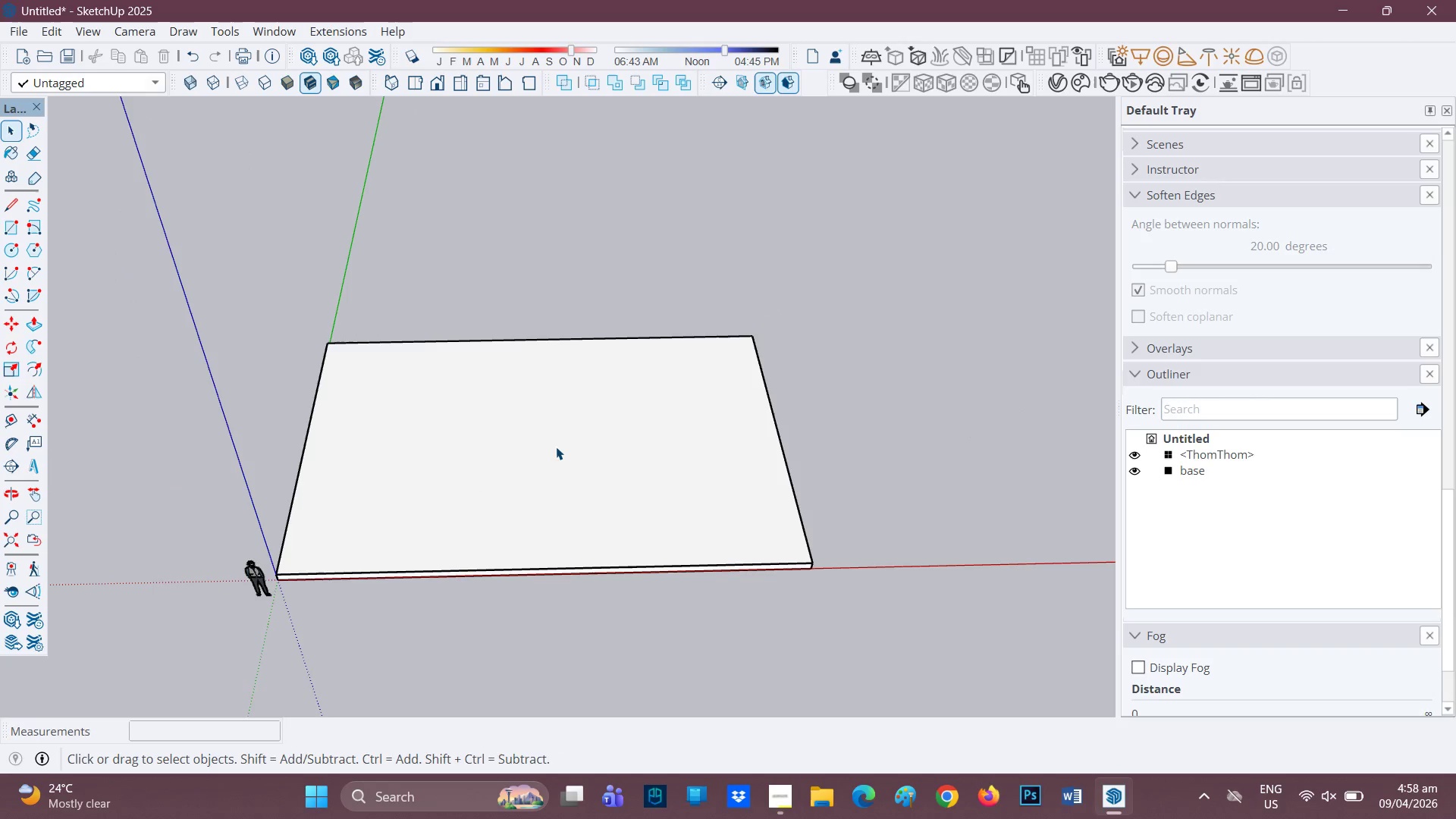 
left_click([556, 447])
 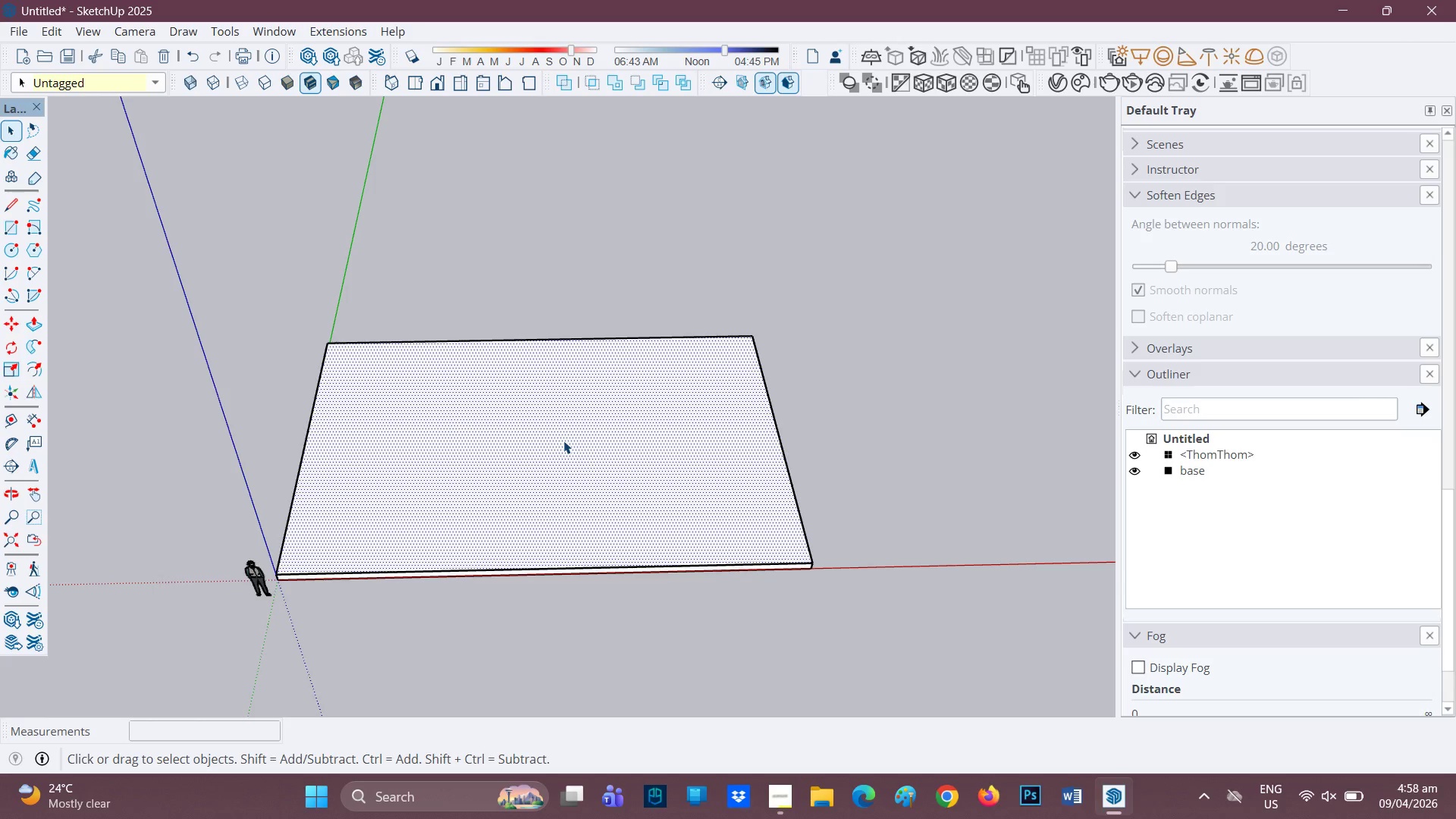 
key(P)
 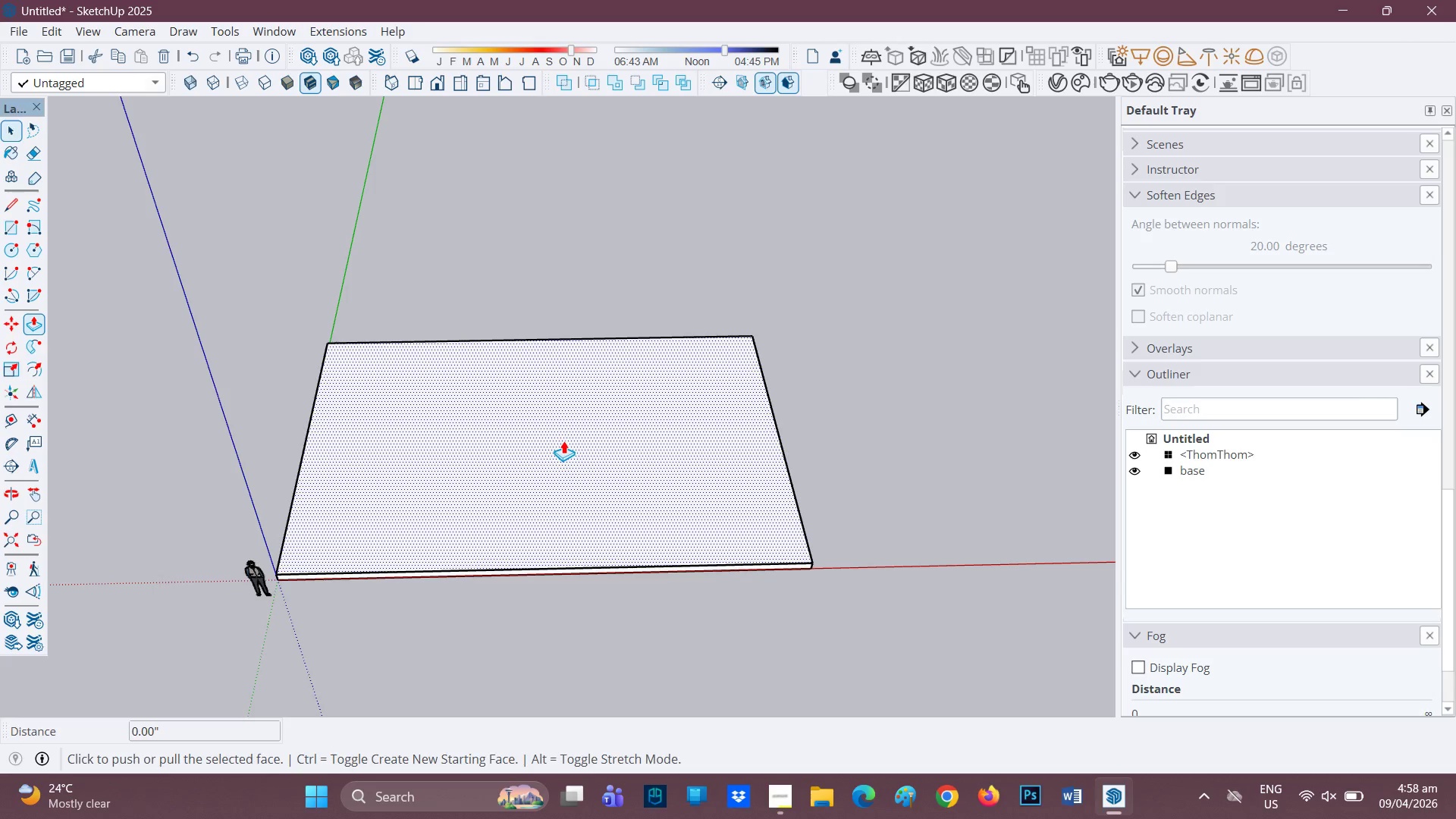 
left_click([563, 441])
 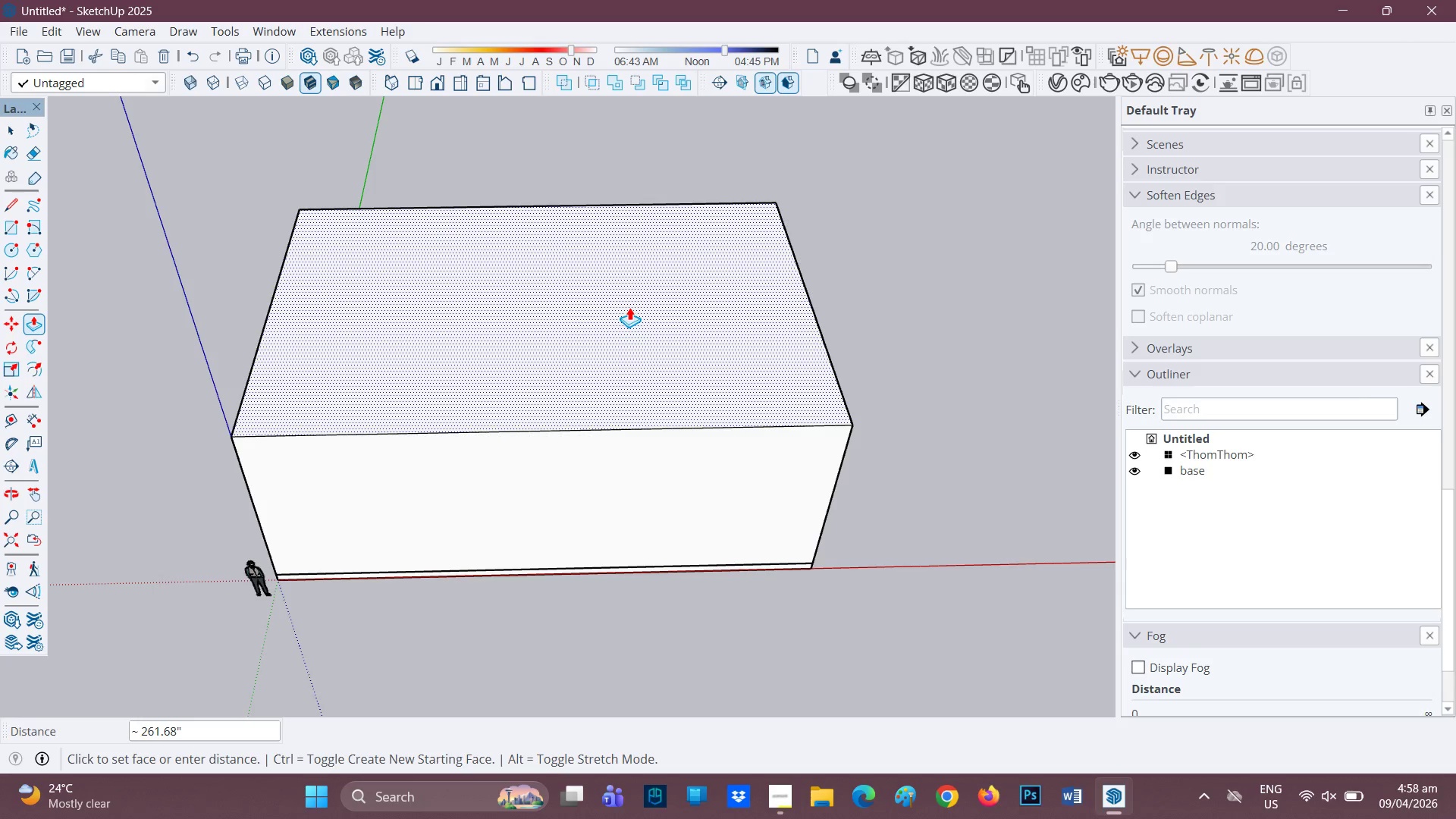 
type(15')
 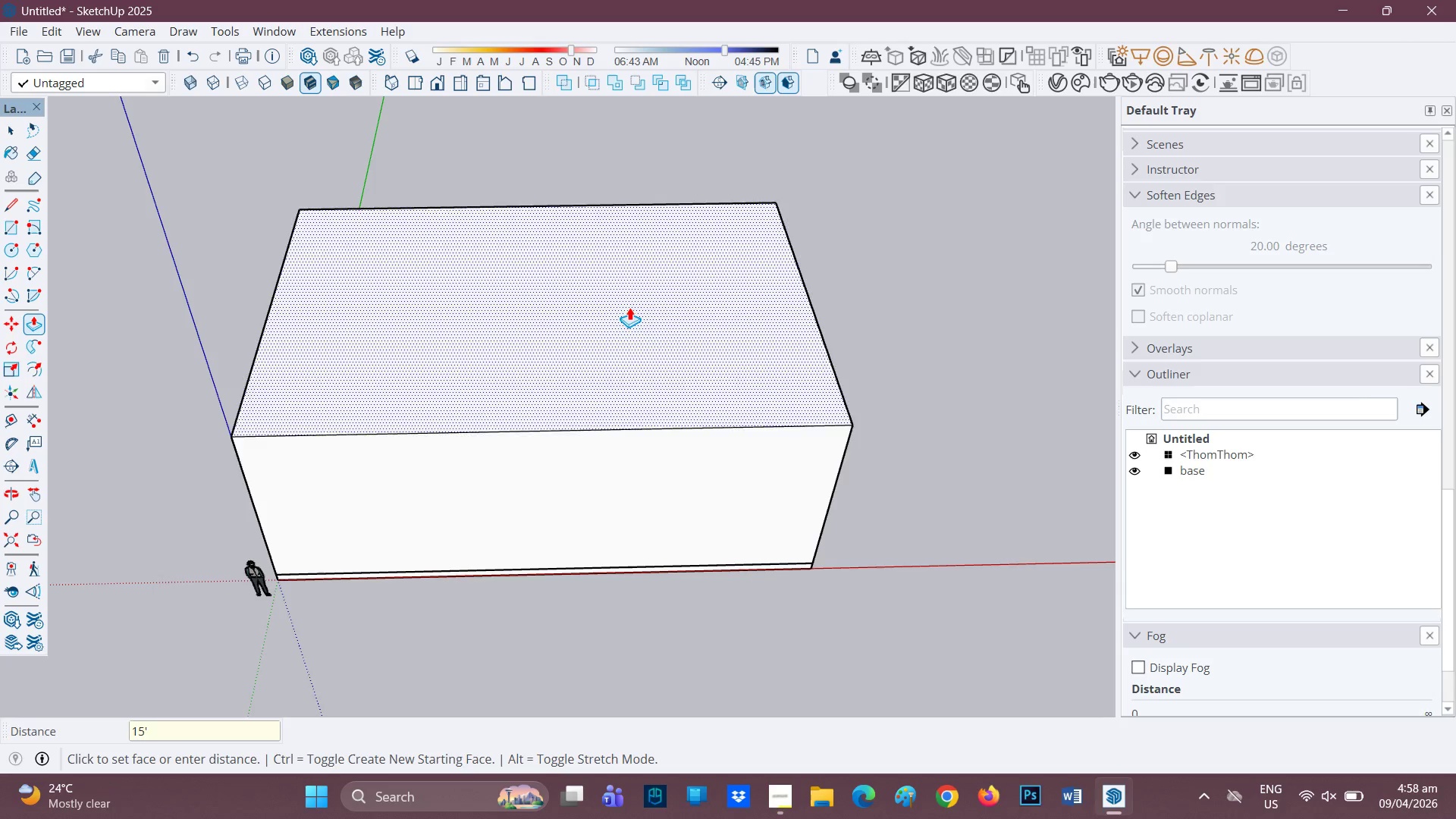 
key(Enter)
 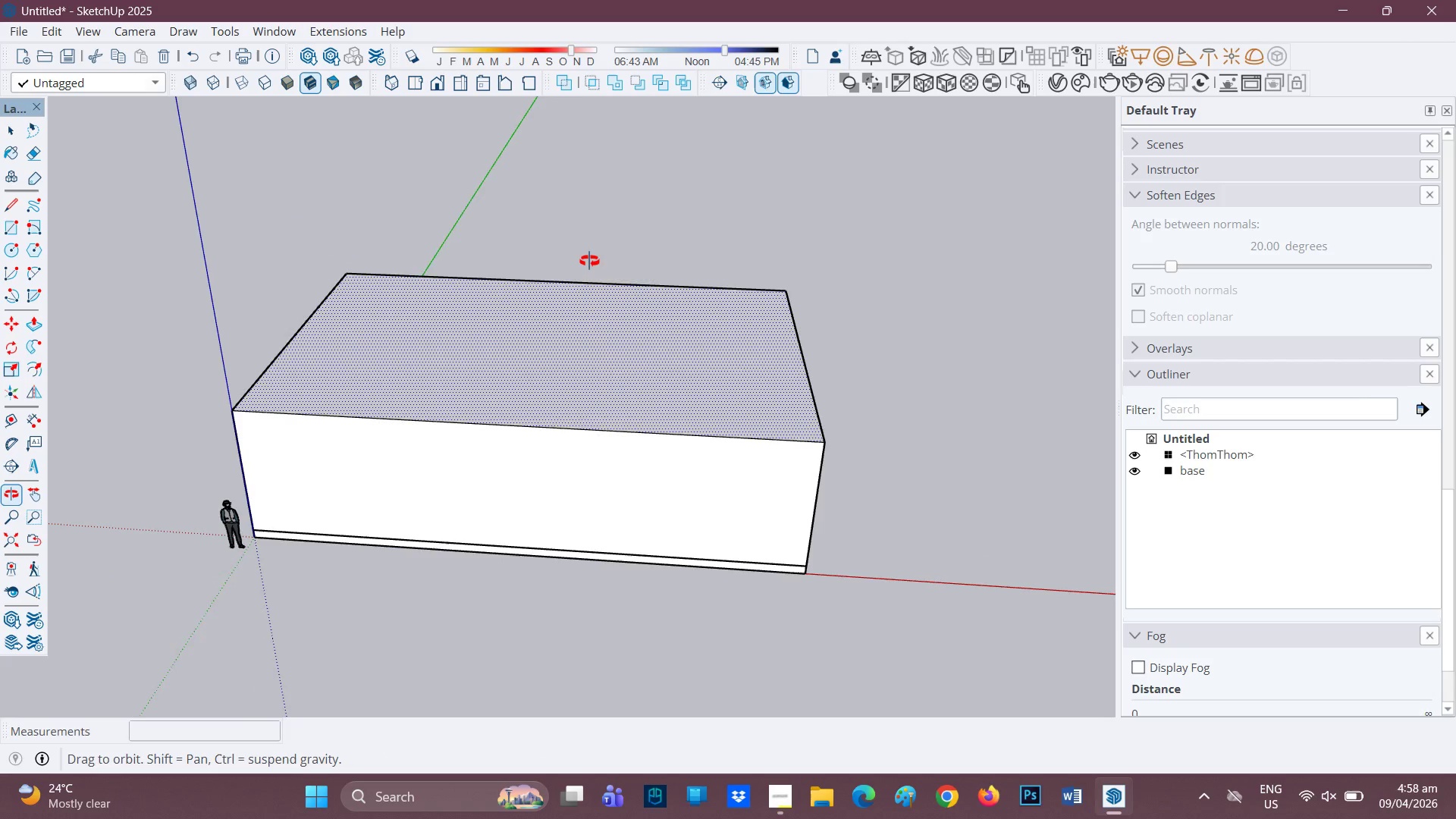 
scroll: coordinate [561, 364], scroll_direction: down, amount: 1.0
 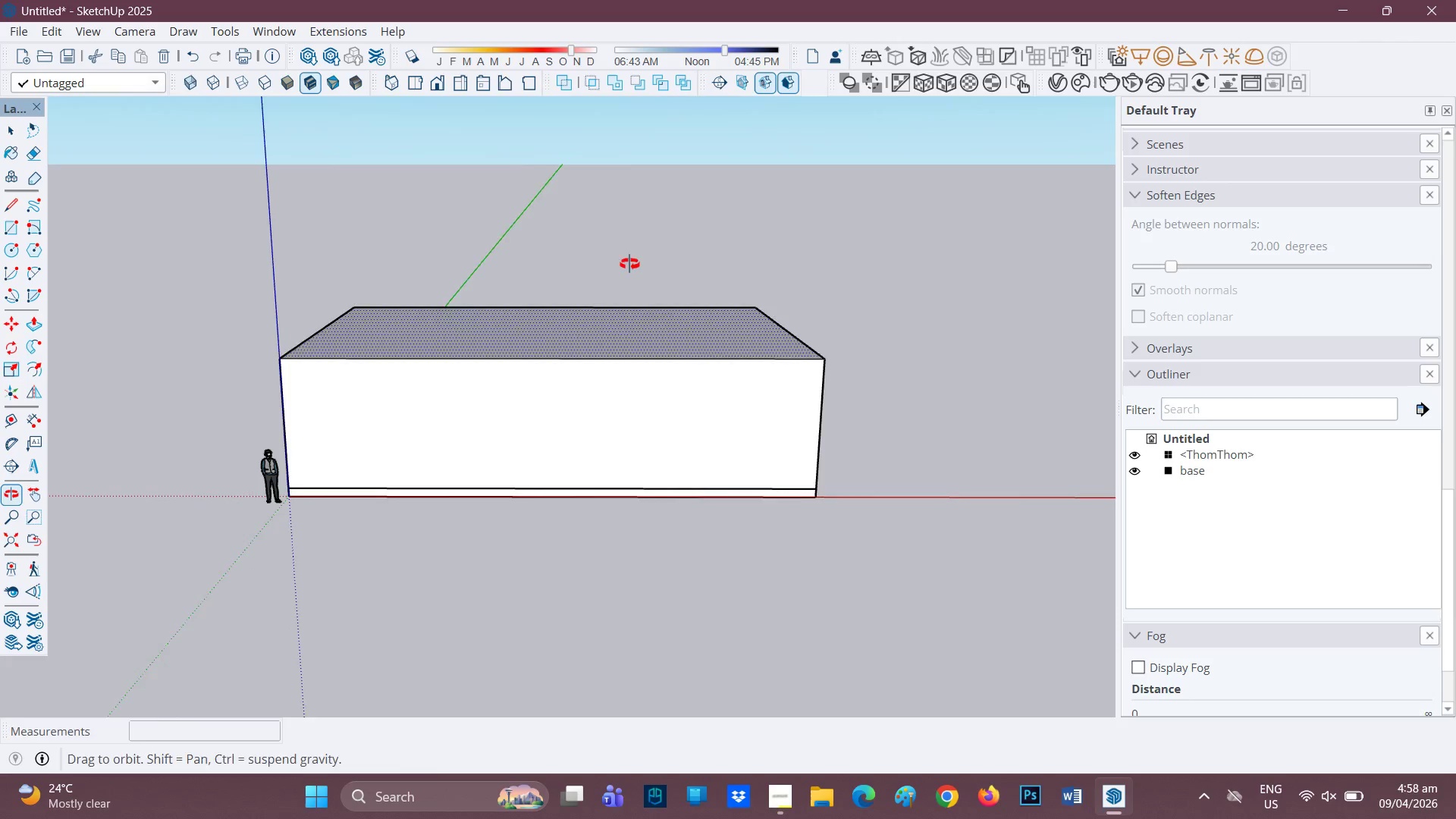 
scroll: coordinate [605, 305], scroll_direction: up, amount: 2.0
 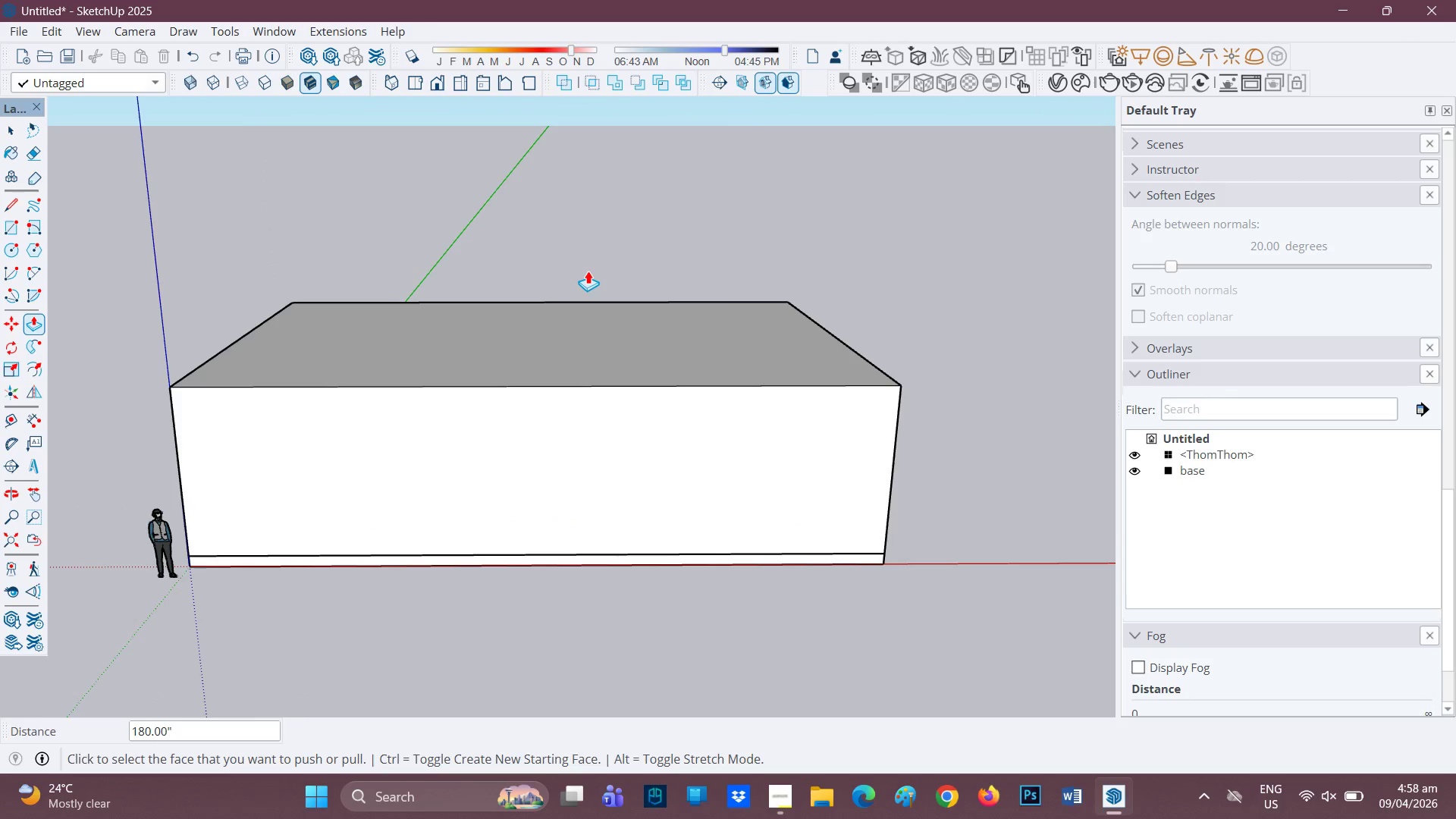 
wait(8.12)
 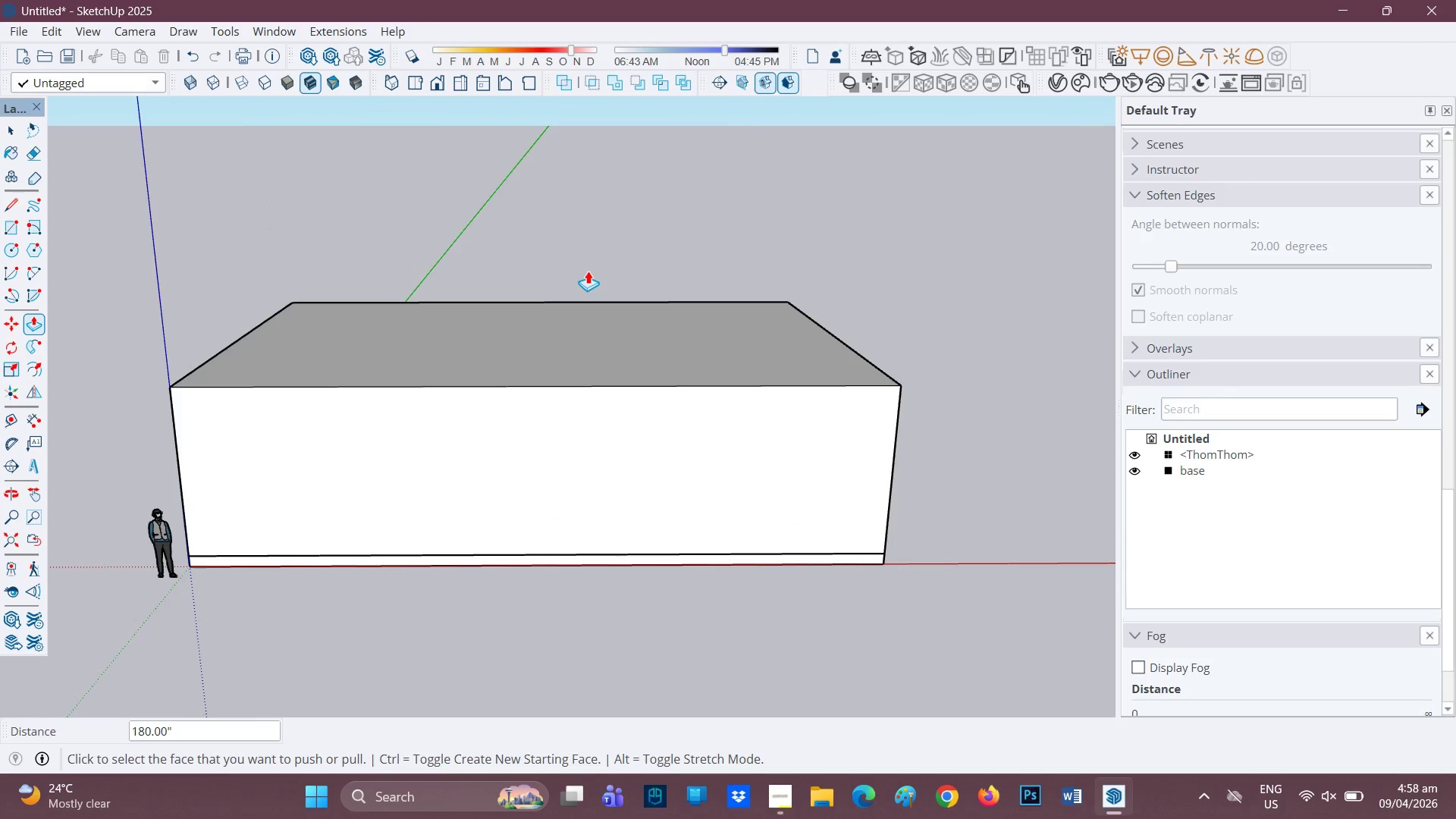 
scroll: coordinate [543, 447], scroll_direction: up, amount: 1.0
 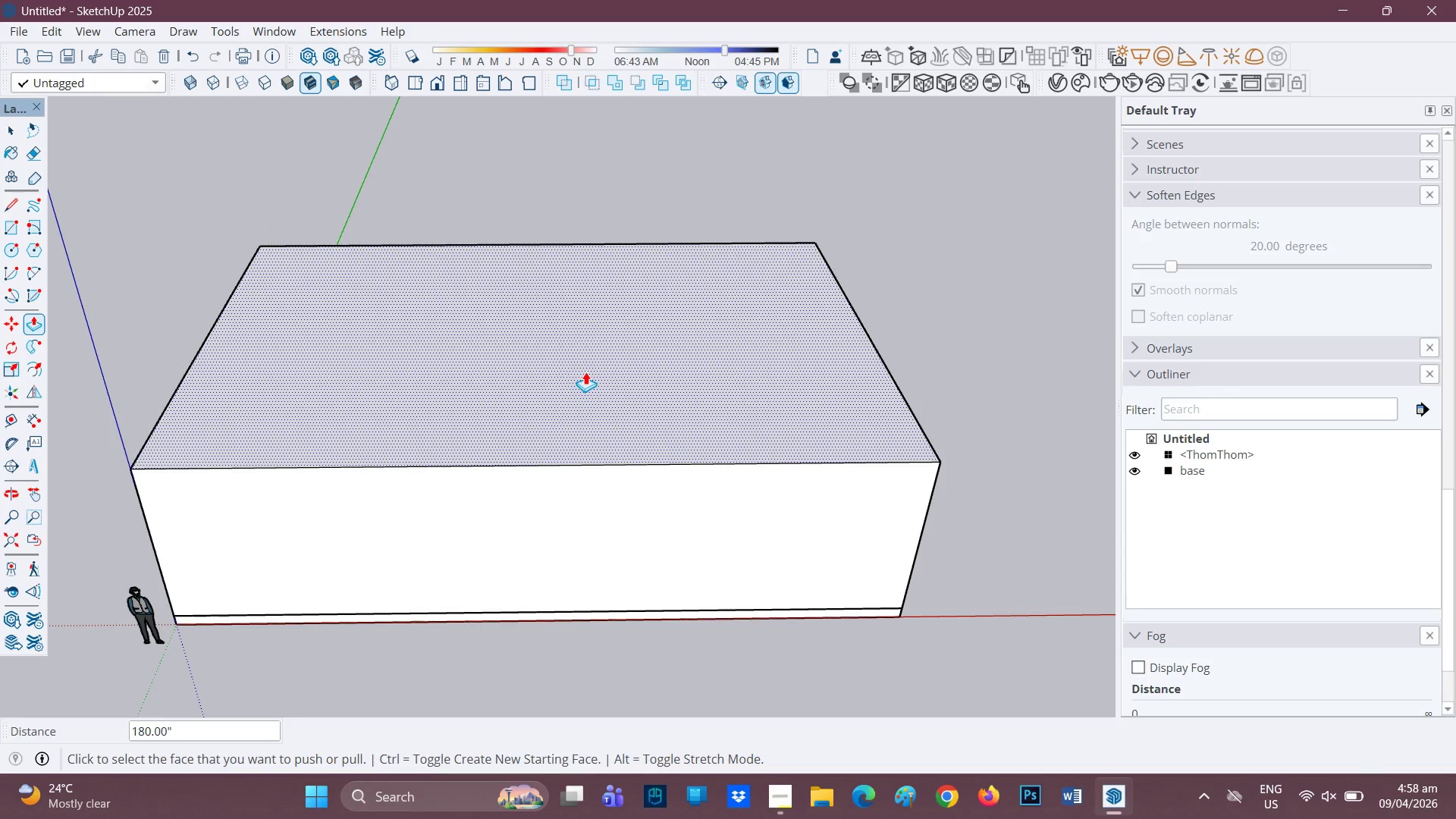 
key(Space)
 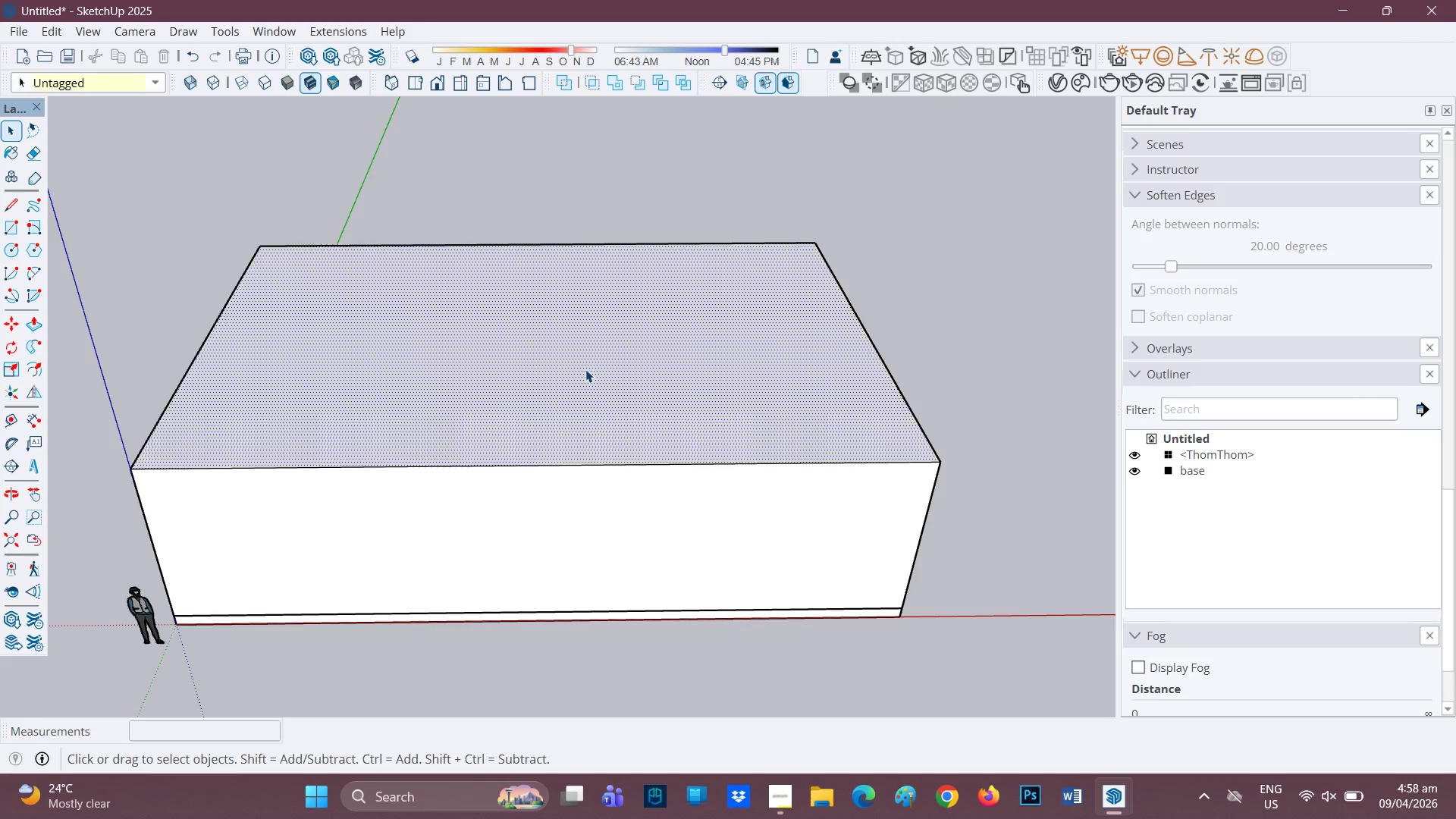 
double_click([585, 369])
 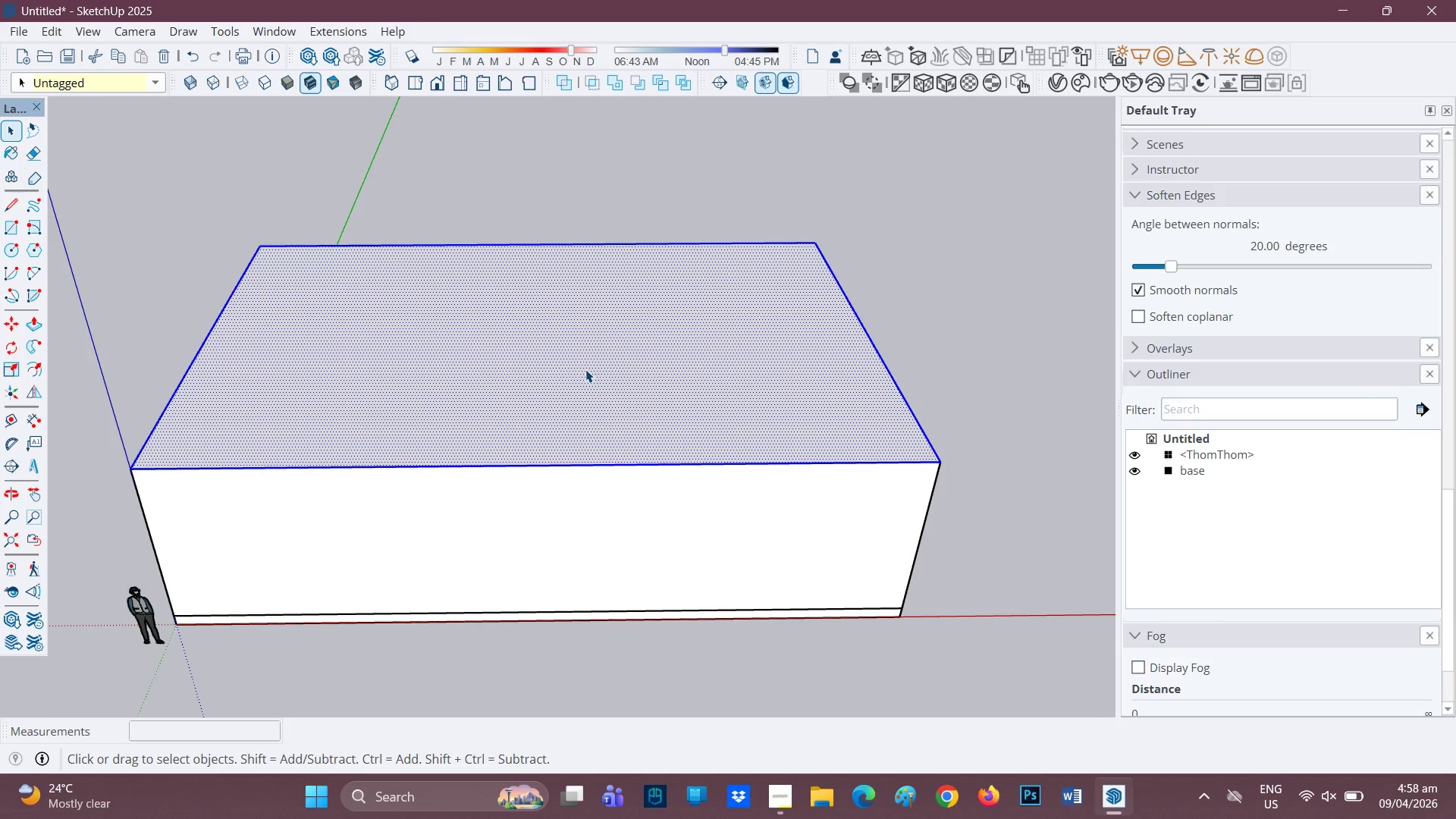 
left_click([585, 369])
 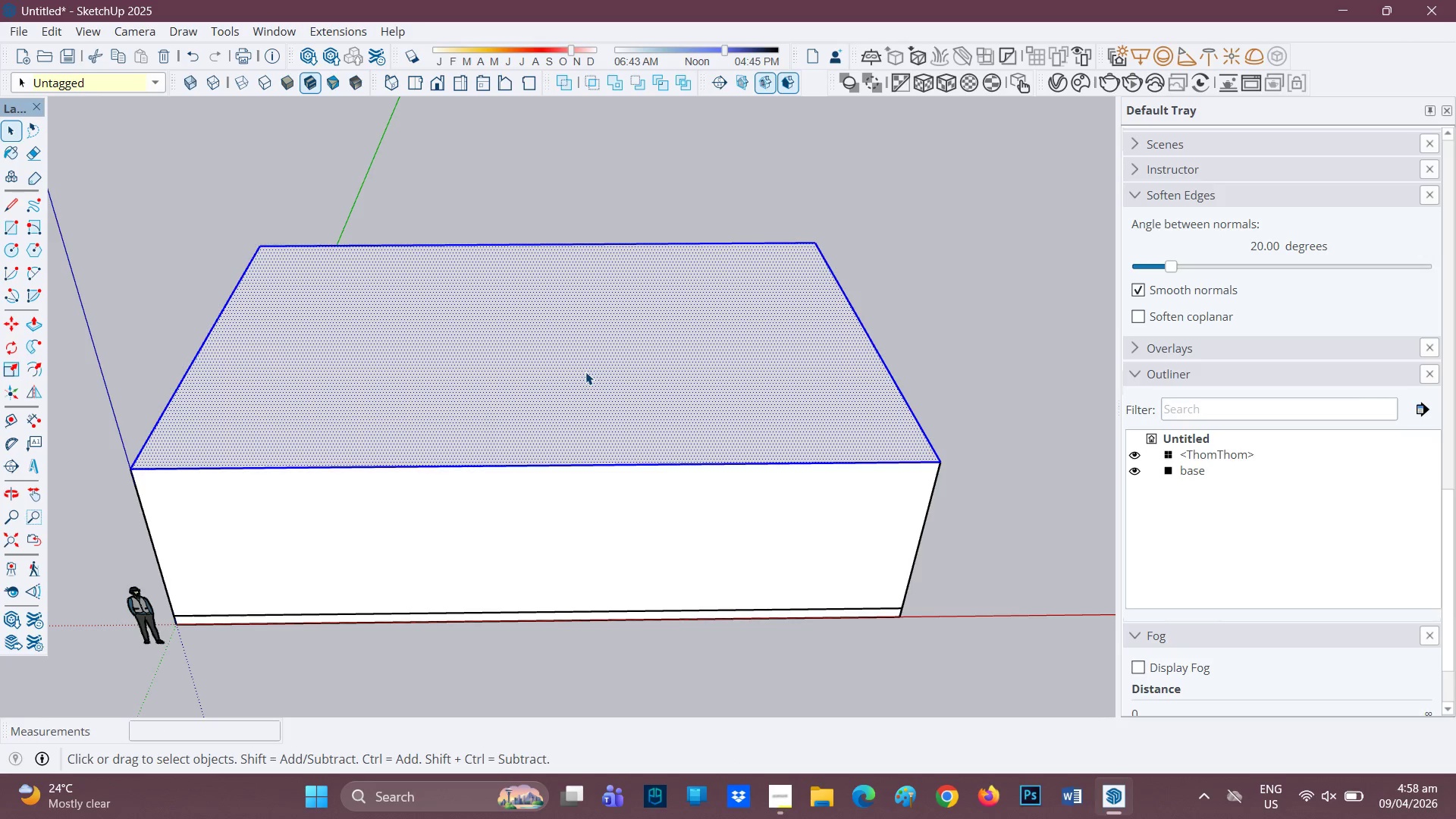 
double_click([585, 372])
 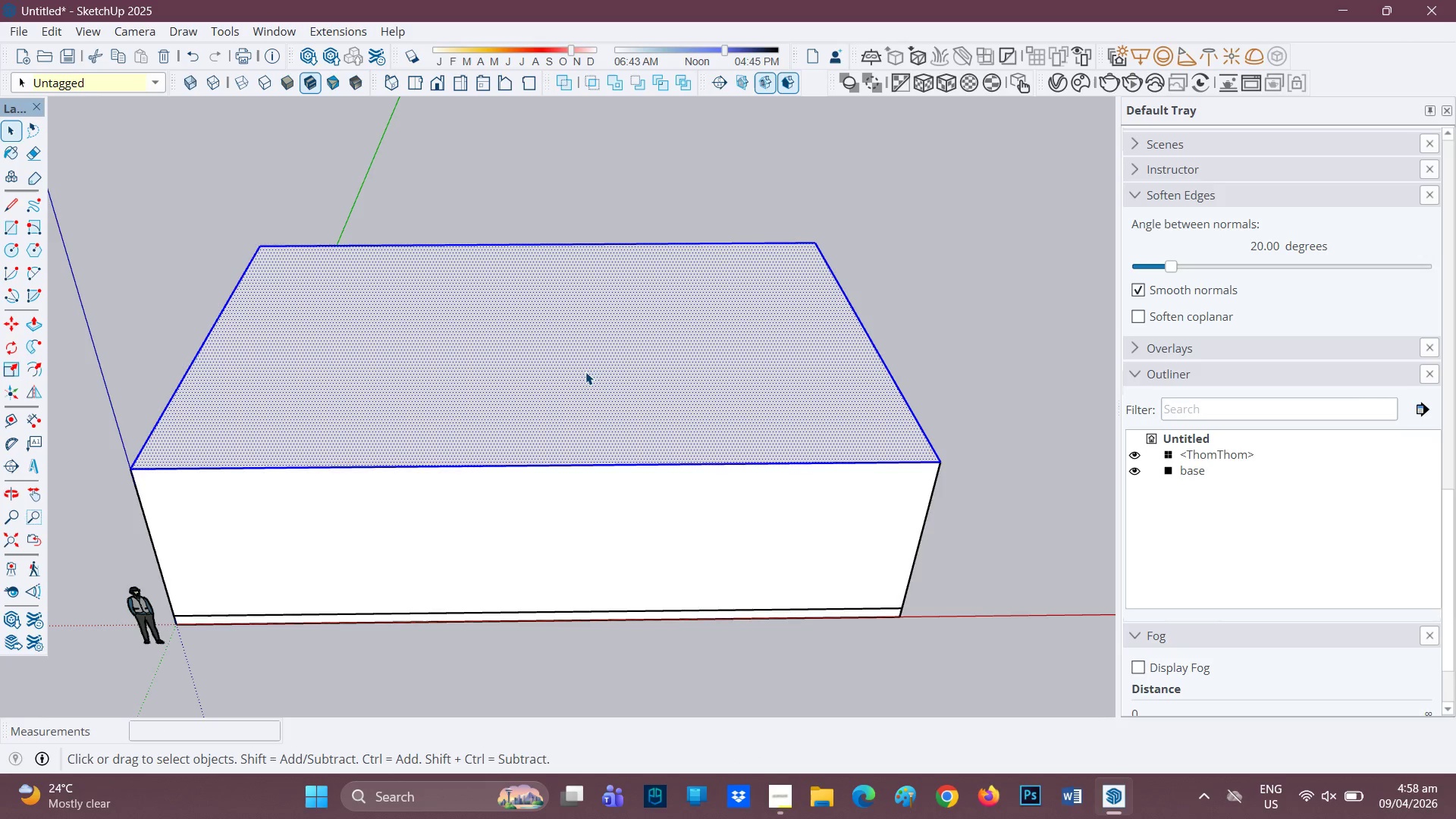 
triple_click([585, 372])
 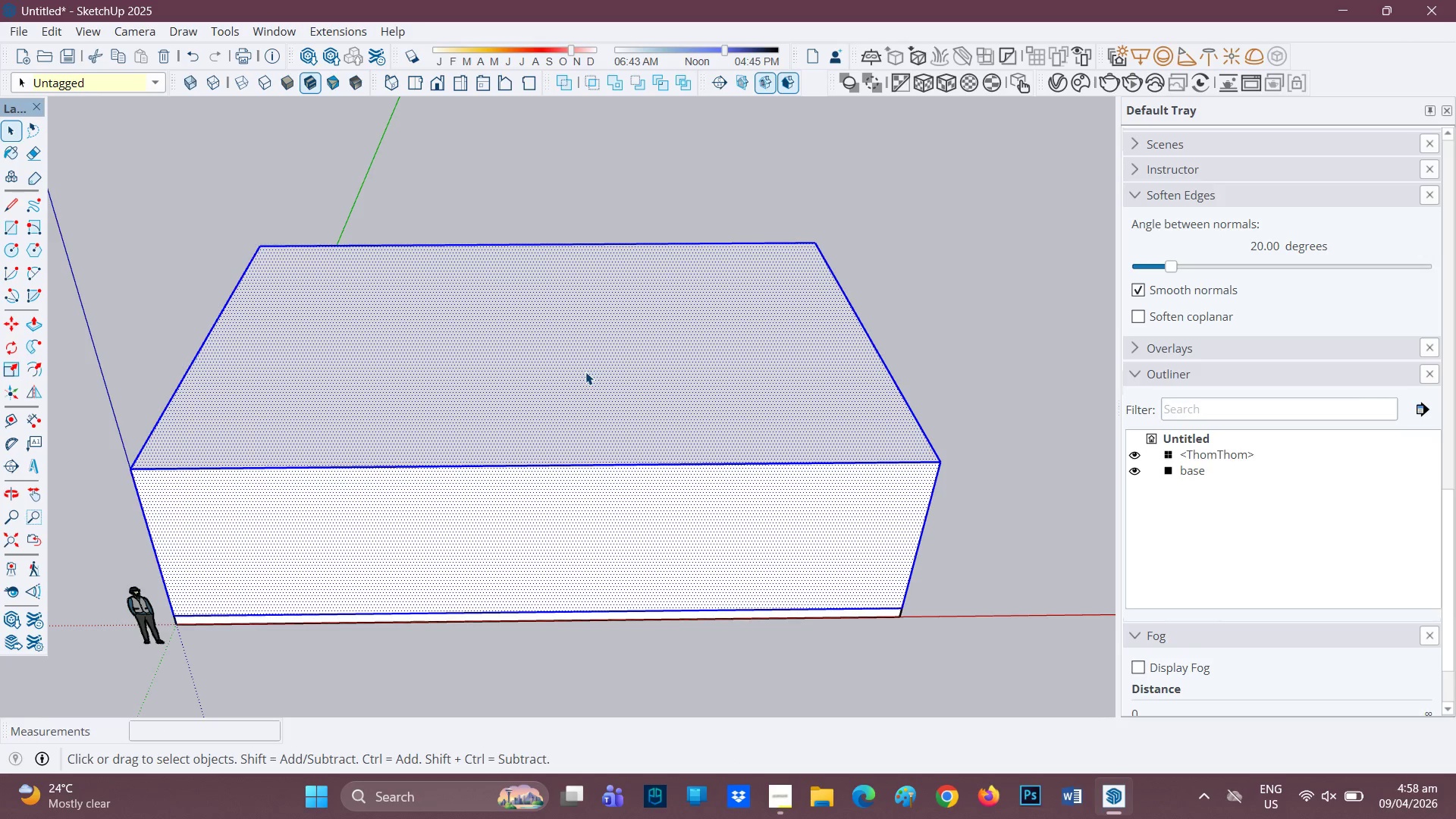 
triple_click([585, 372])
 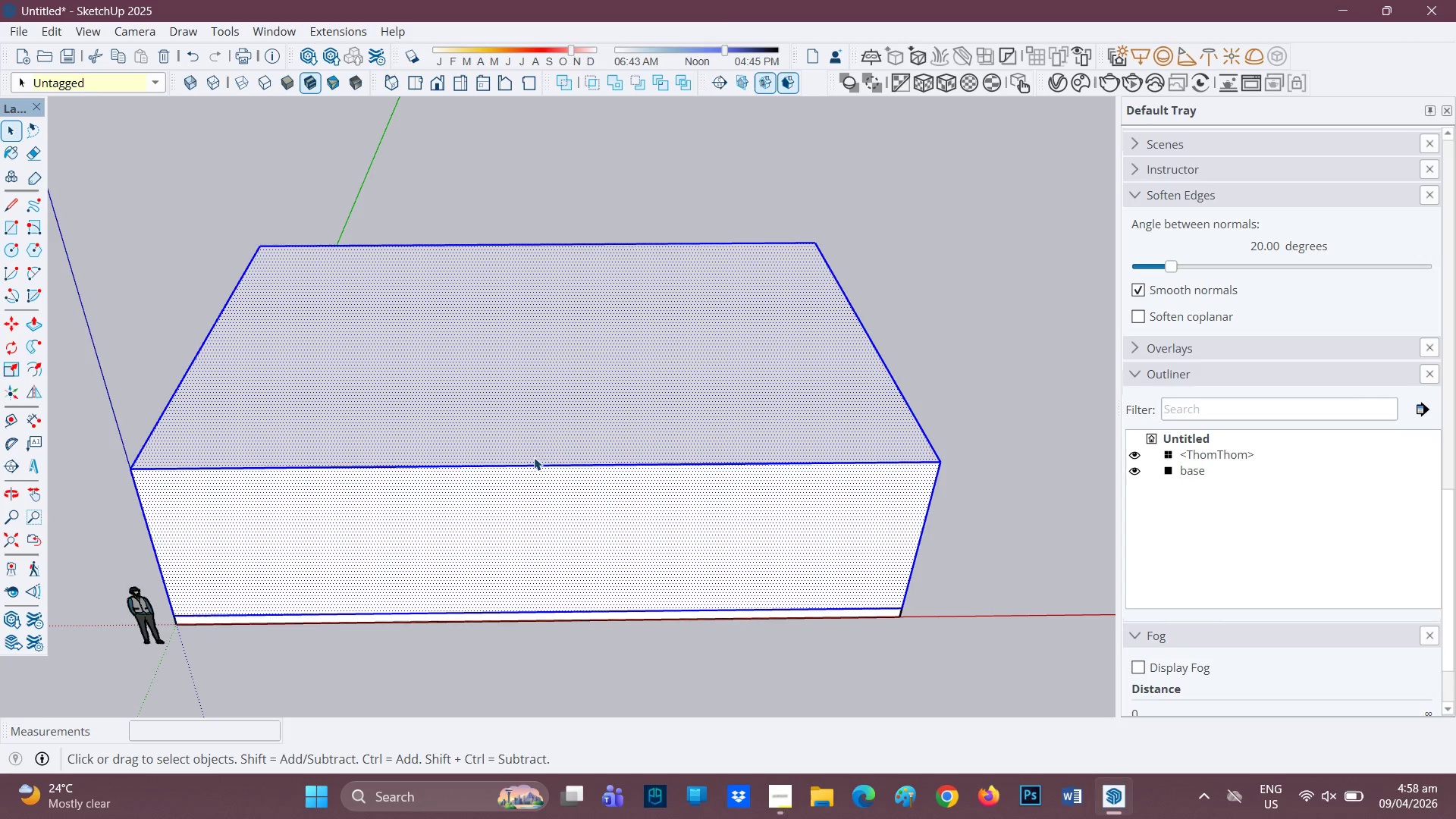 
right_click([536, 450])
 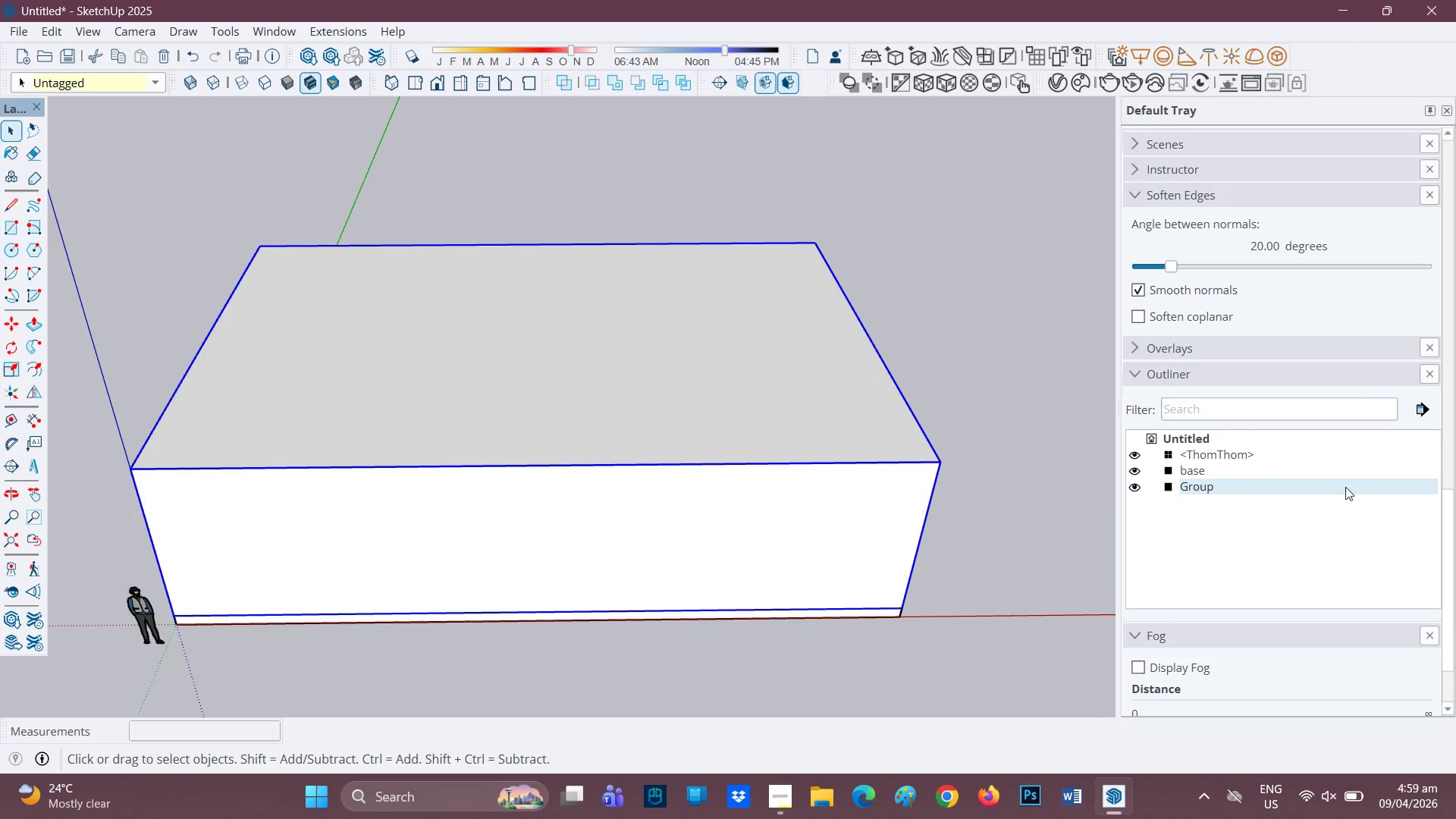 
left_click([1304, 482])
 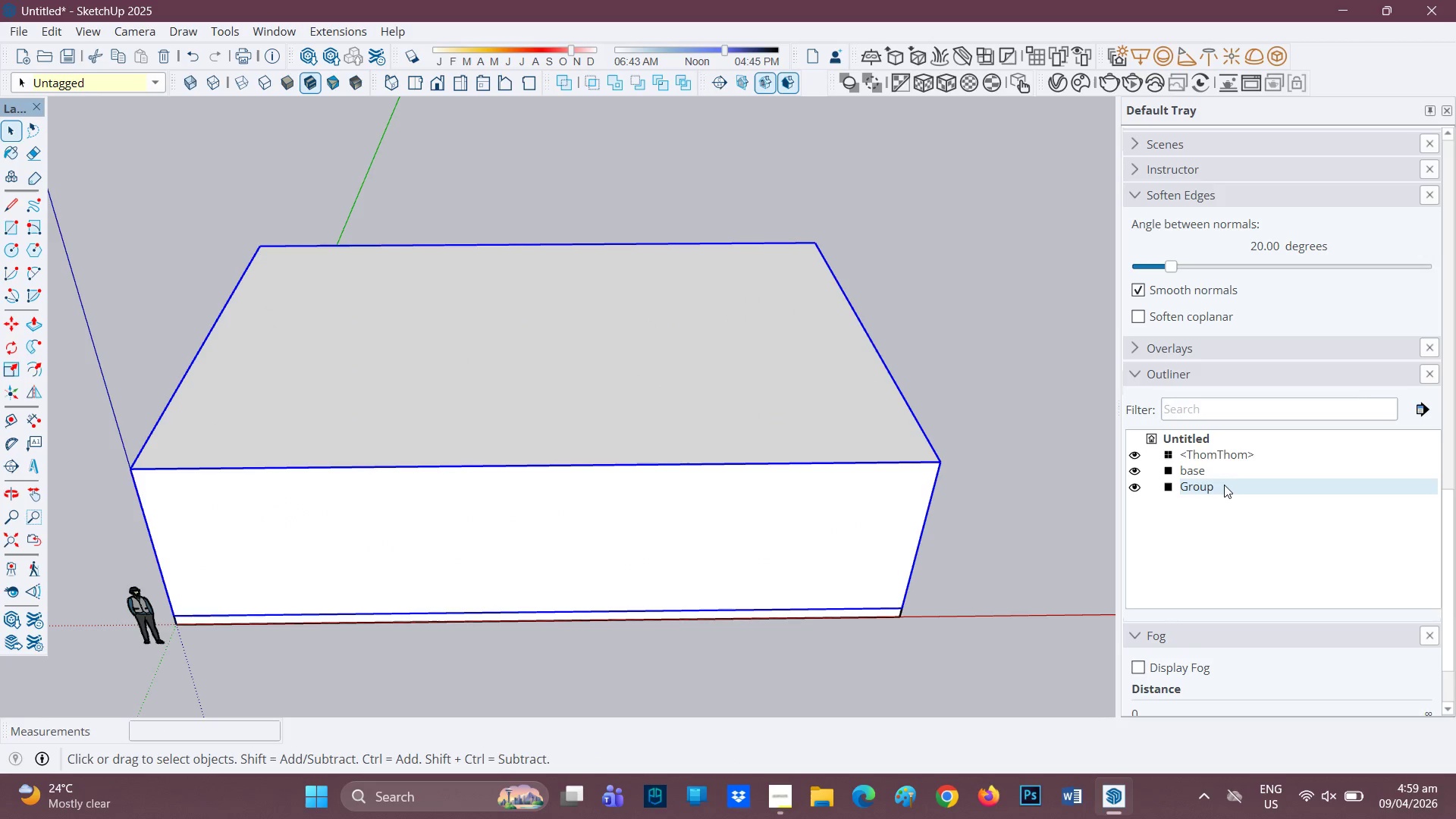 
left_click([1223, 485])
 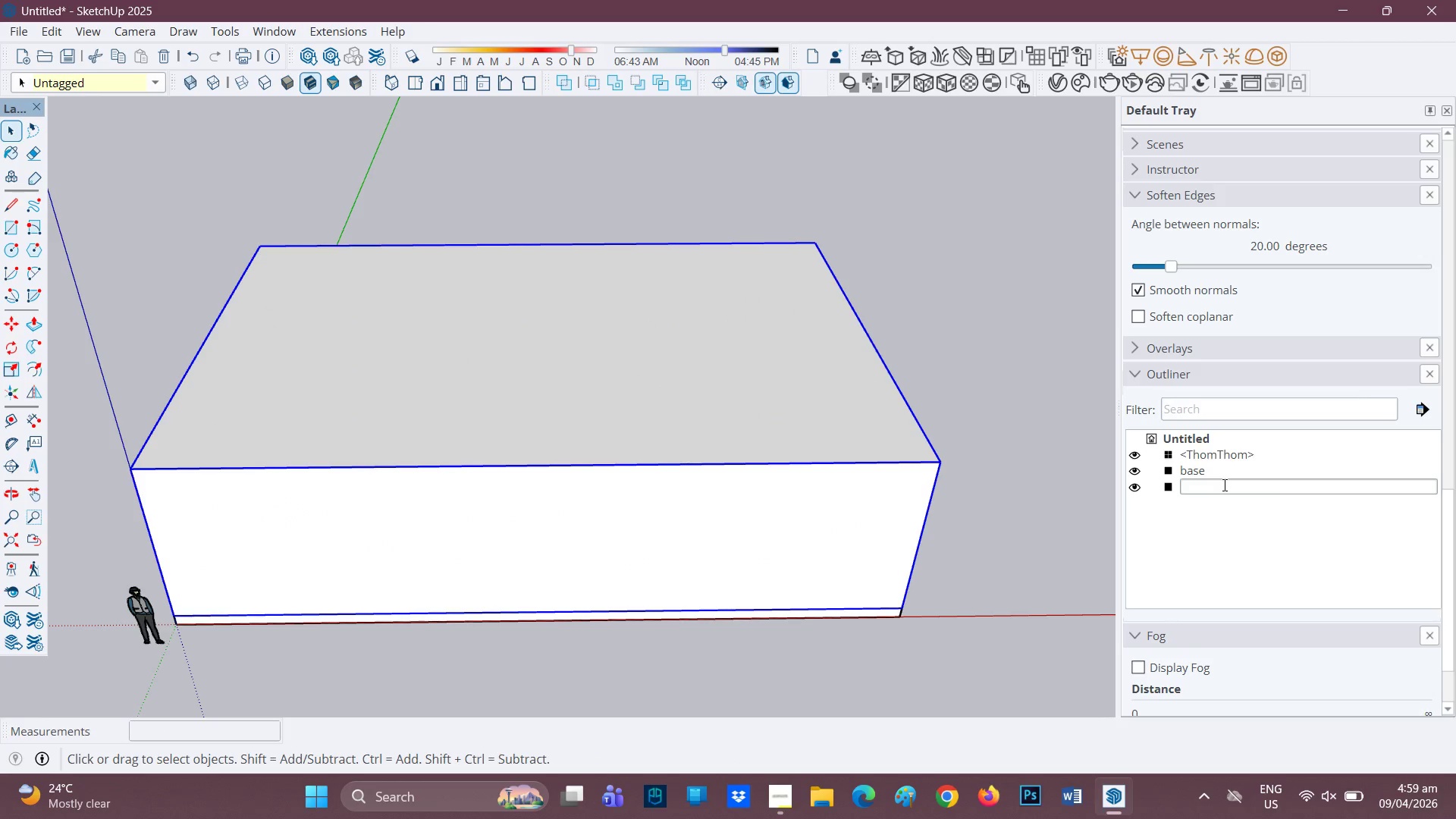 
type(wall)
 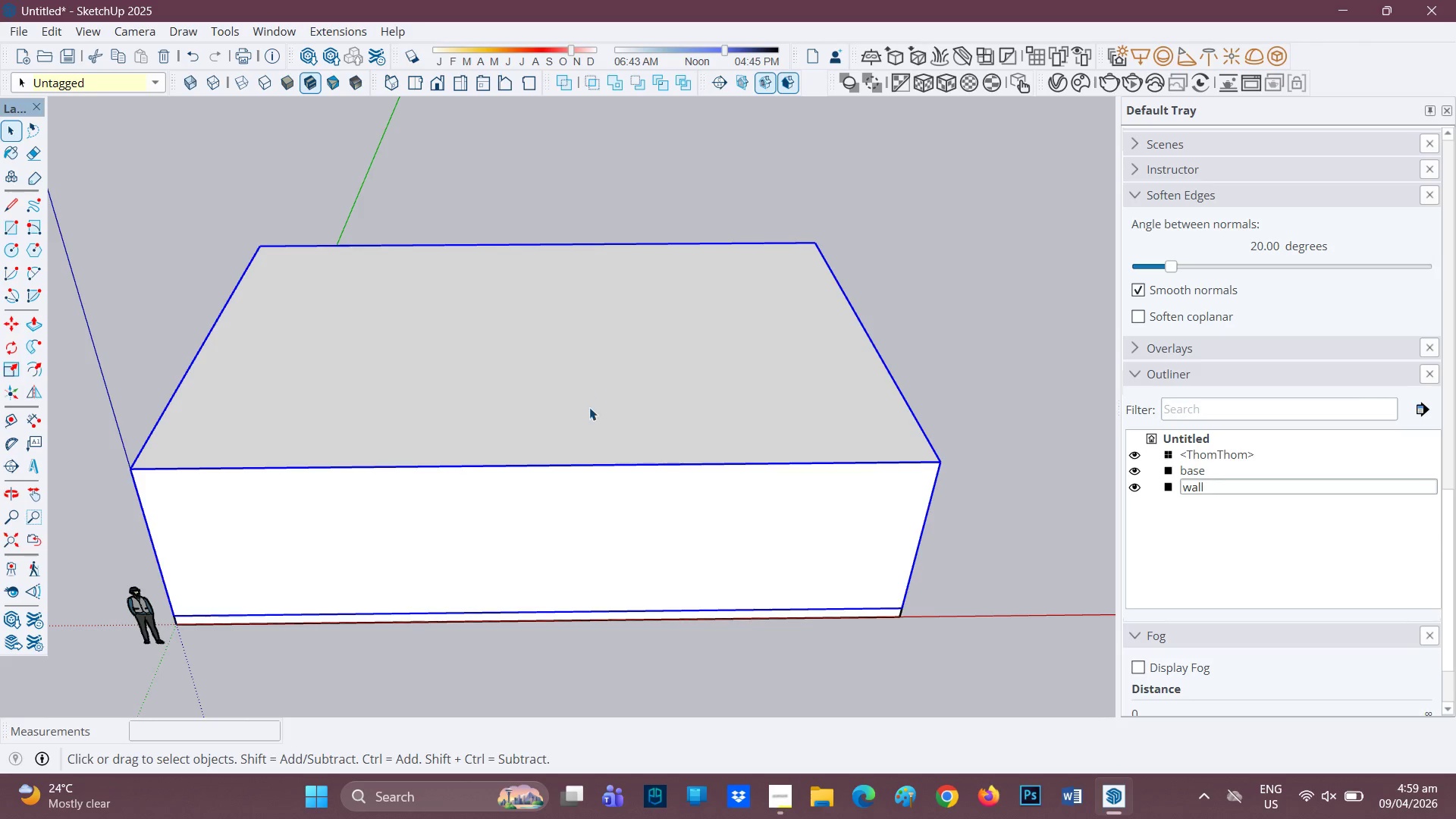 
left_click([594, 415])
 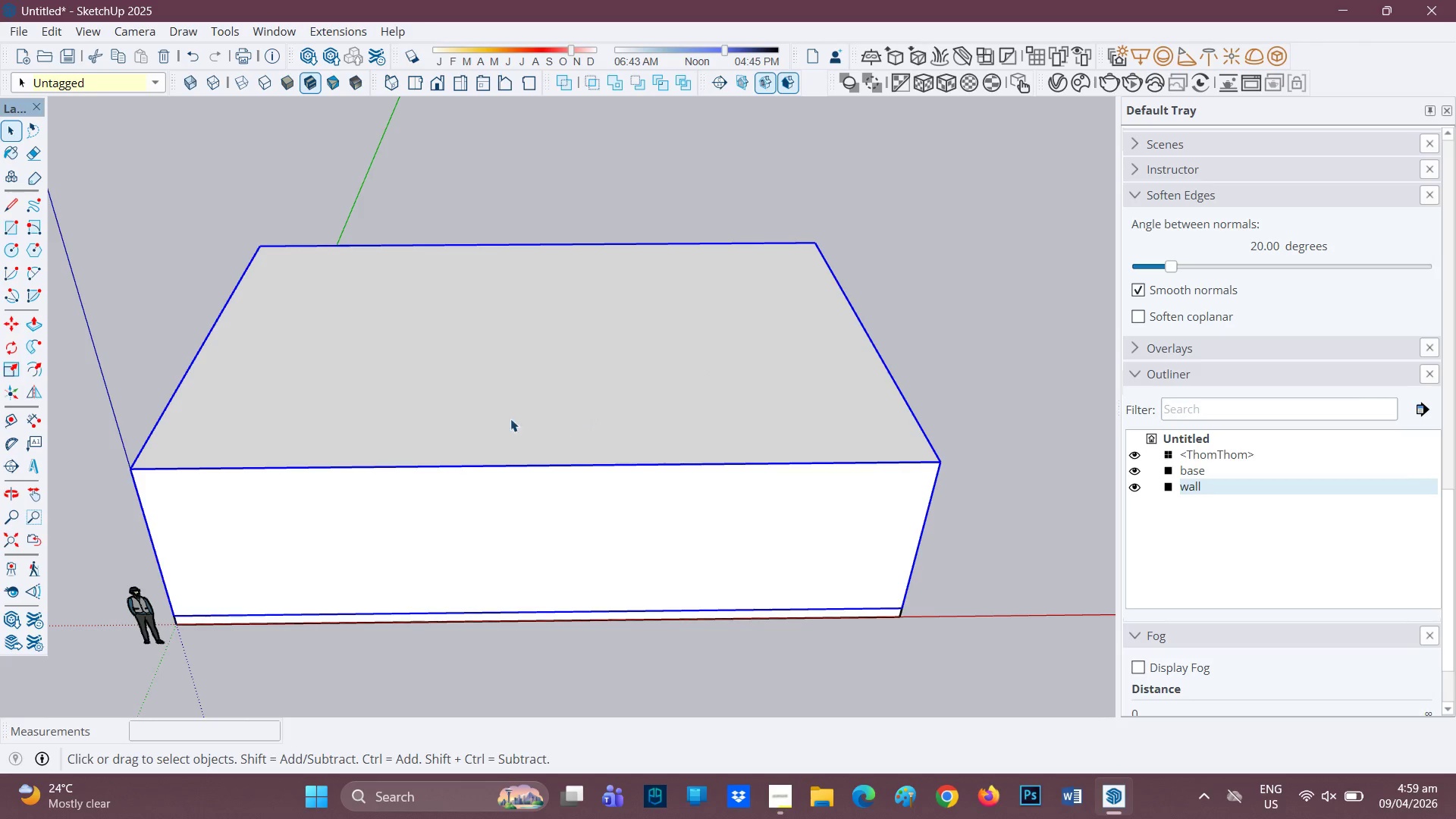 
left_click([444, 397])
 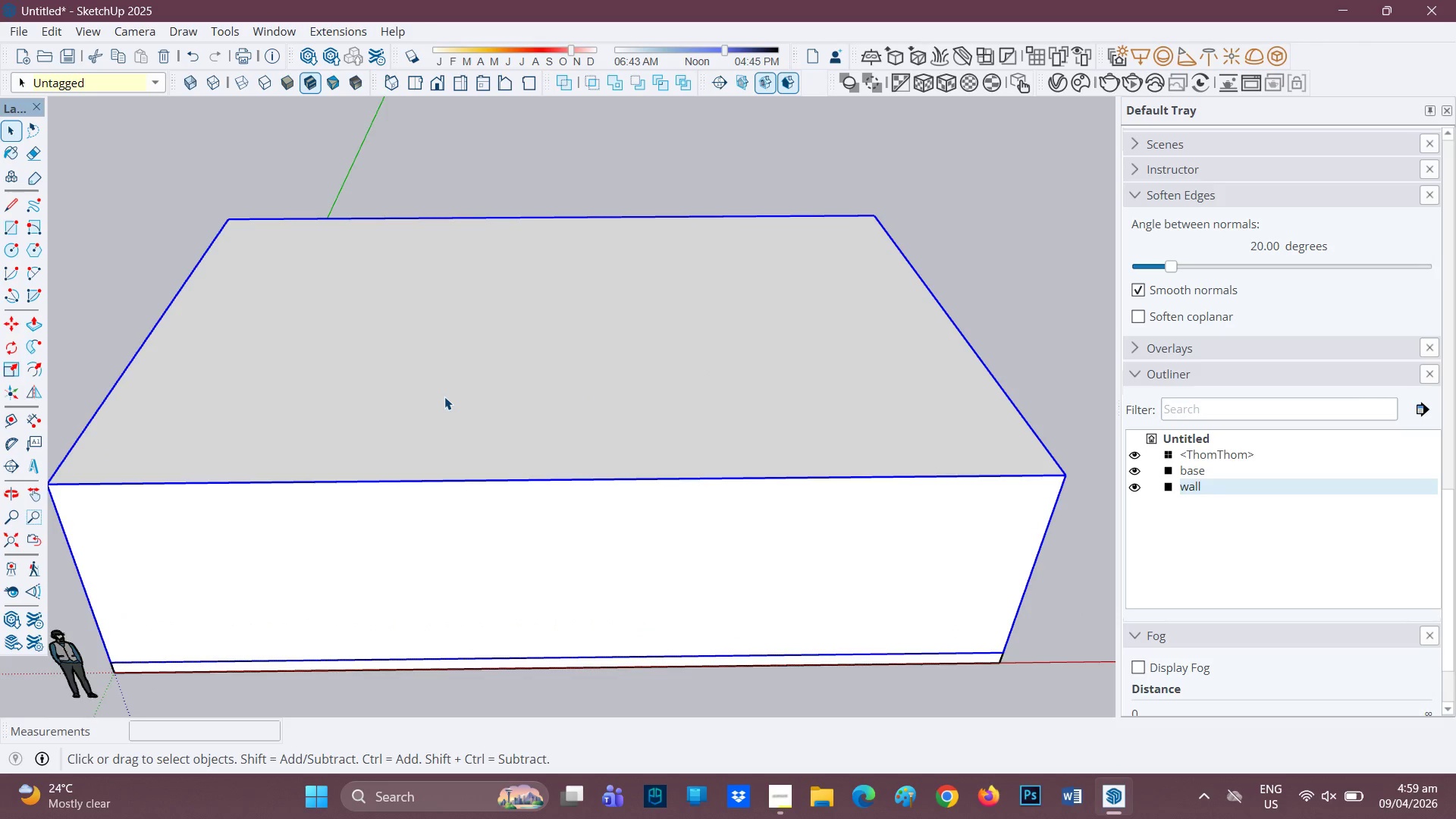 
scroll: coordinate [446, 406], scroll_direction: up, amount: 2.0
 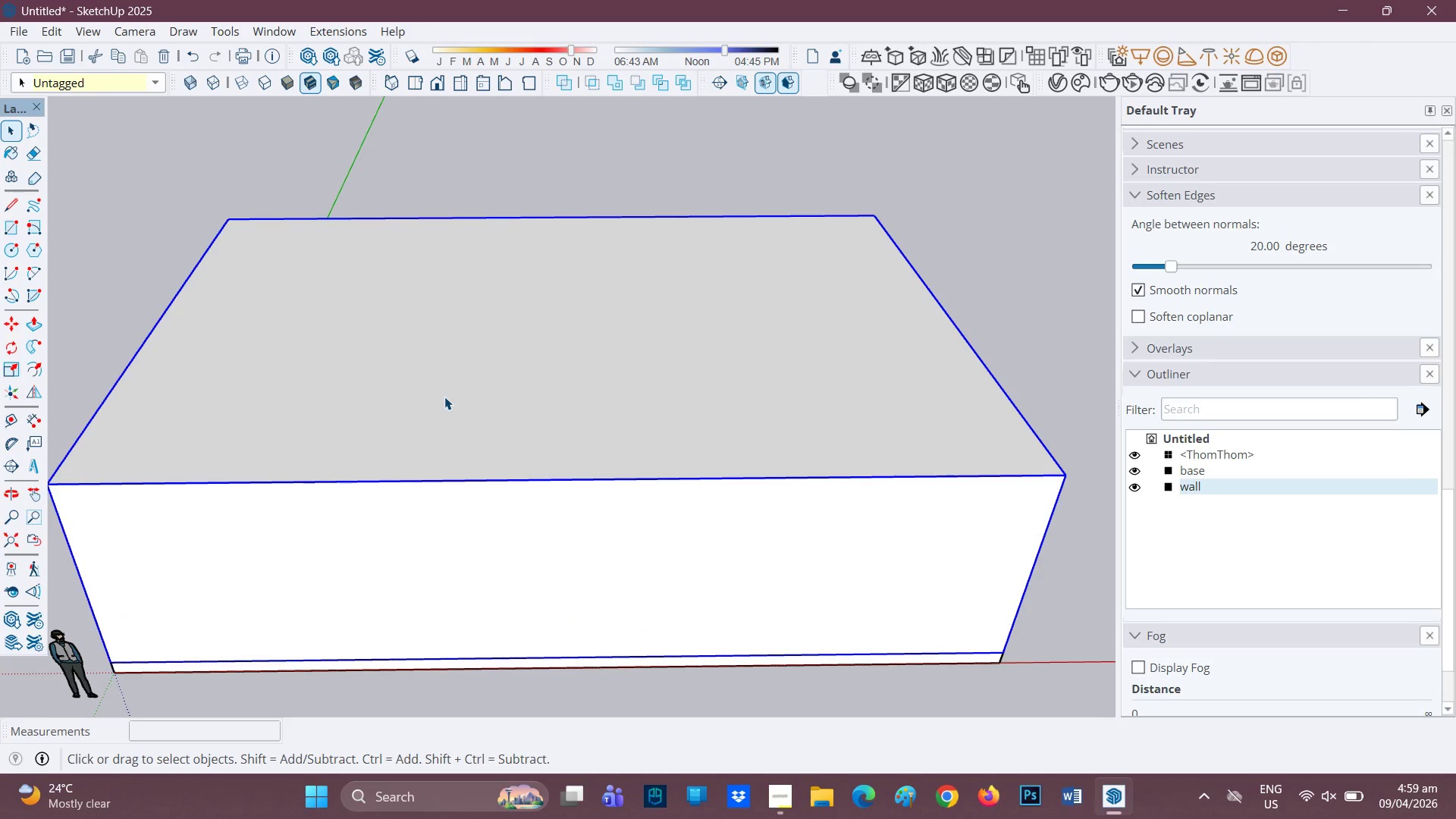 
double_click([444, 397])
 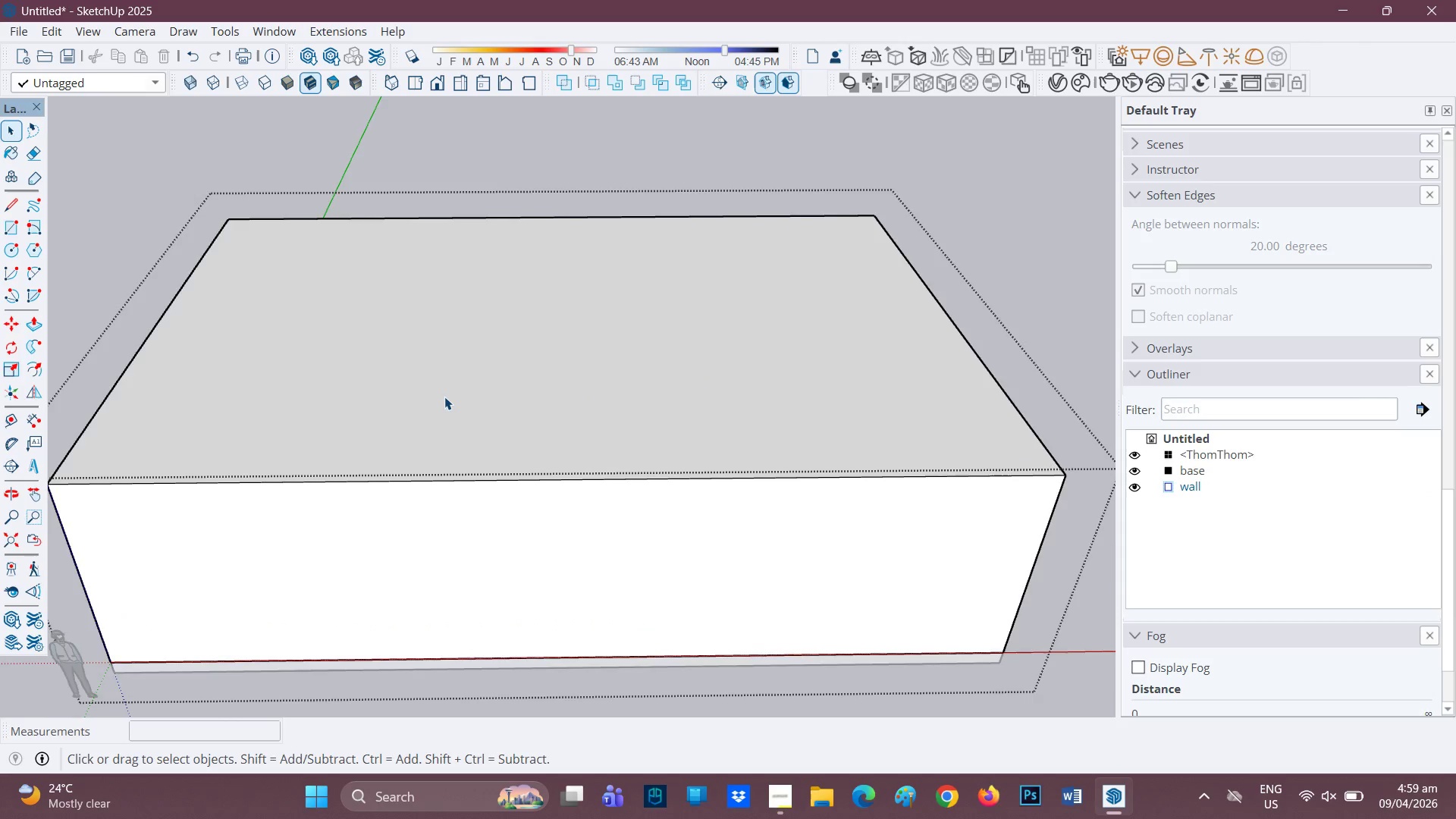 
scroll: coordinate [444, 397], scroll_direction: up, amount: 1.0
 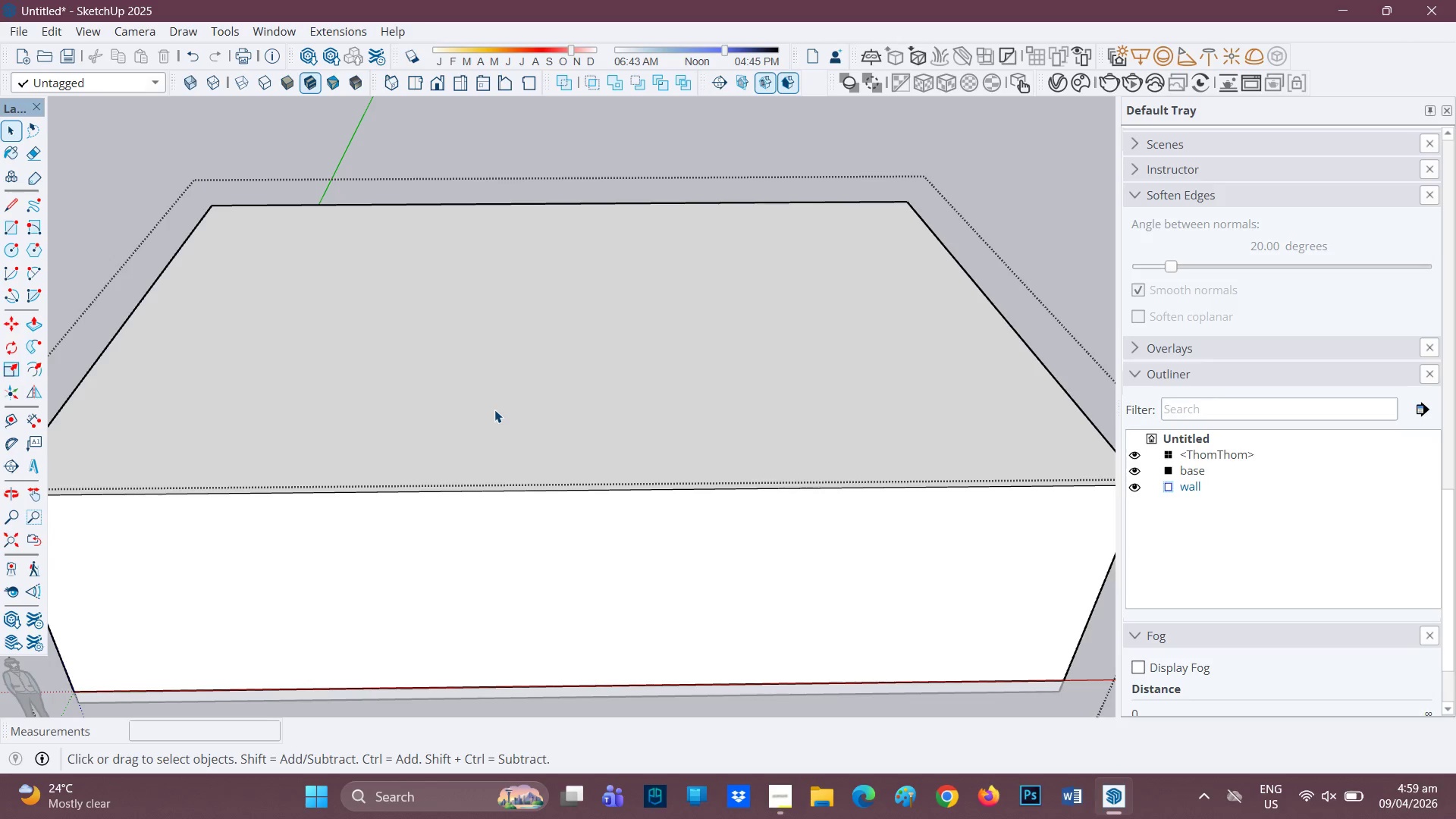 
wait(38.86)
 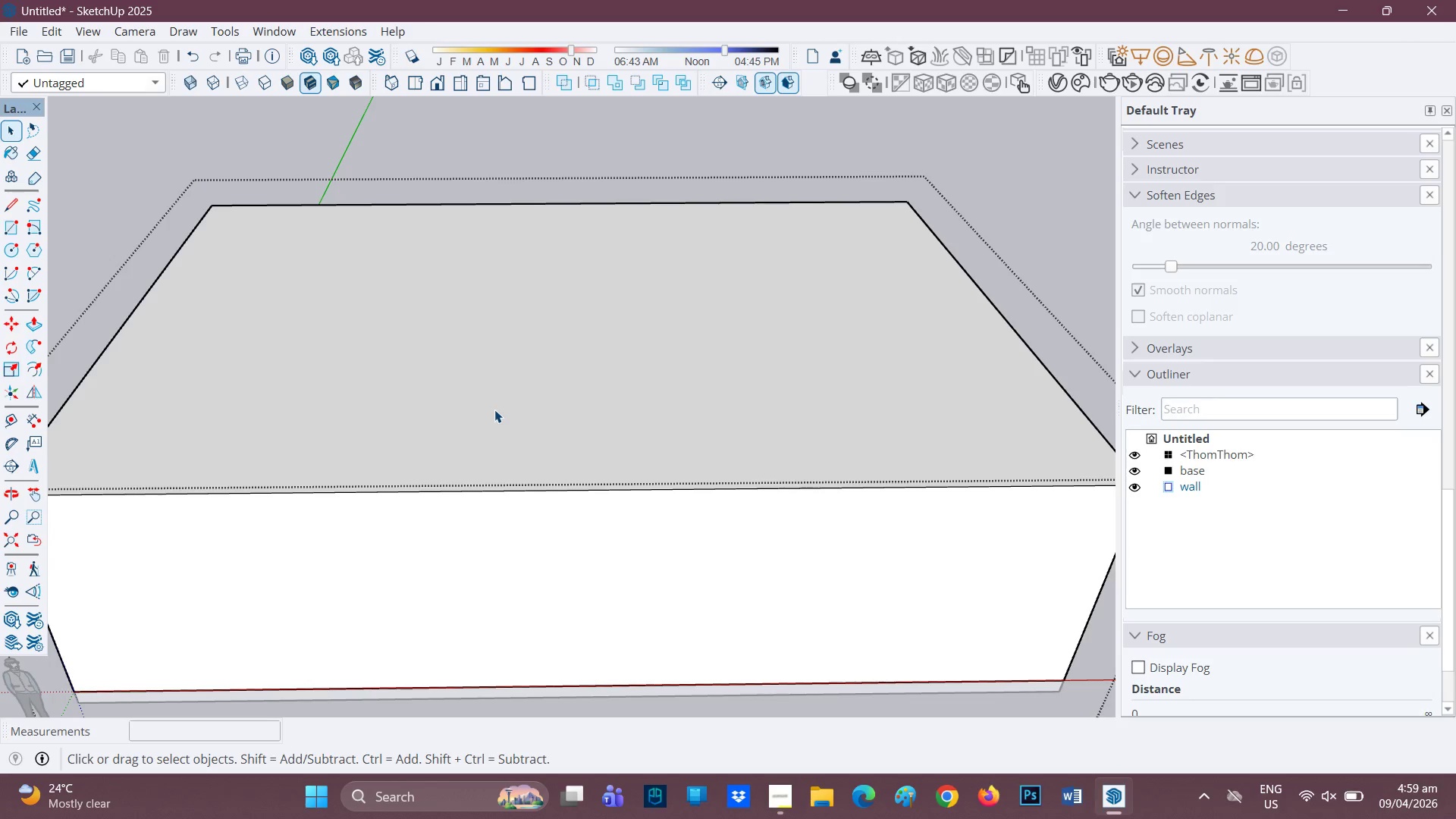 
key(F)
 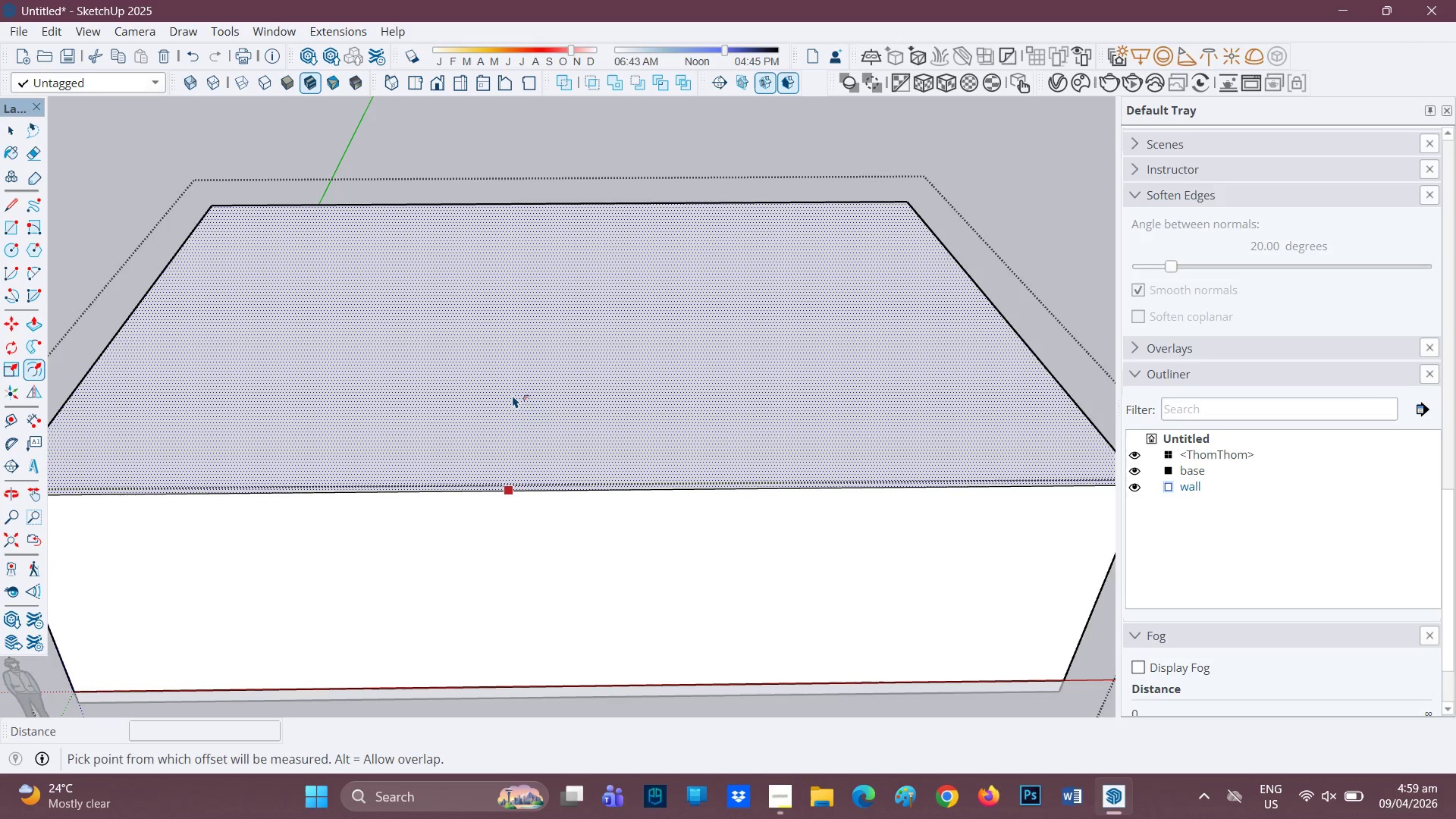 
left_click([513, 394])
 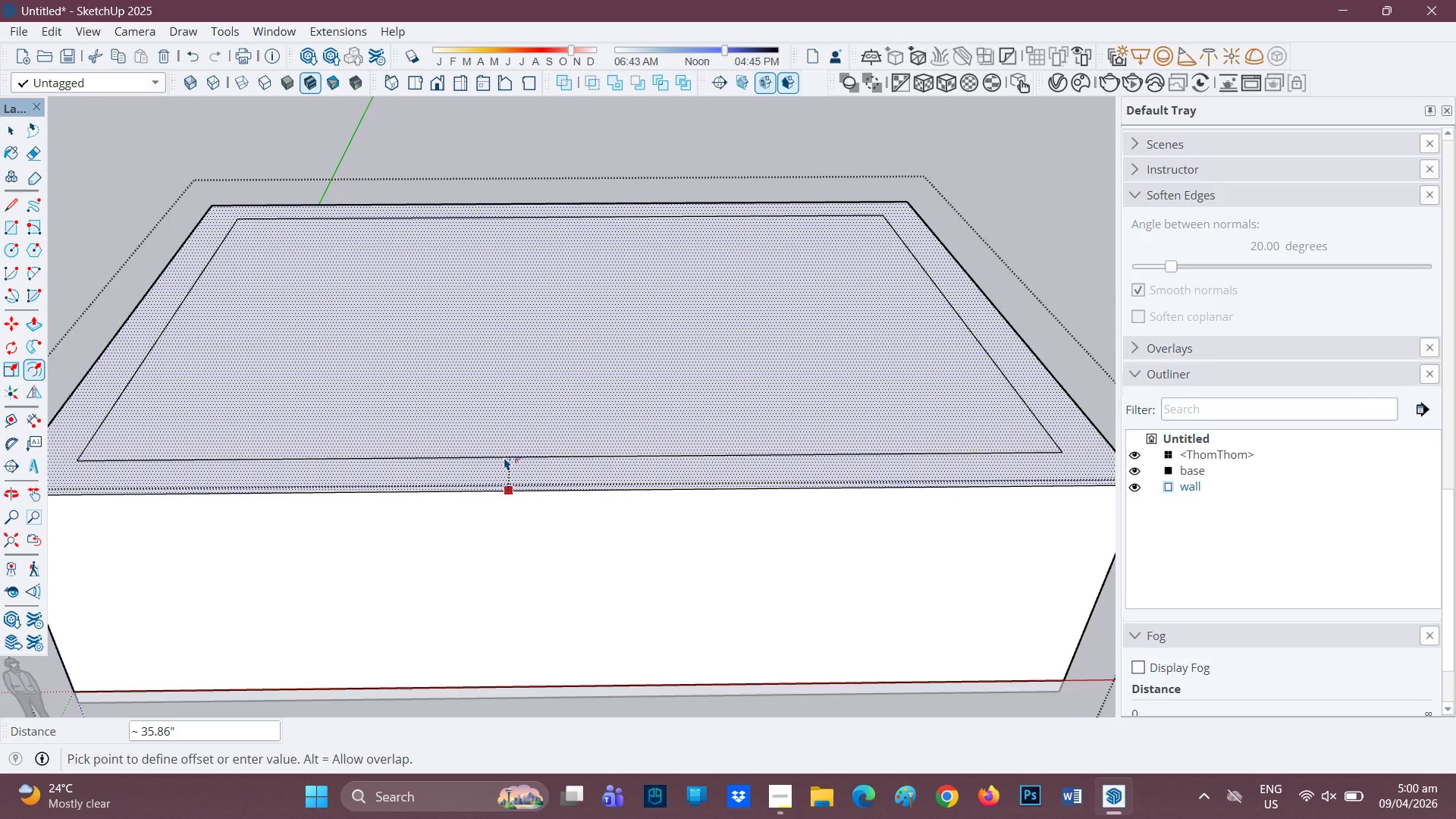 
wait(26.47)
 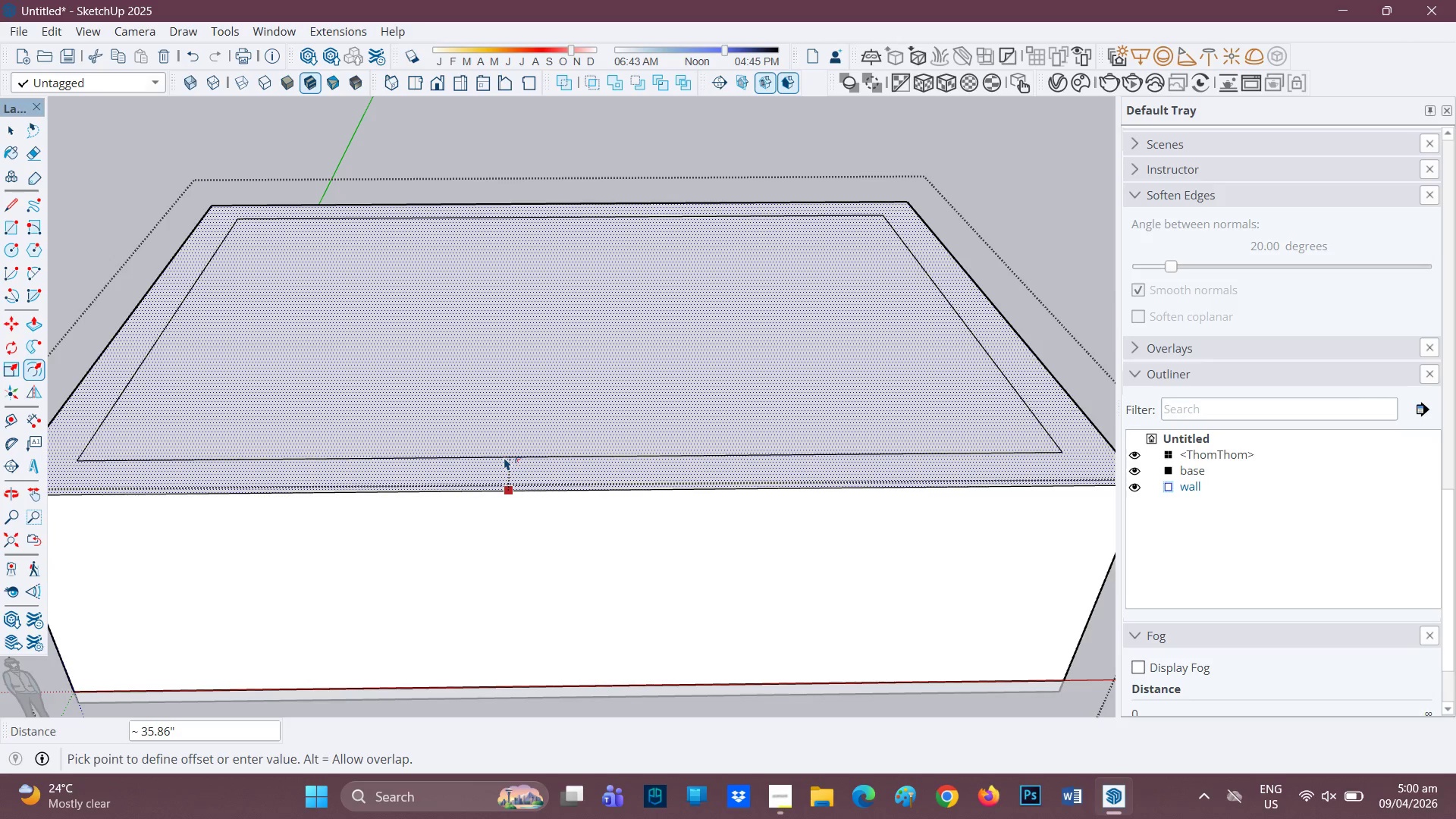 
key(7)
 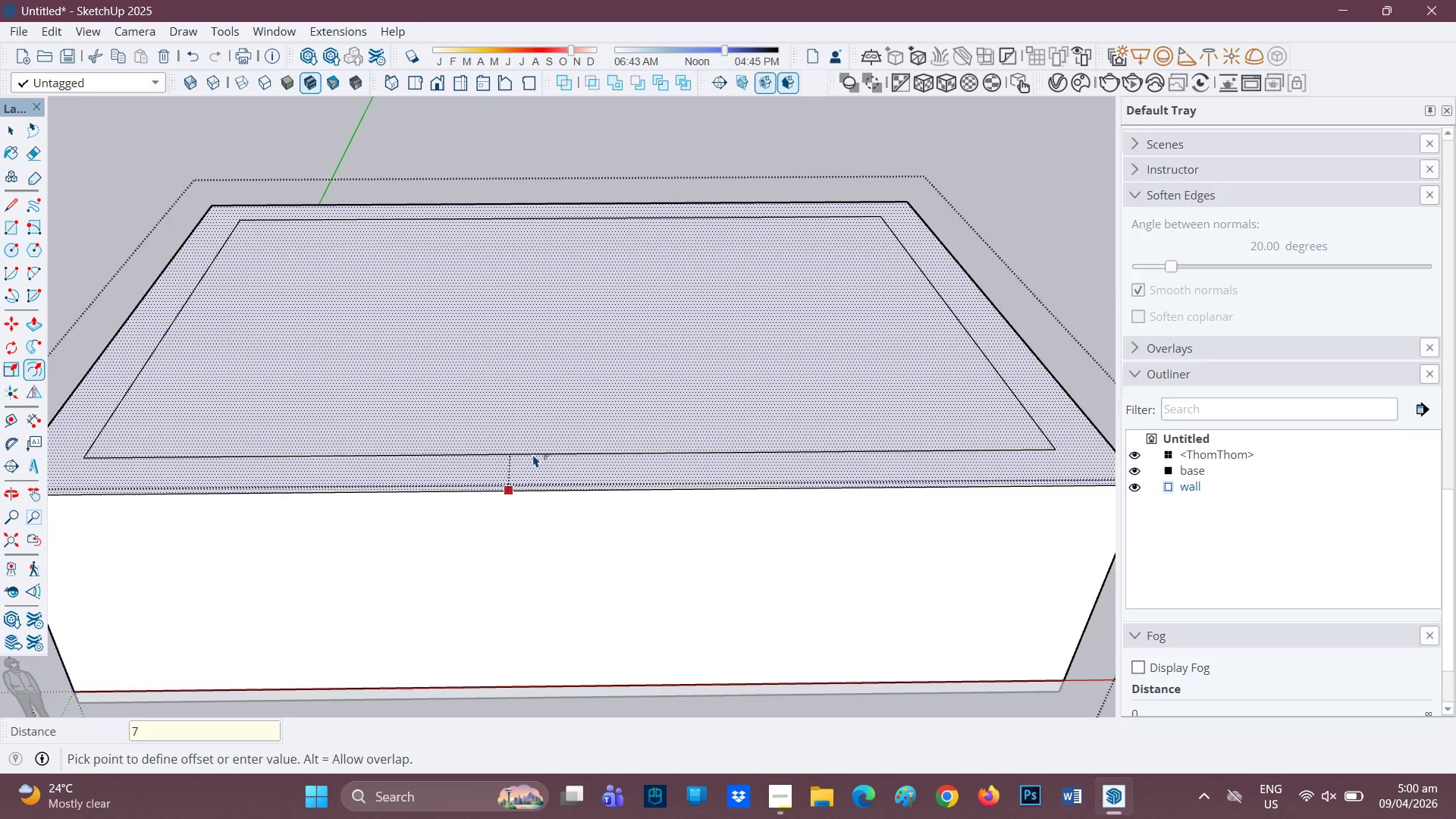 
key(Period)
 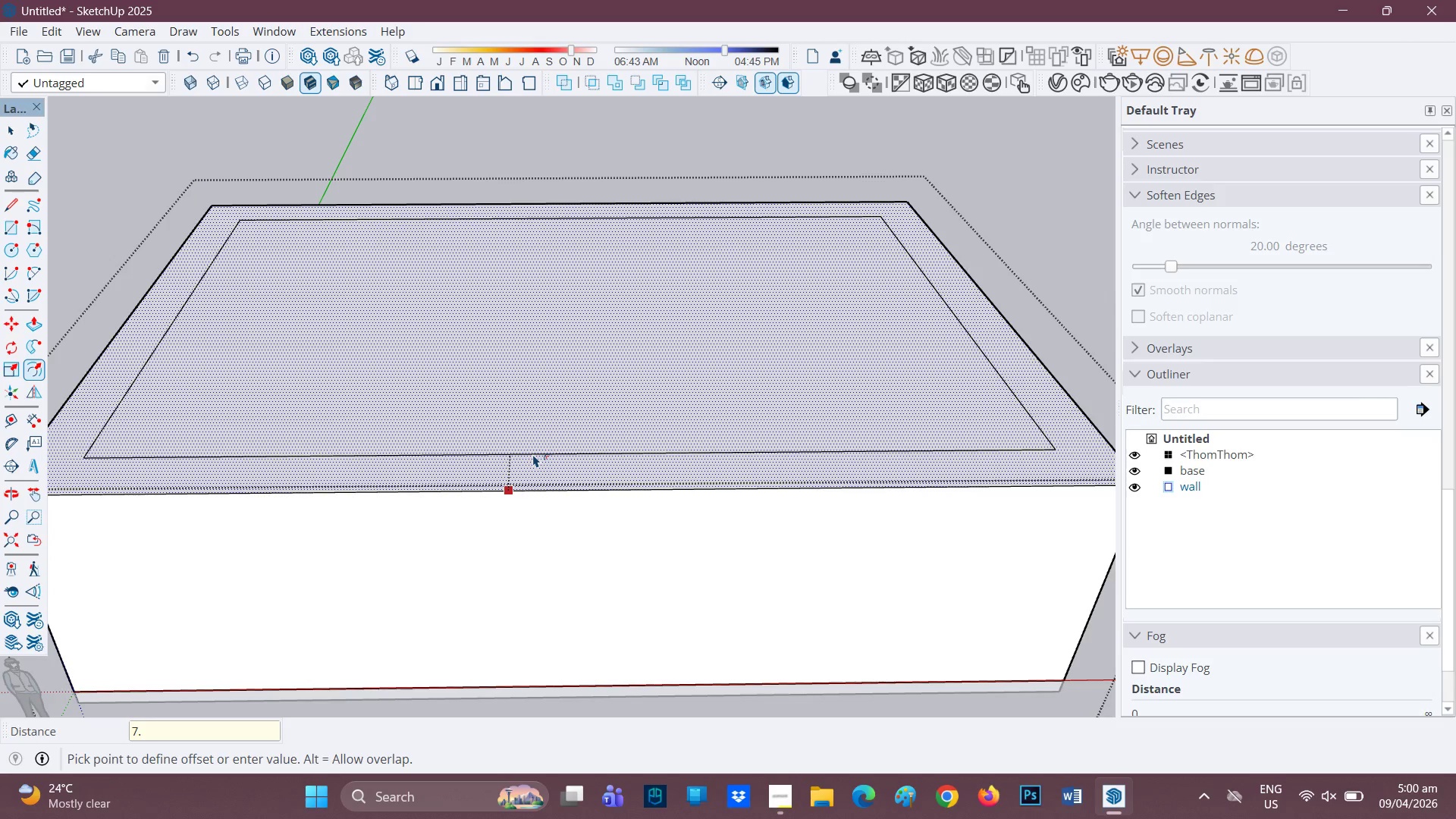 
key(8)
 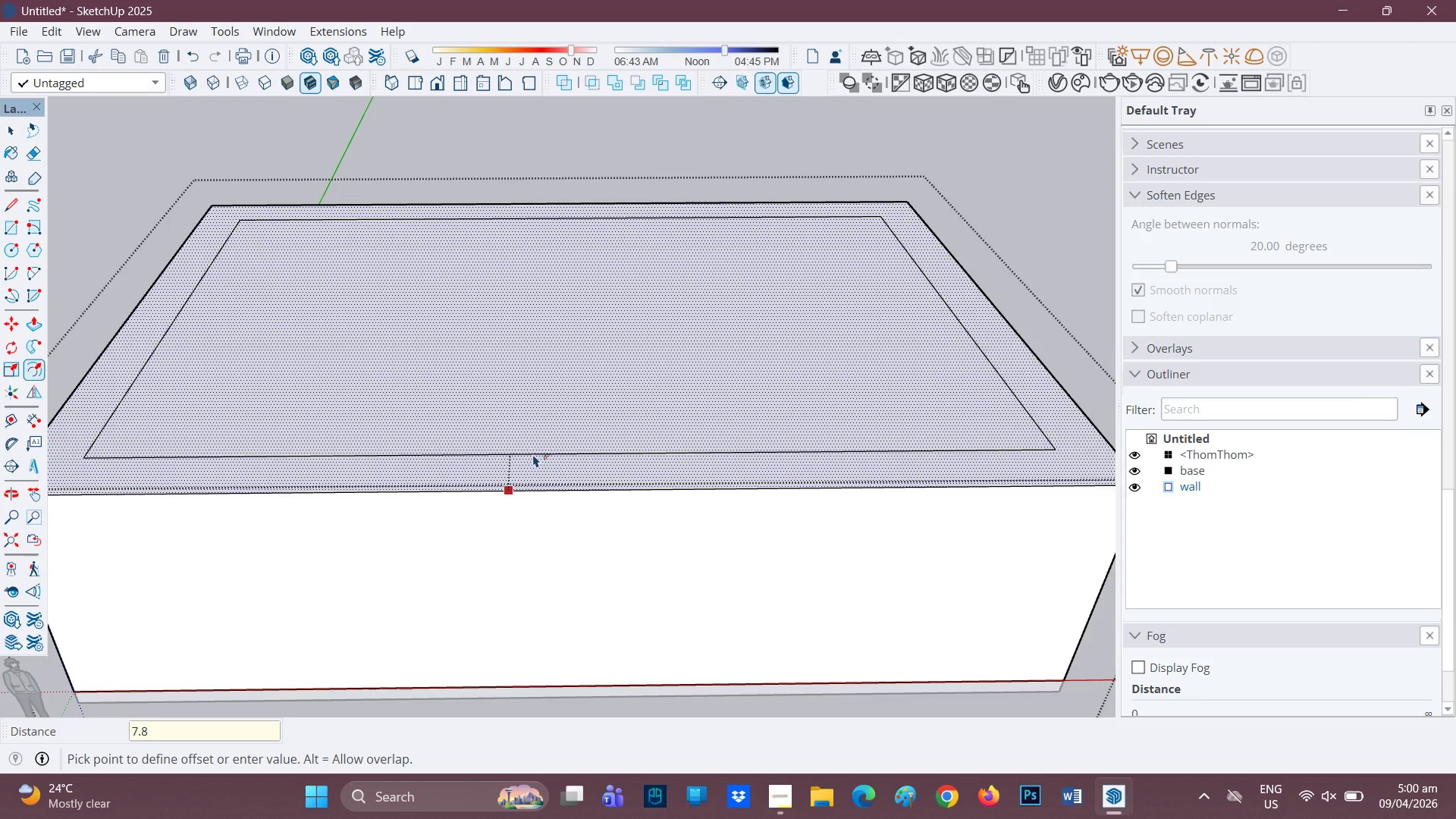 
key(Shift+ShiftRight)
 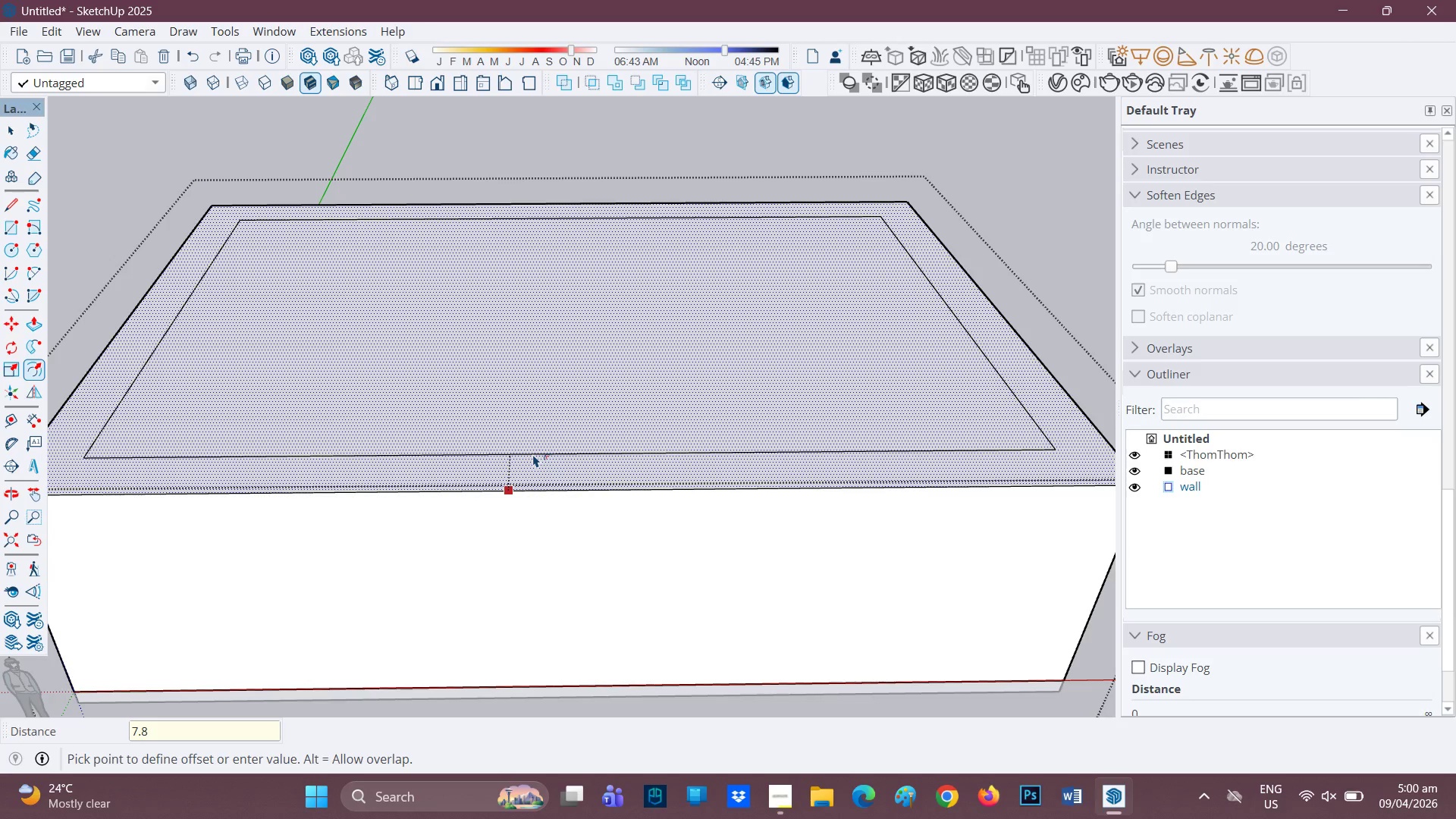 
key(Shift+Quote)
 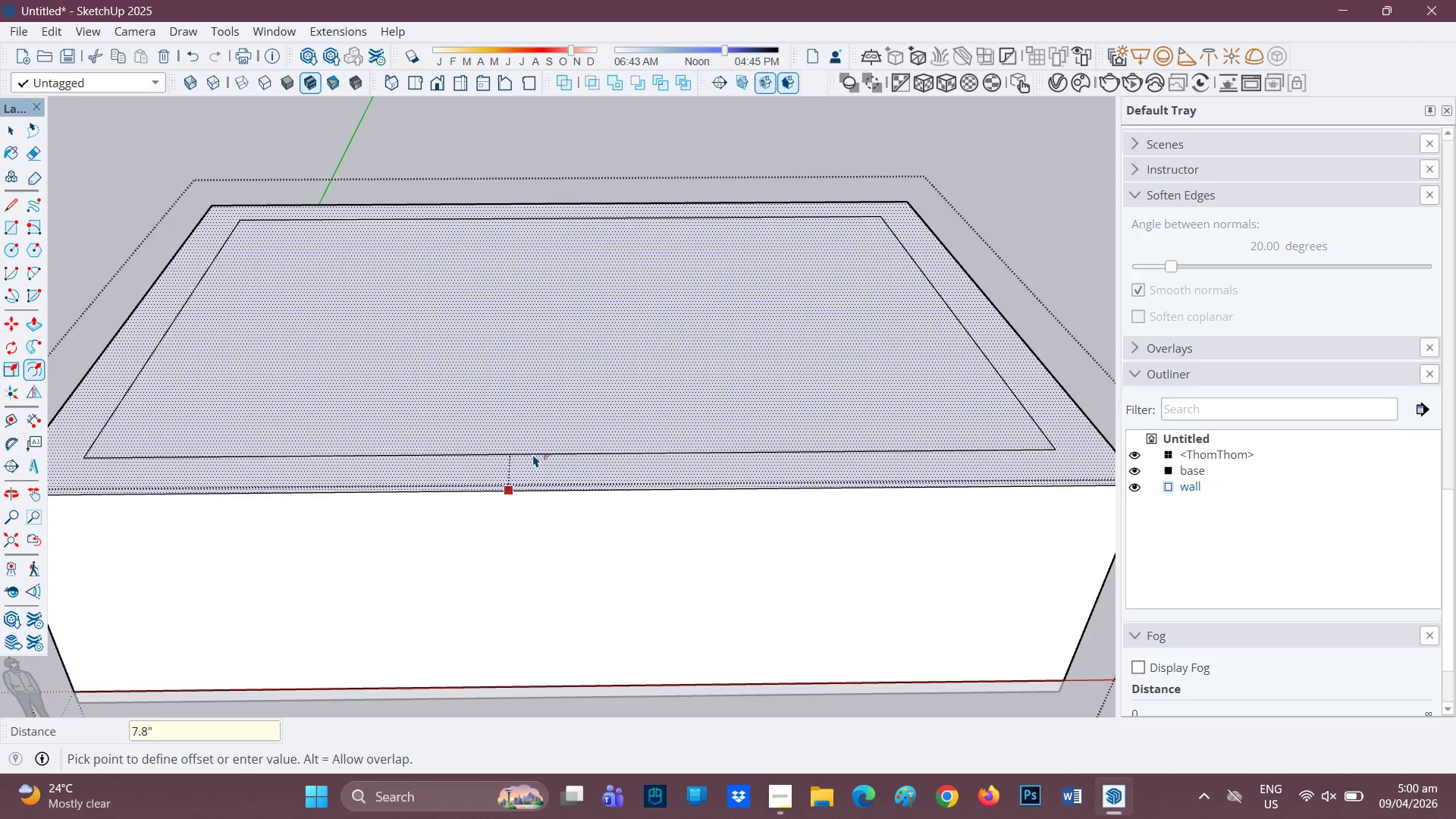 
key(Enter)
 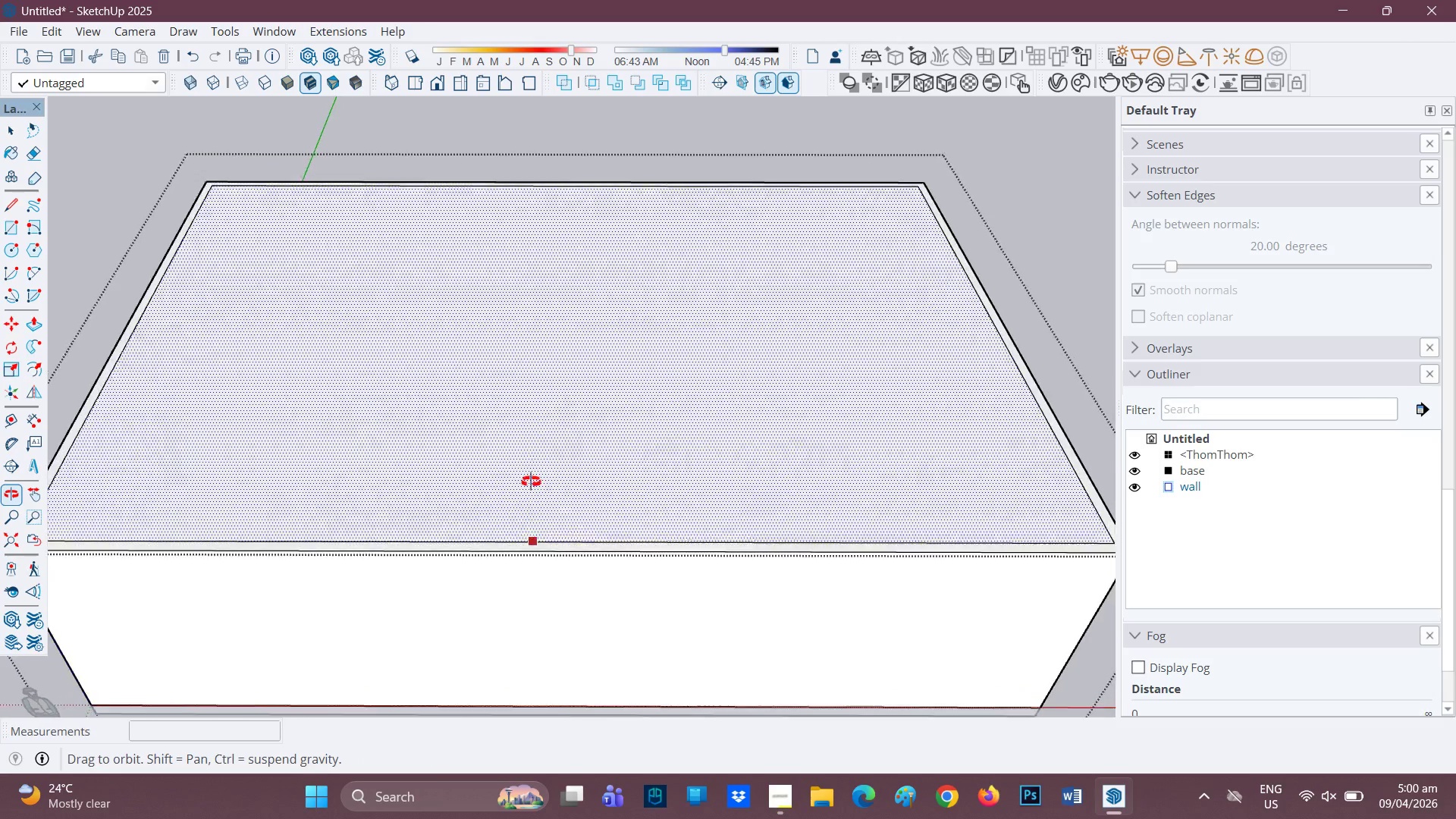 
scroll: coordinate [527, 483], scroll_direction: down, amount: 3.0
 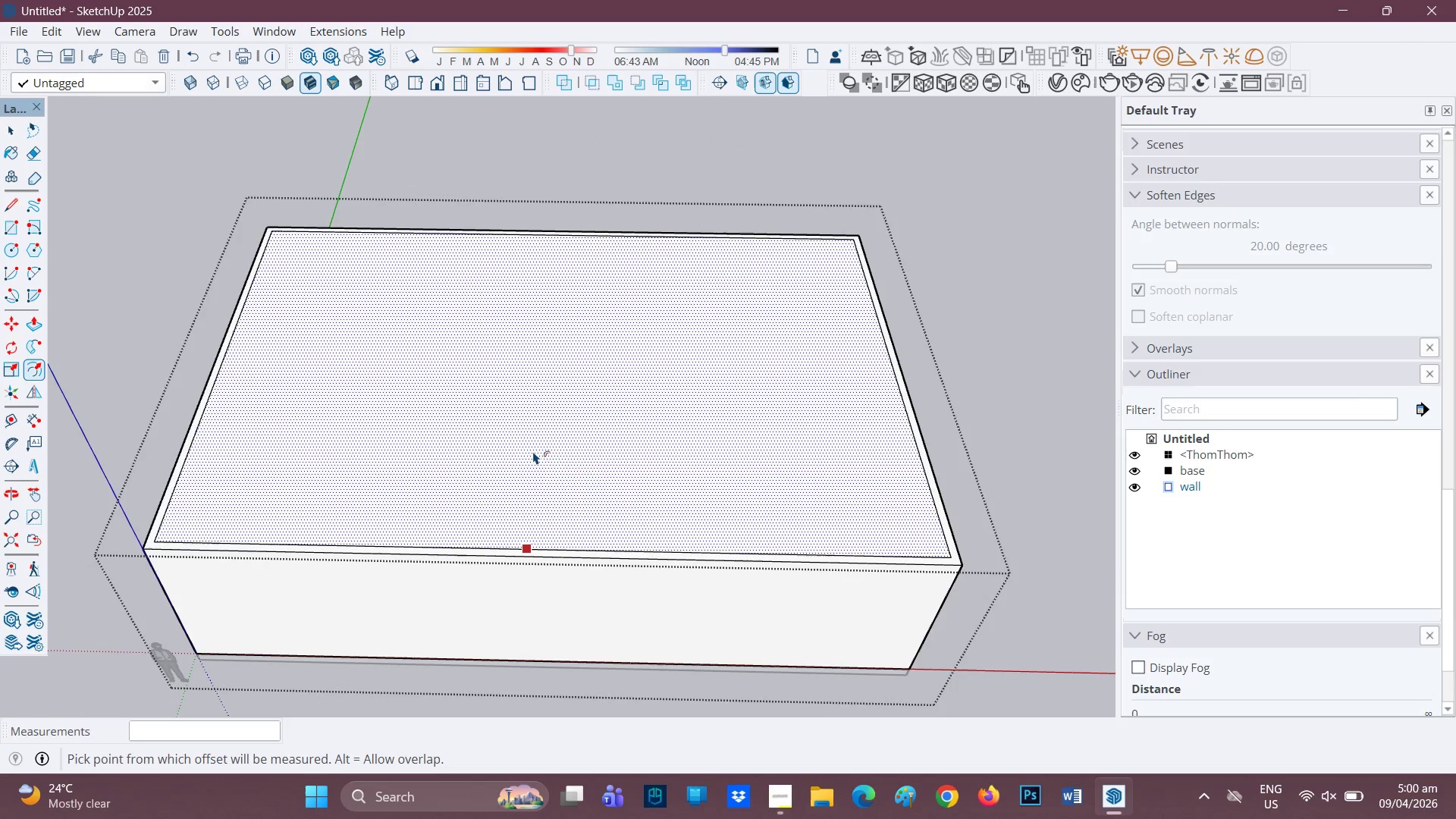 
scroll: coordinate [533, 451], scroll_direction: up, amount: 1.0
 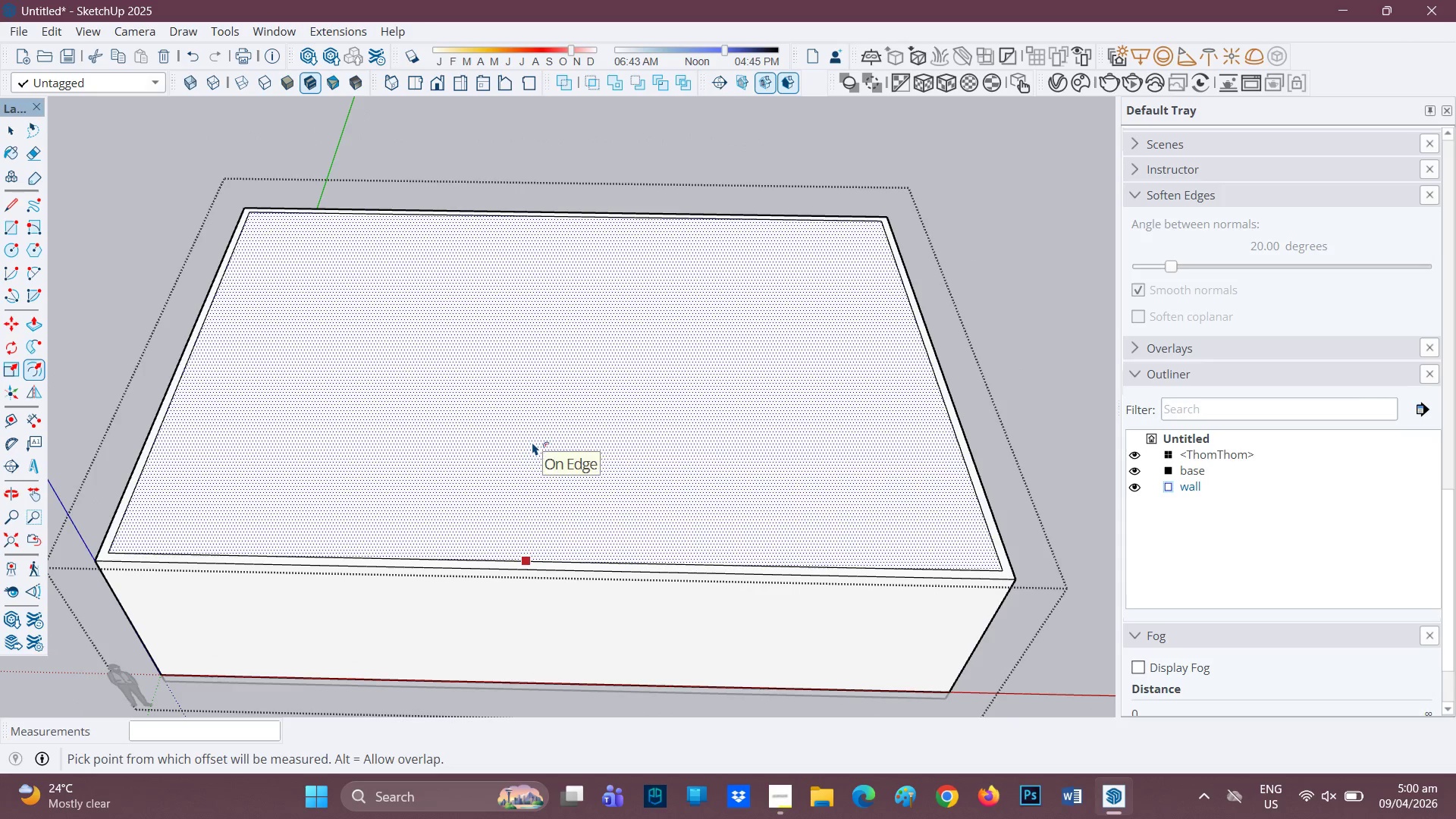 
left_click([532, 442])
 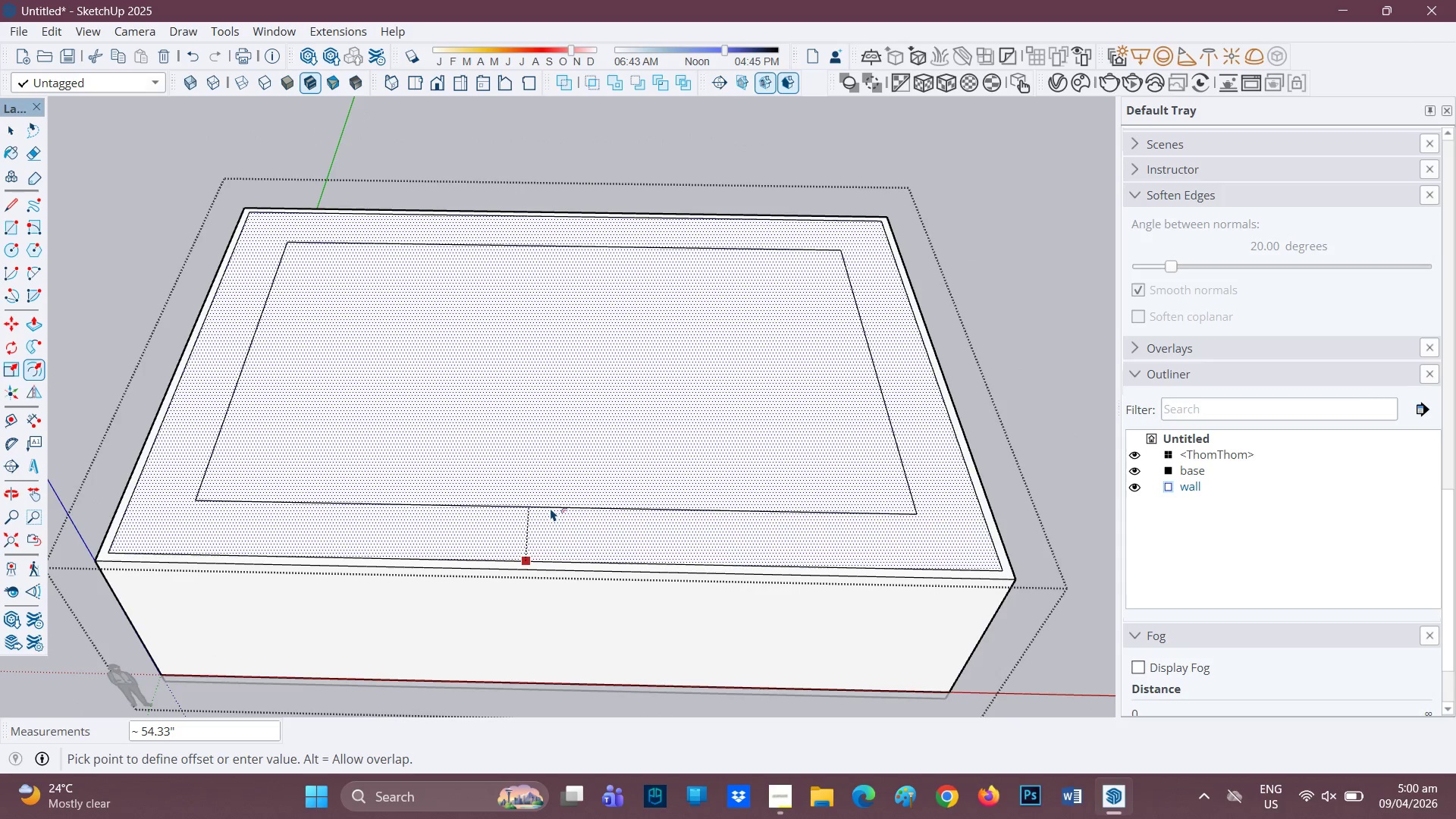 
key(7)
 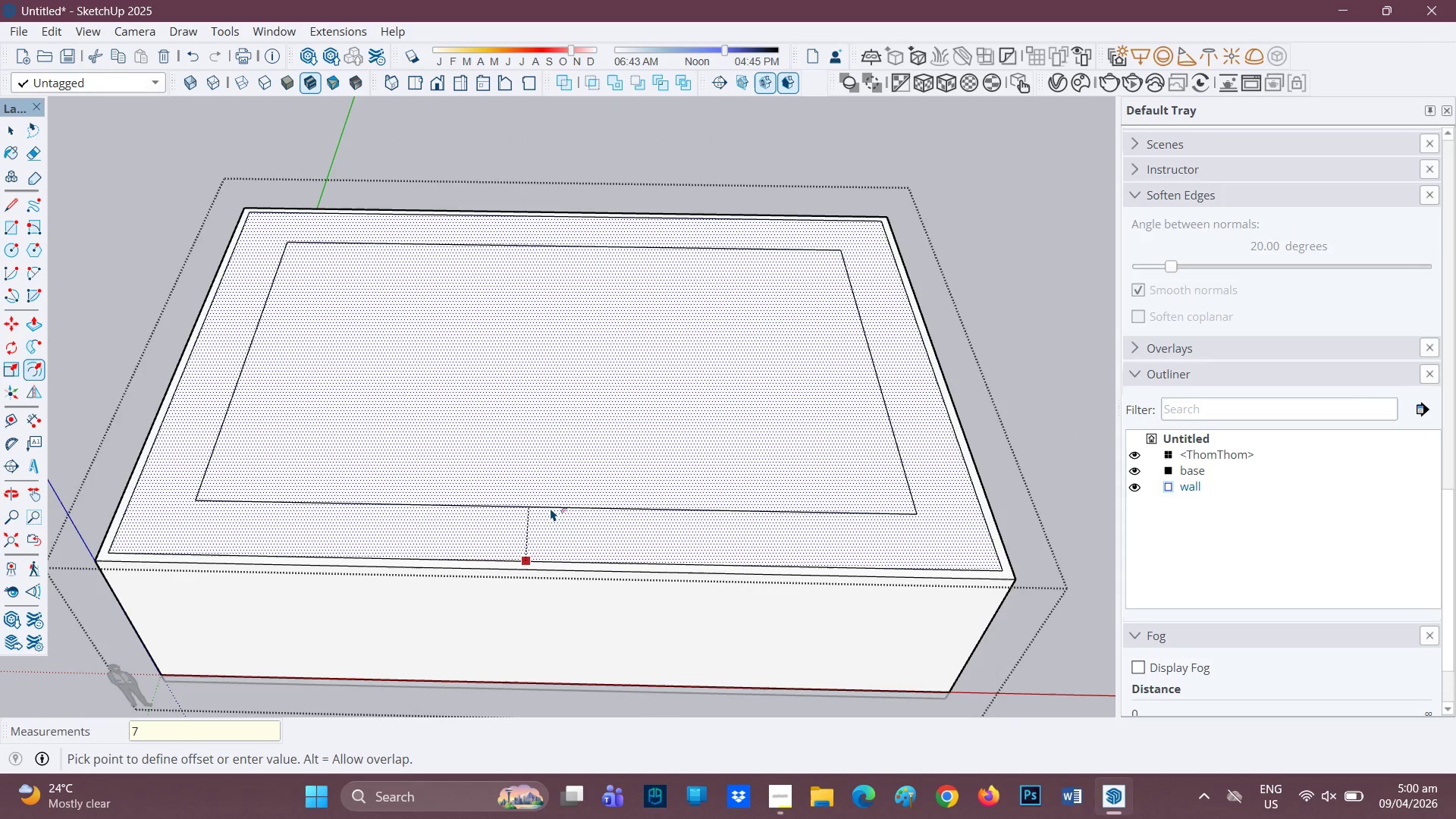 
key(Period)
 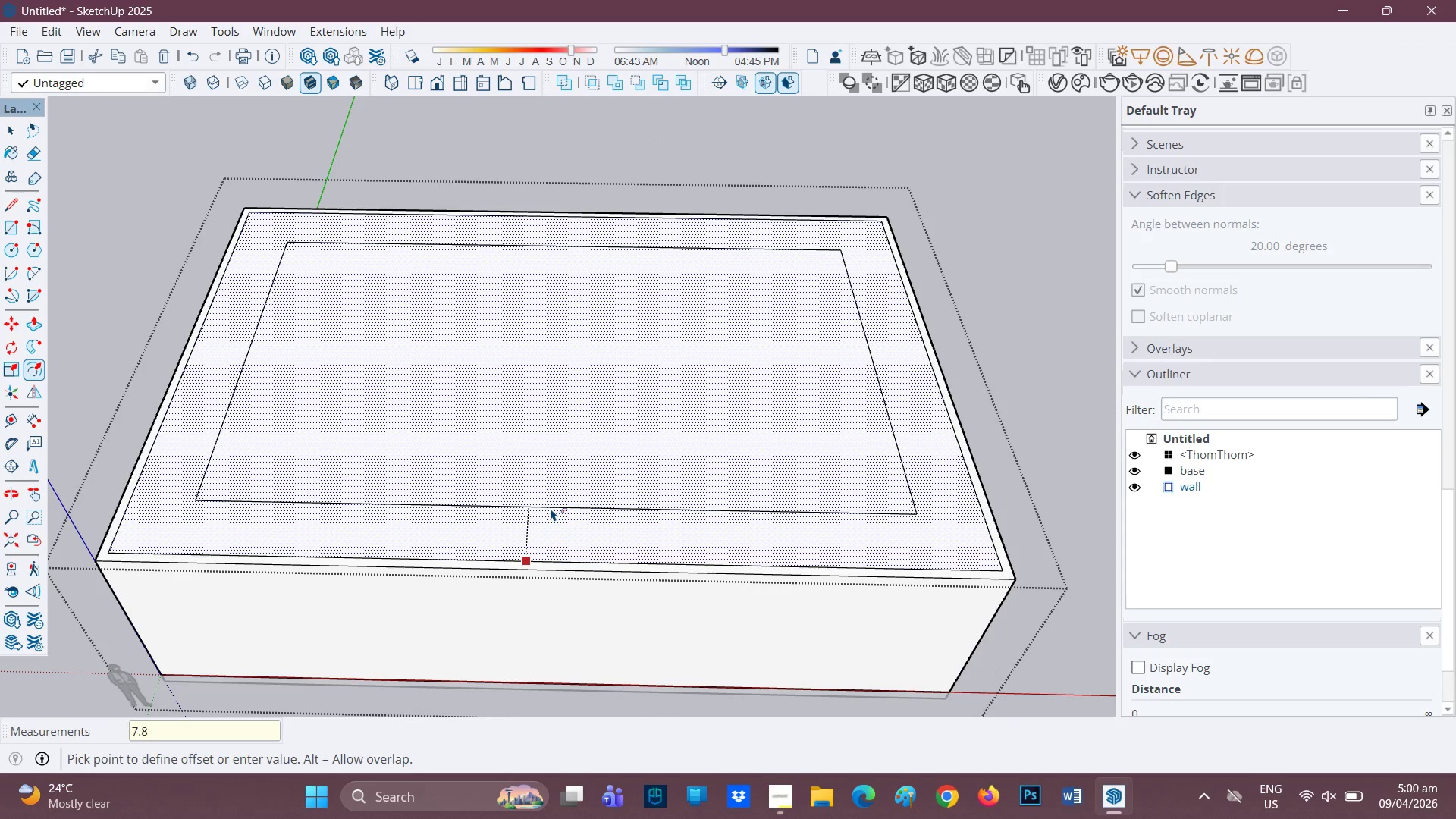 
key(8)
 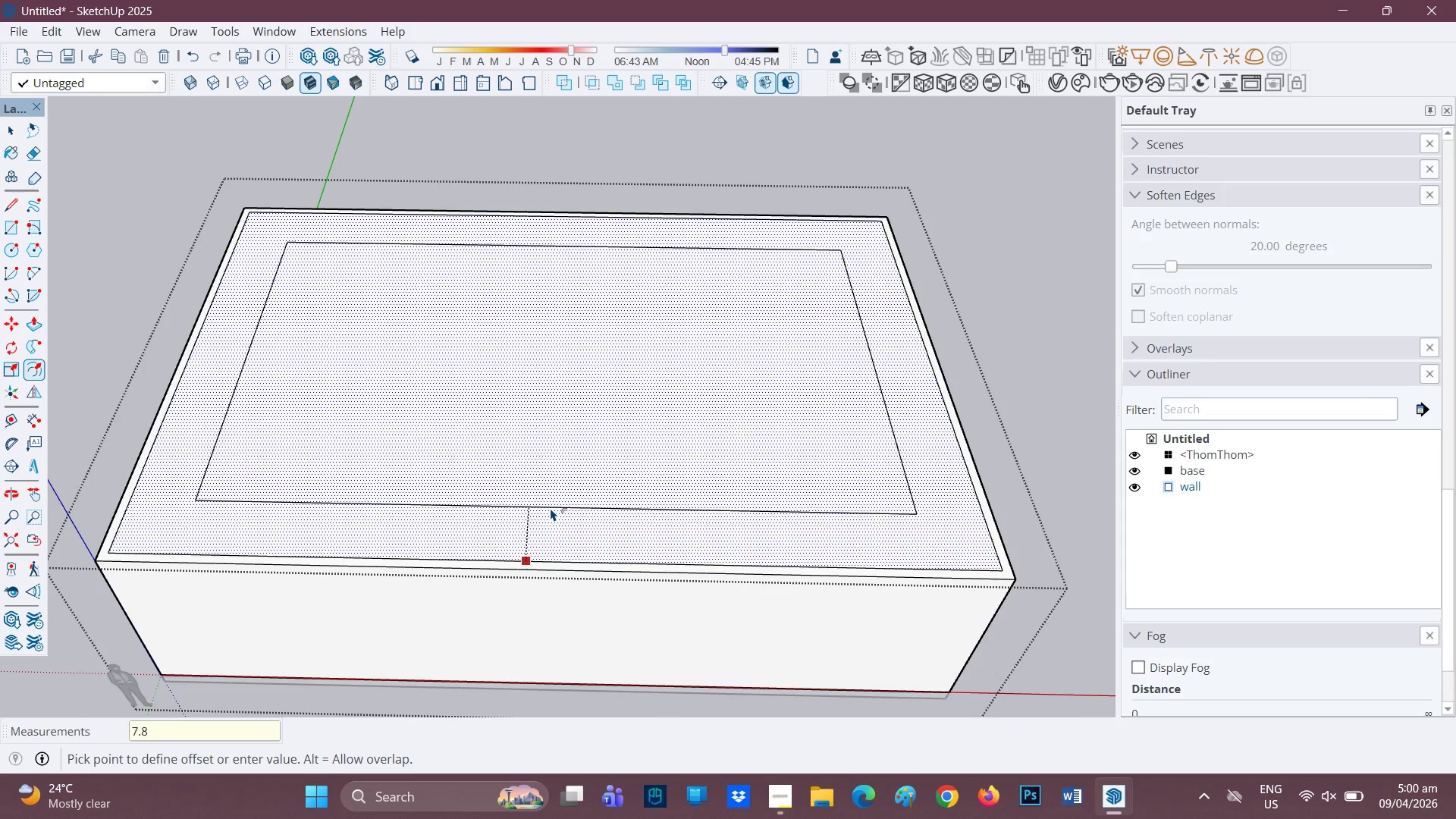 
key(Shift+Quote)
 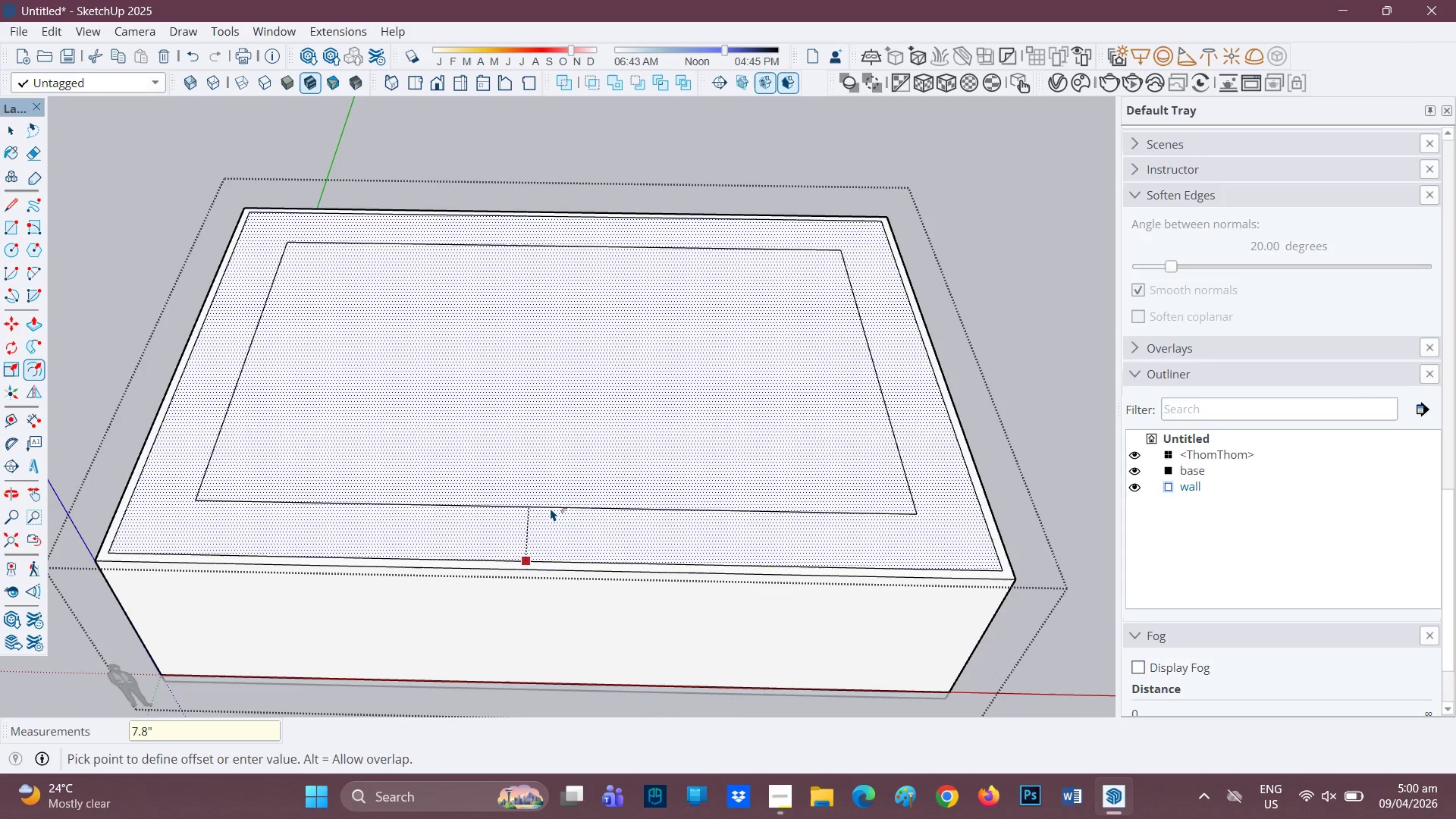 
key(Enter)
 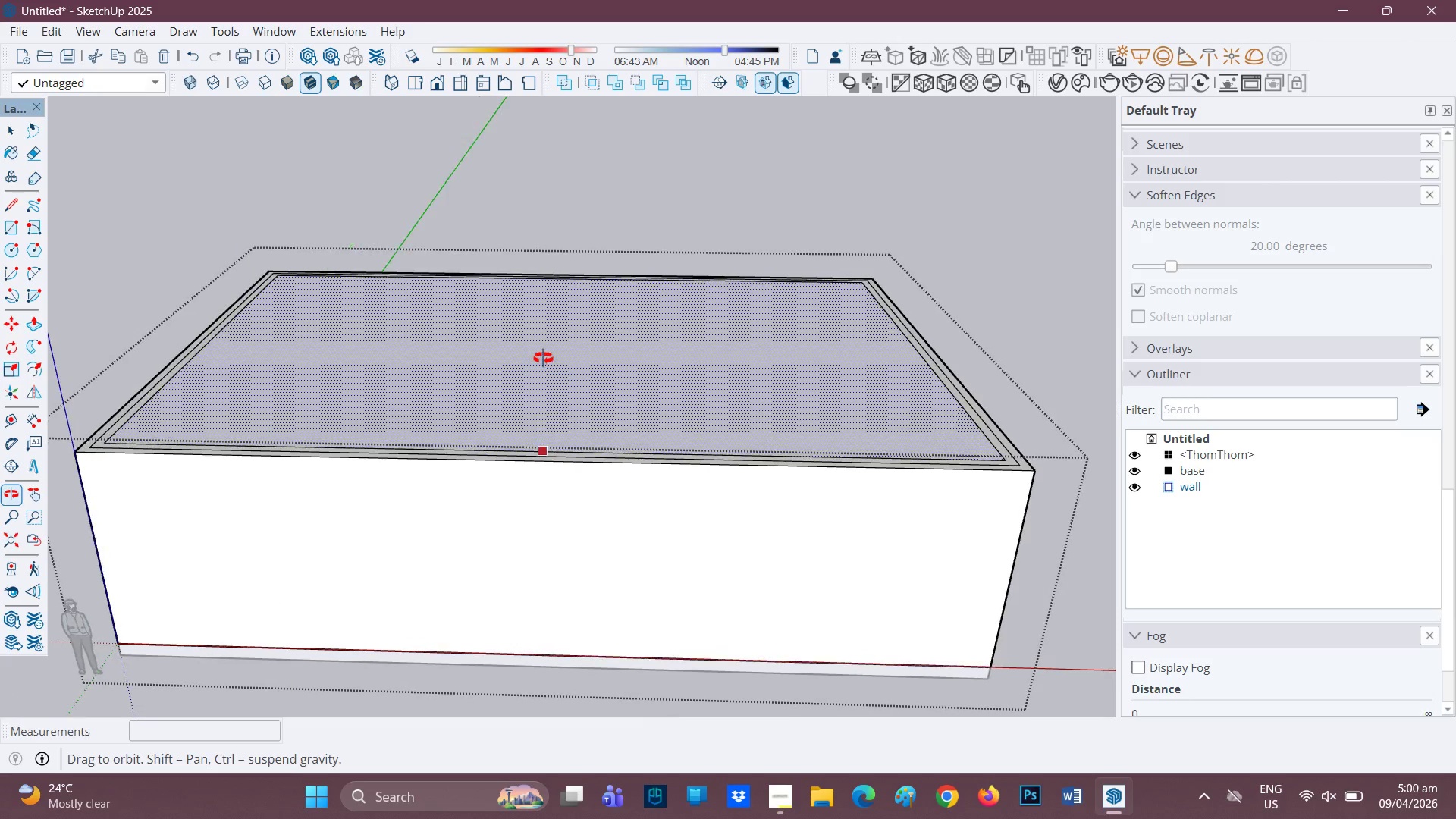 
scroll: coordinate [522, 388], scroll_direction: down, amount: 2.0
 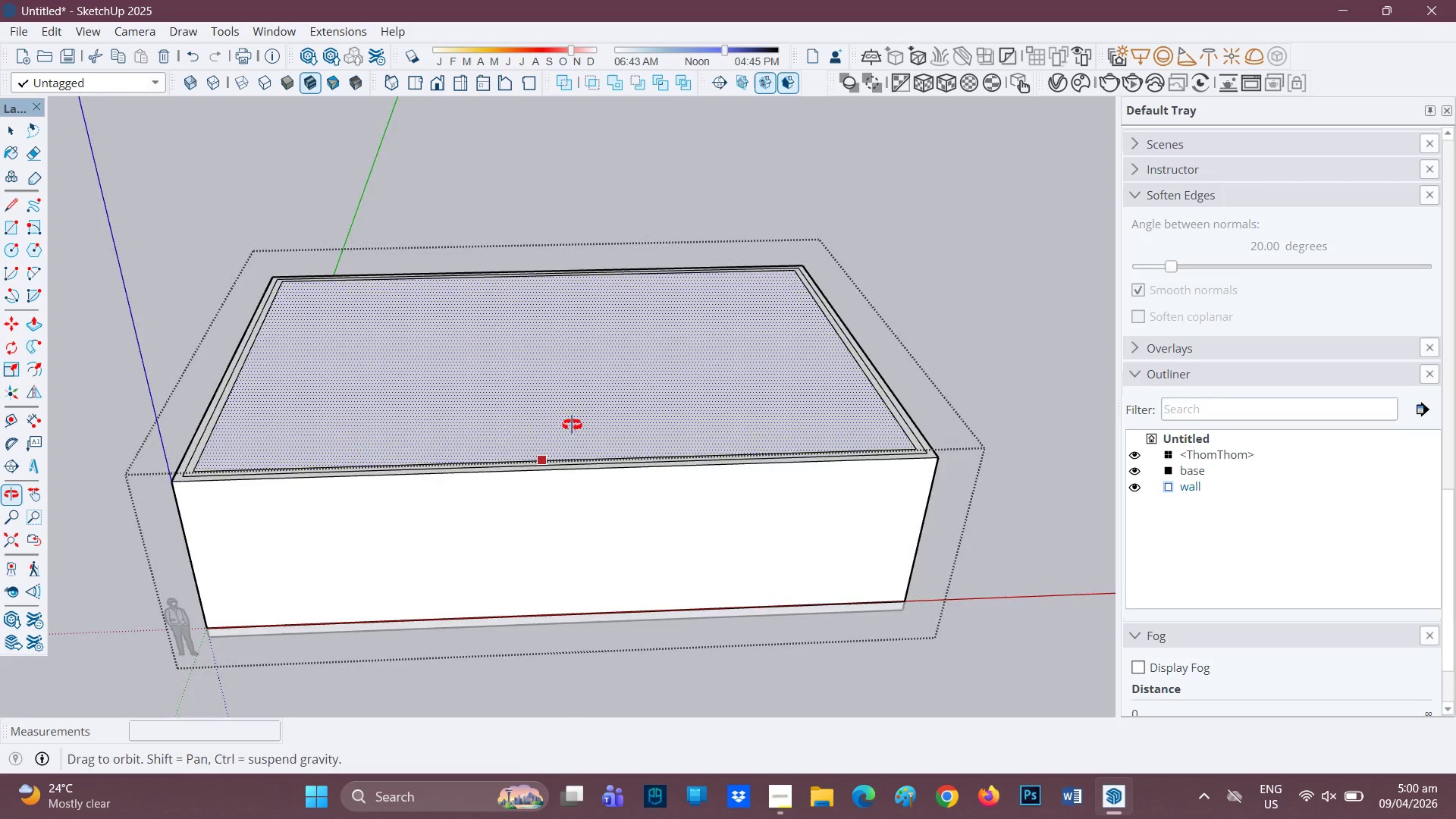 
key(Control+ControlLeft)
 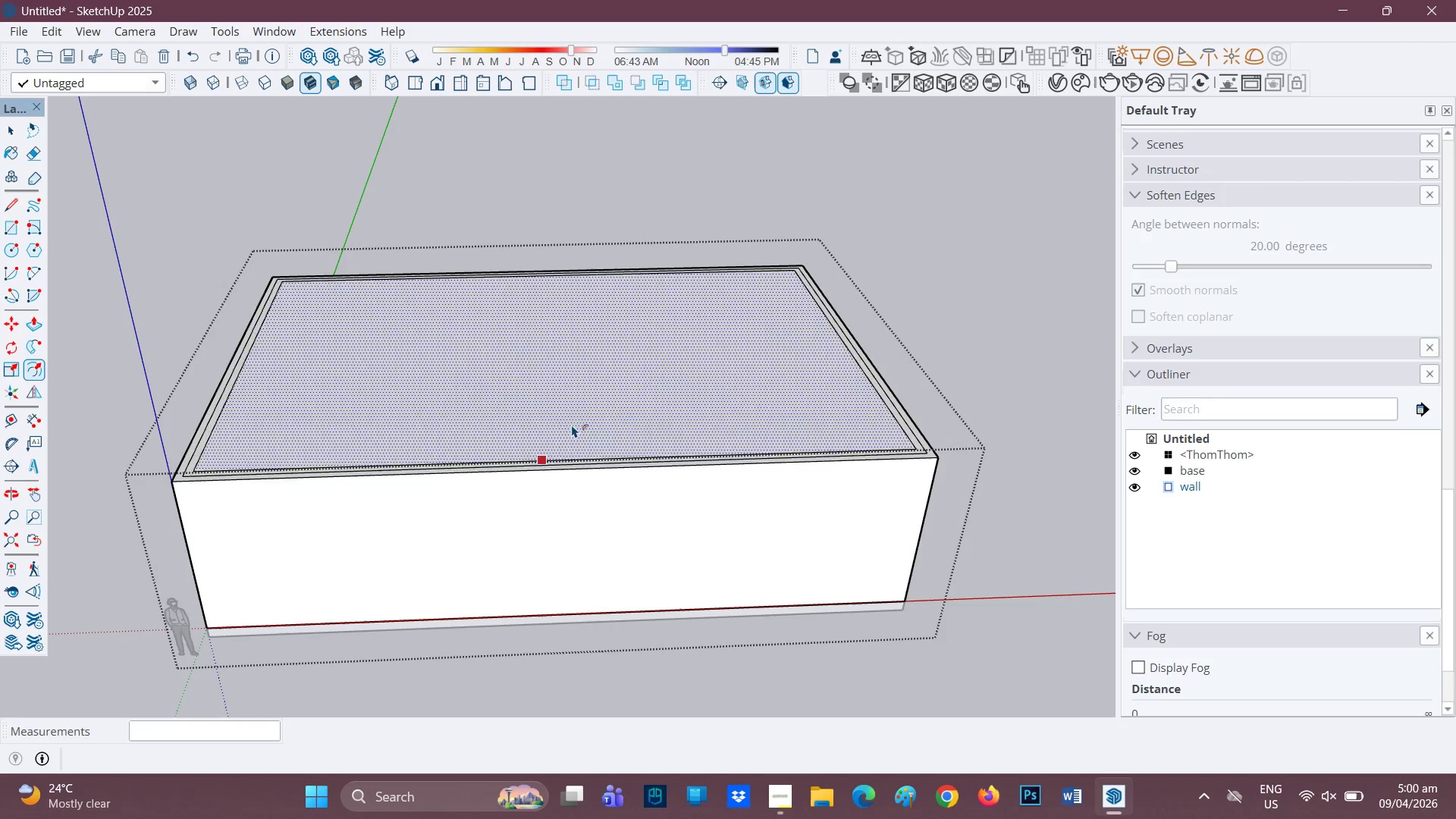 
key(Control+Z)
 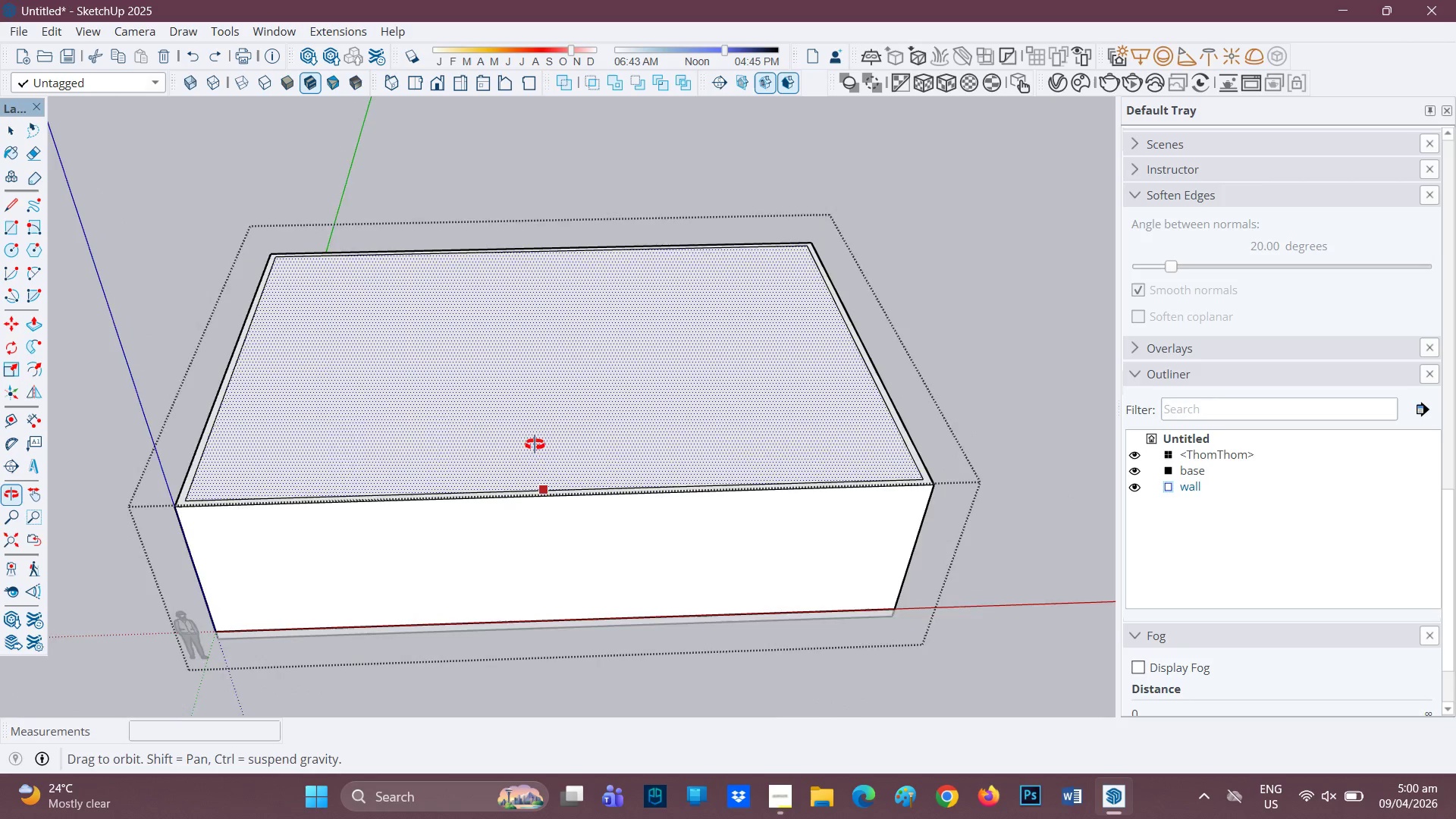 
scroll: coordinate [541, 447], scroll_direction: up, amount: 1.0
 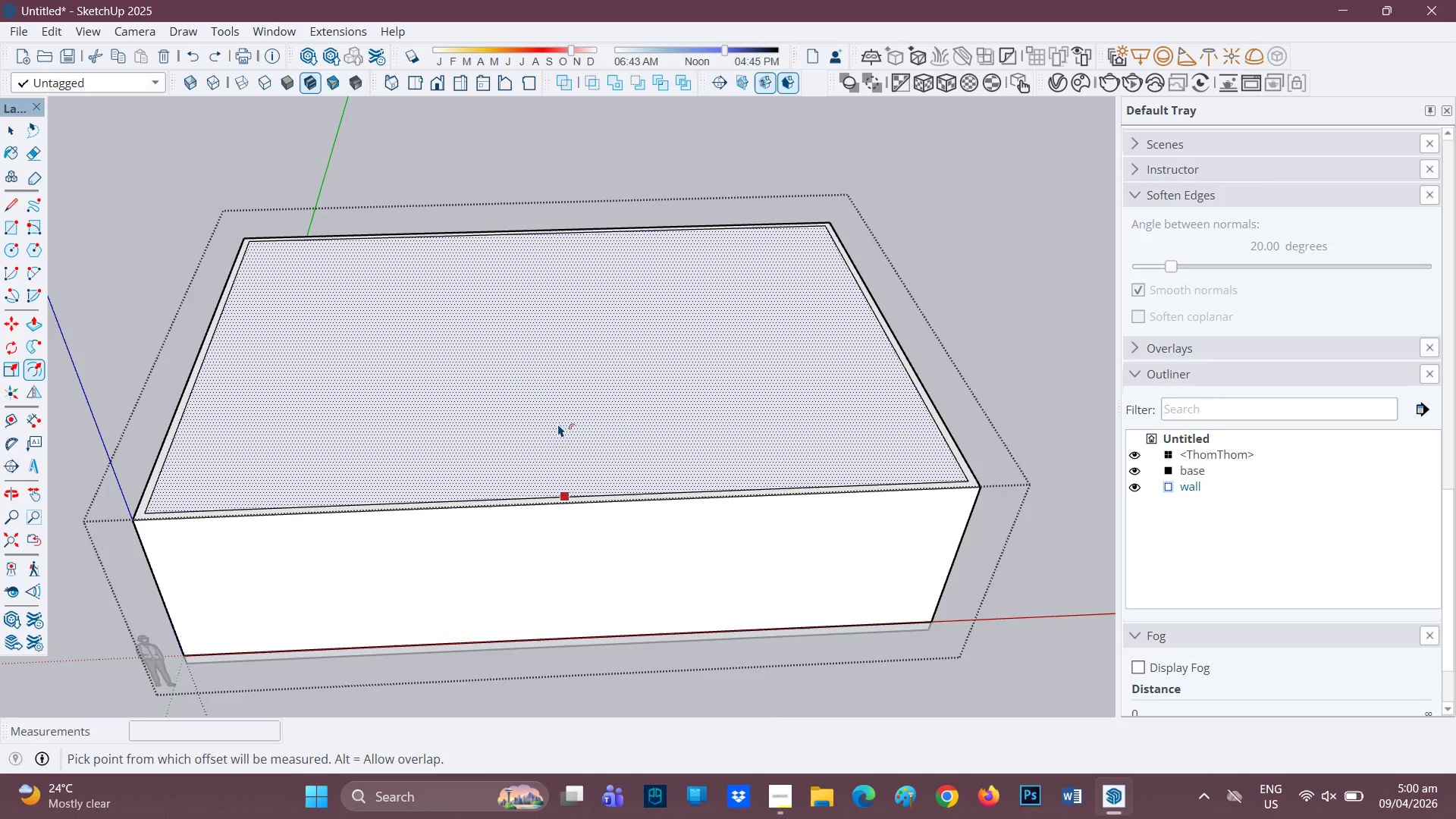 
key(P)
 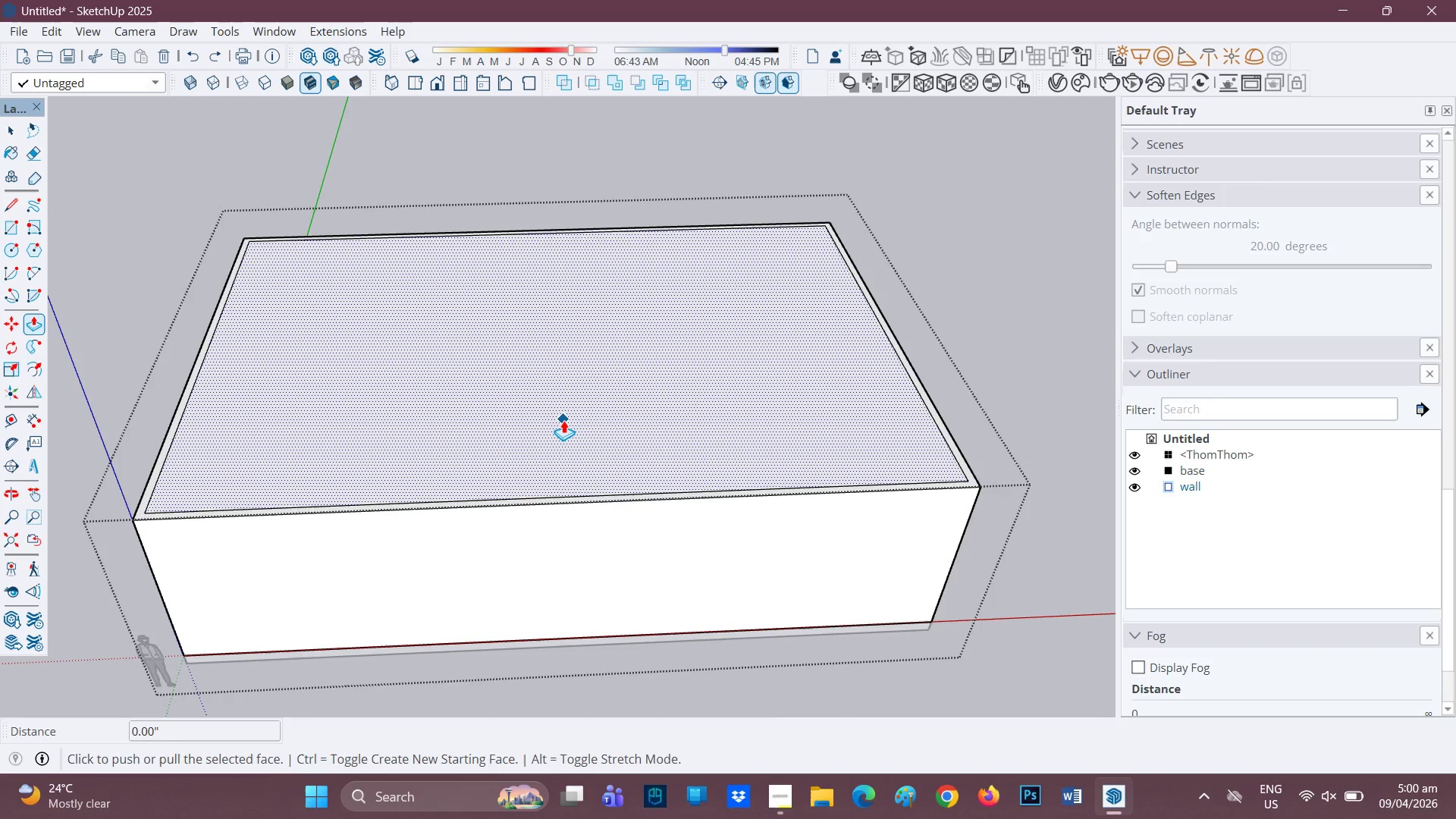 
left_click([563, 419])
 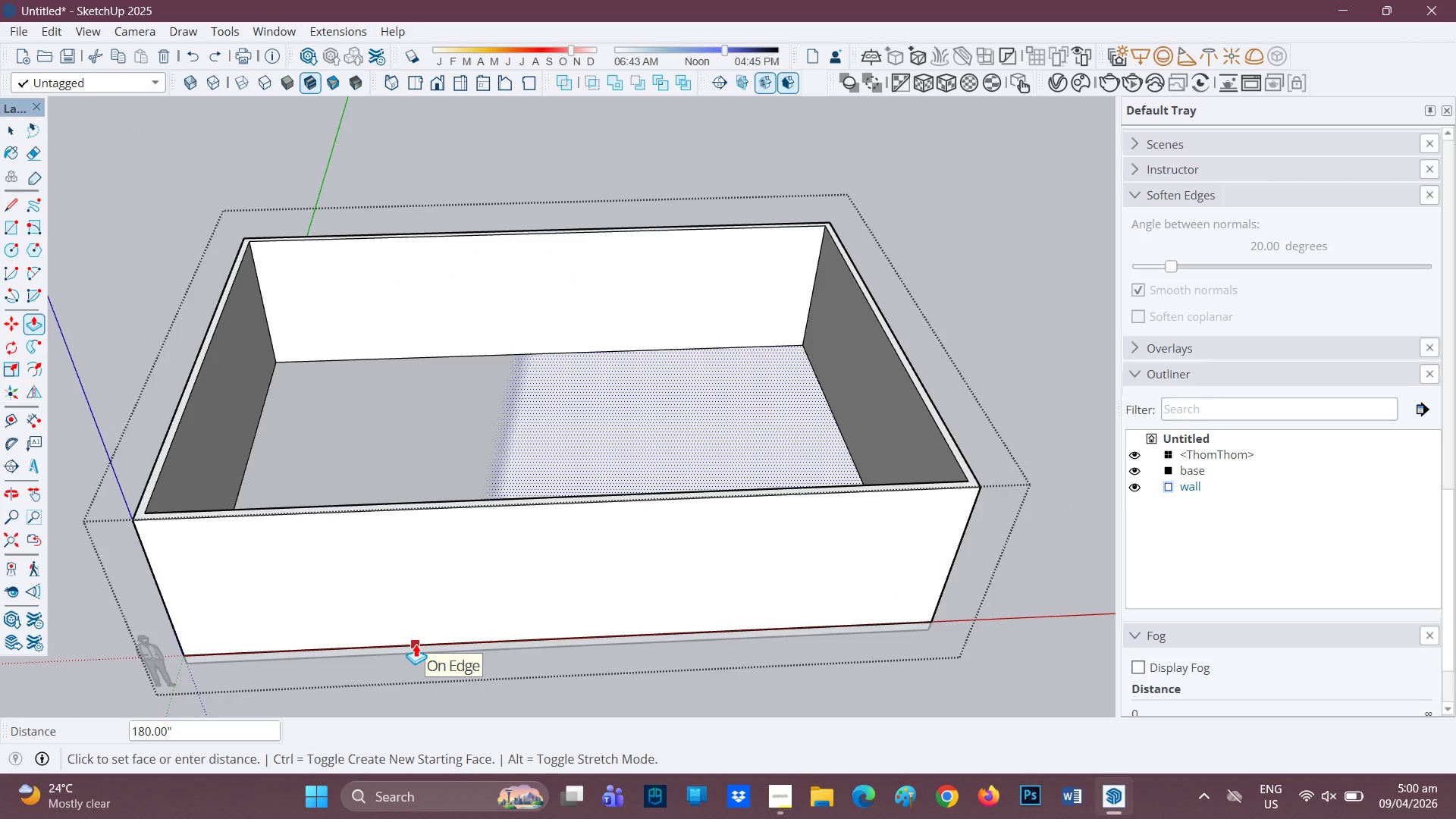 
wait(5.27)
 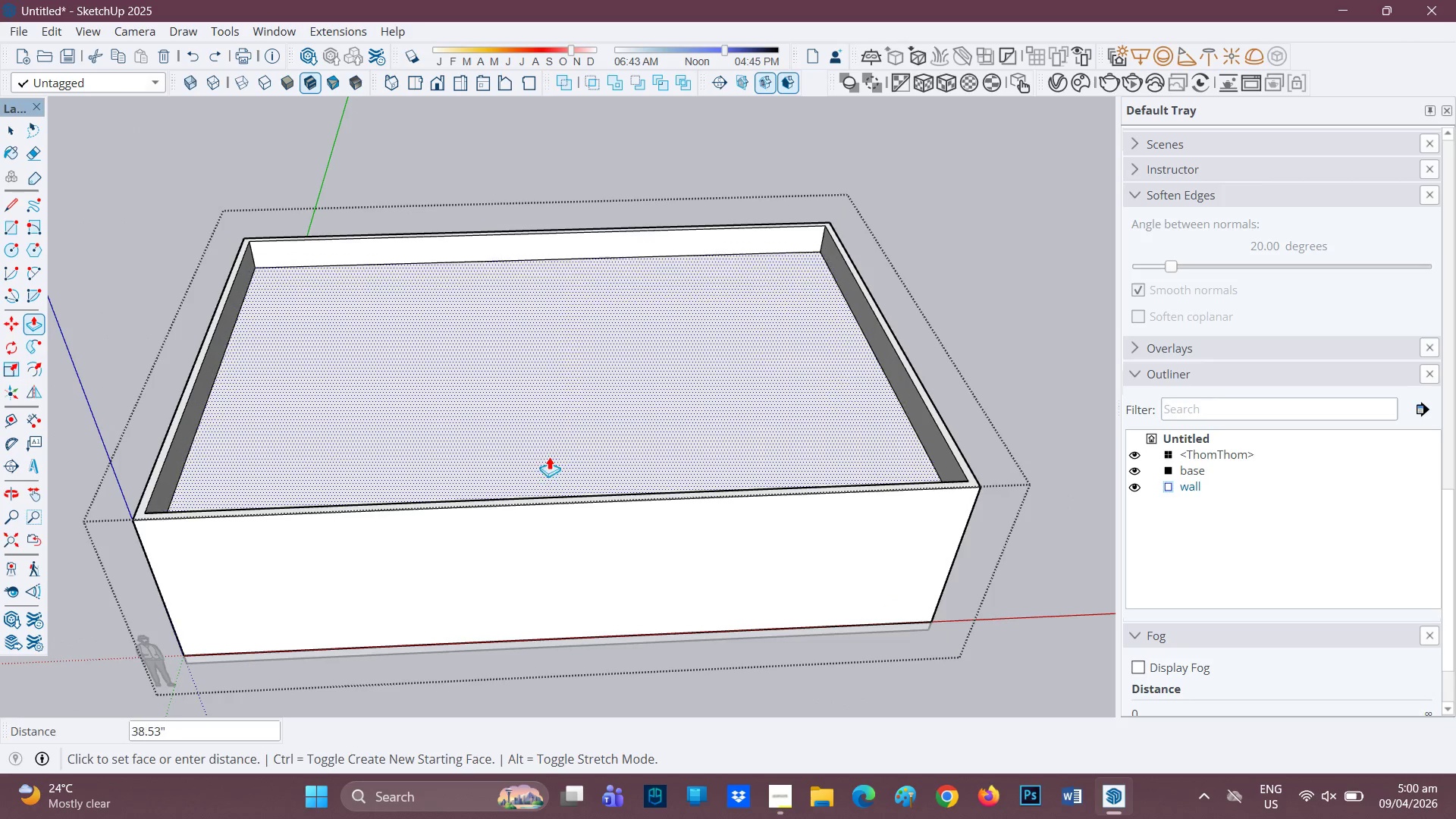 
left_click([416, 644])
 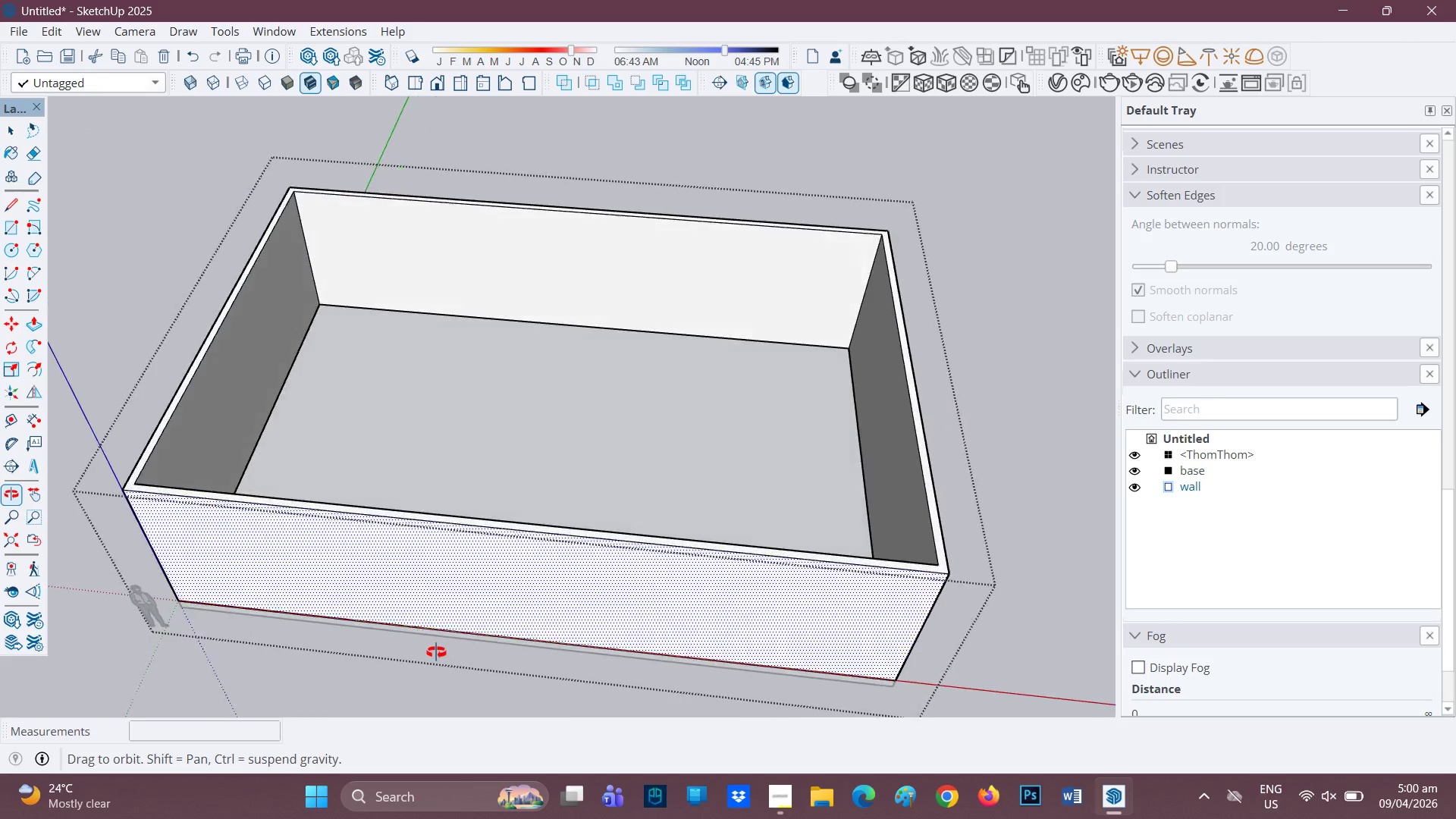 
key(Space)
 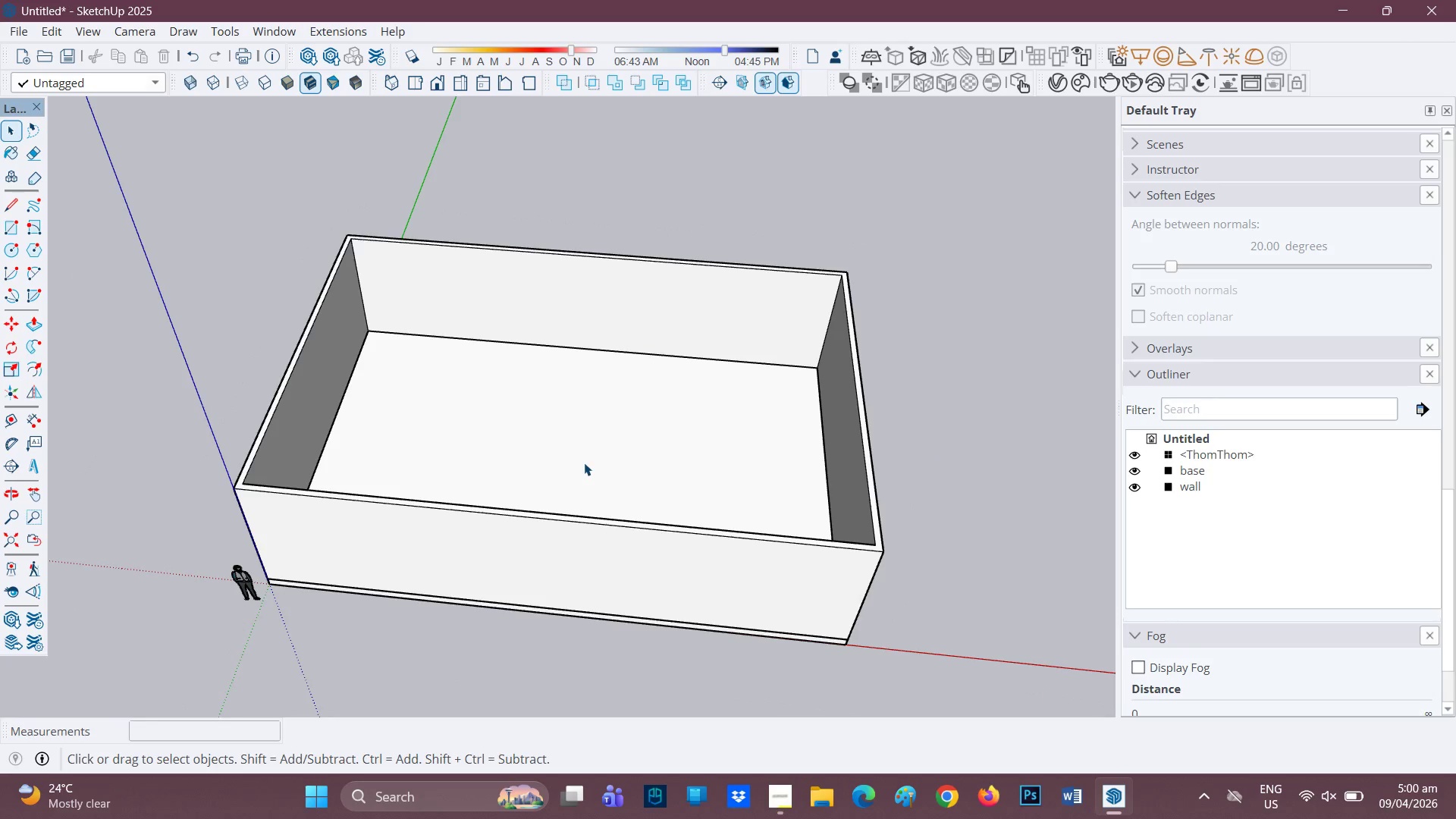 
scroll: coordinate [654, 473], scroll_direction: down, amount: 2.0
 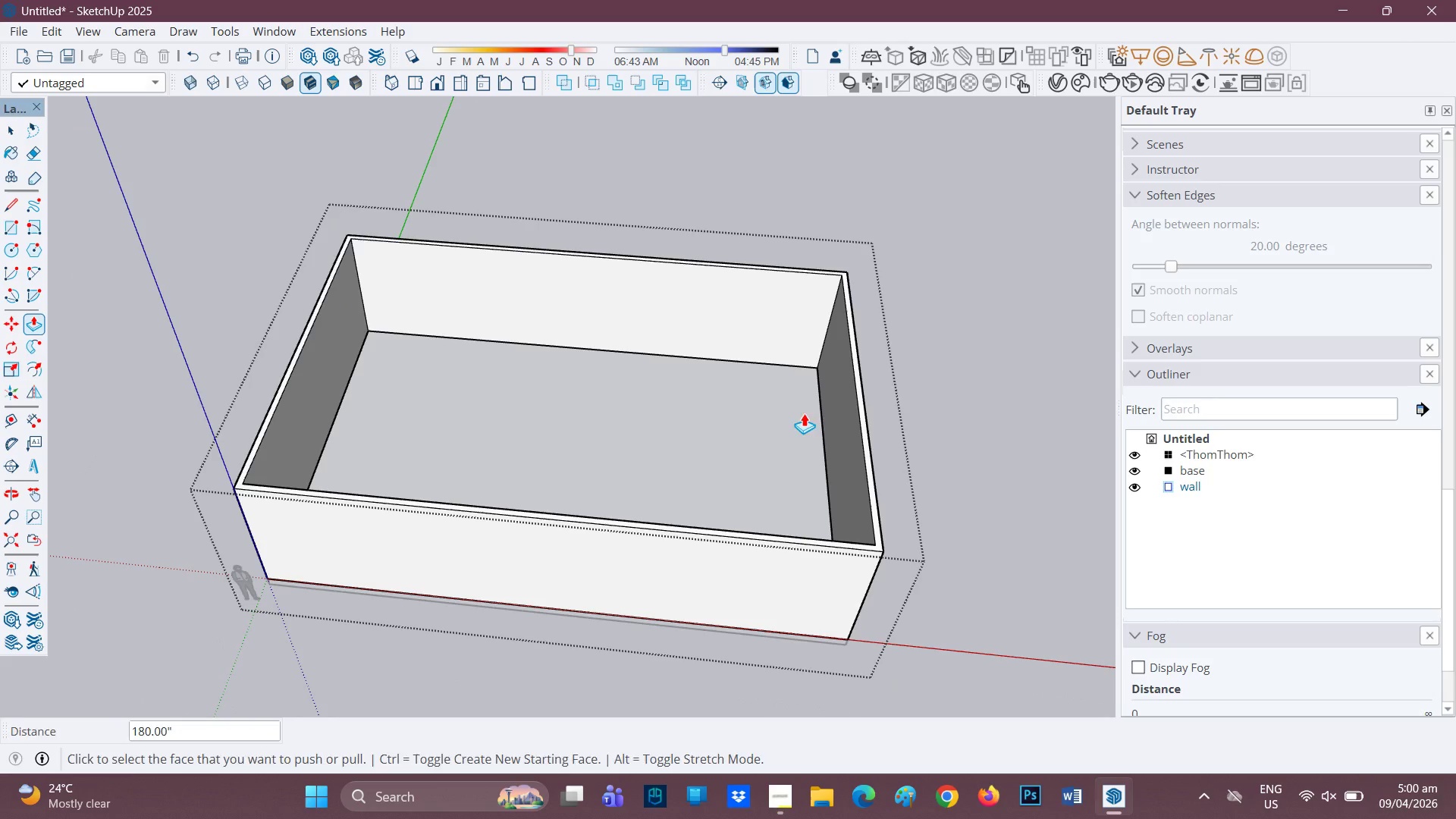 
double_click([584, 463])
 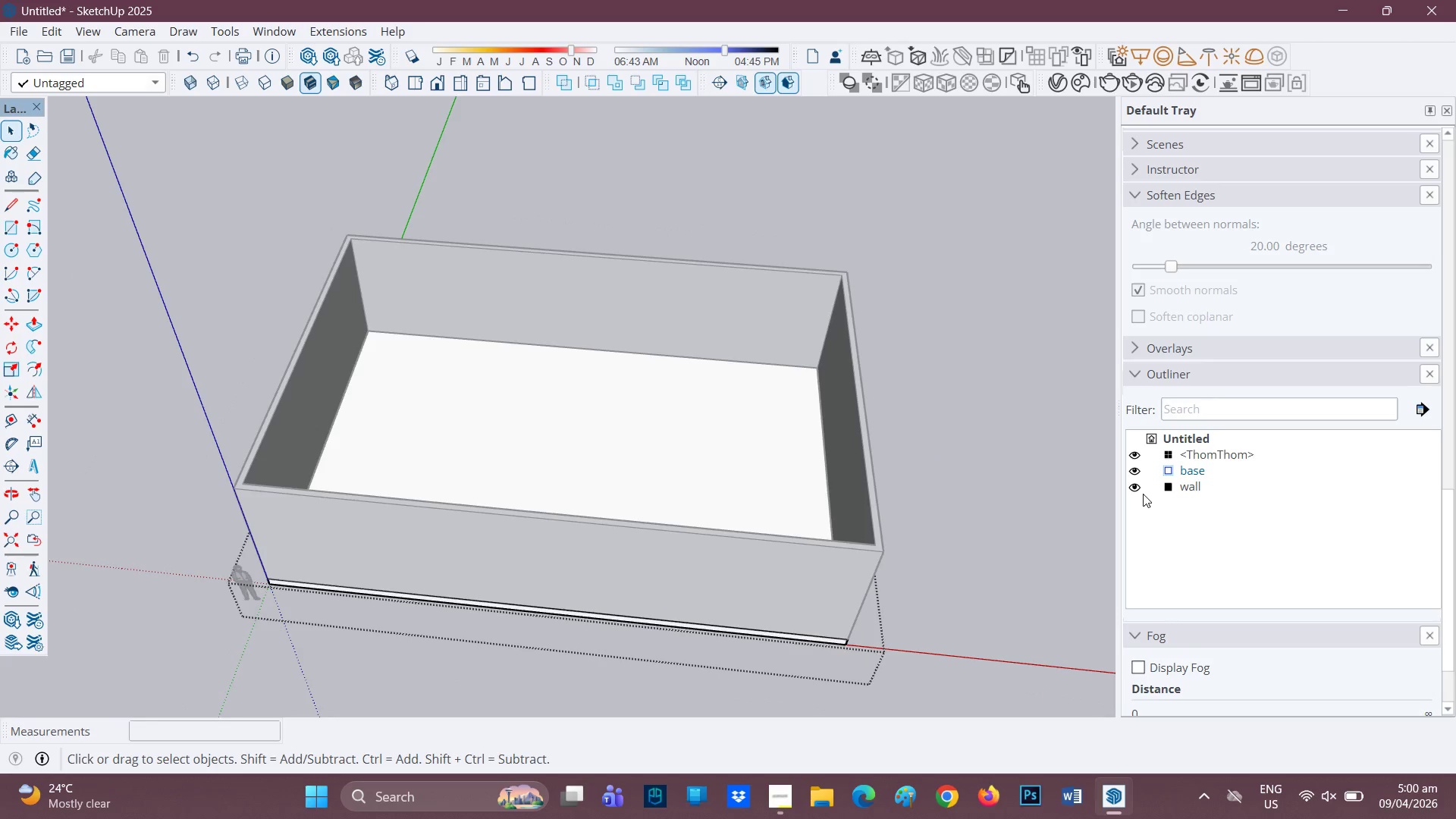 
left_click([1132, 492])
 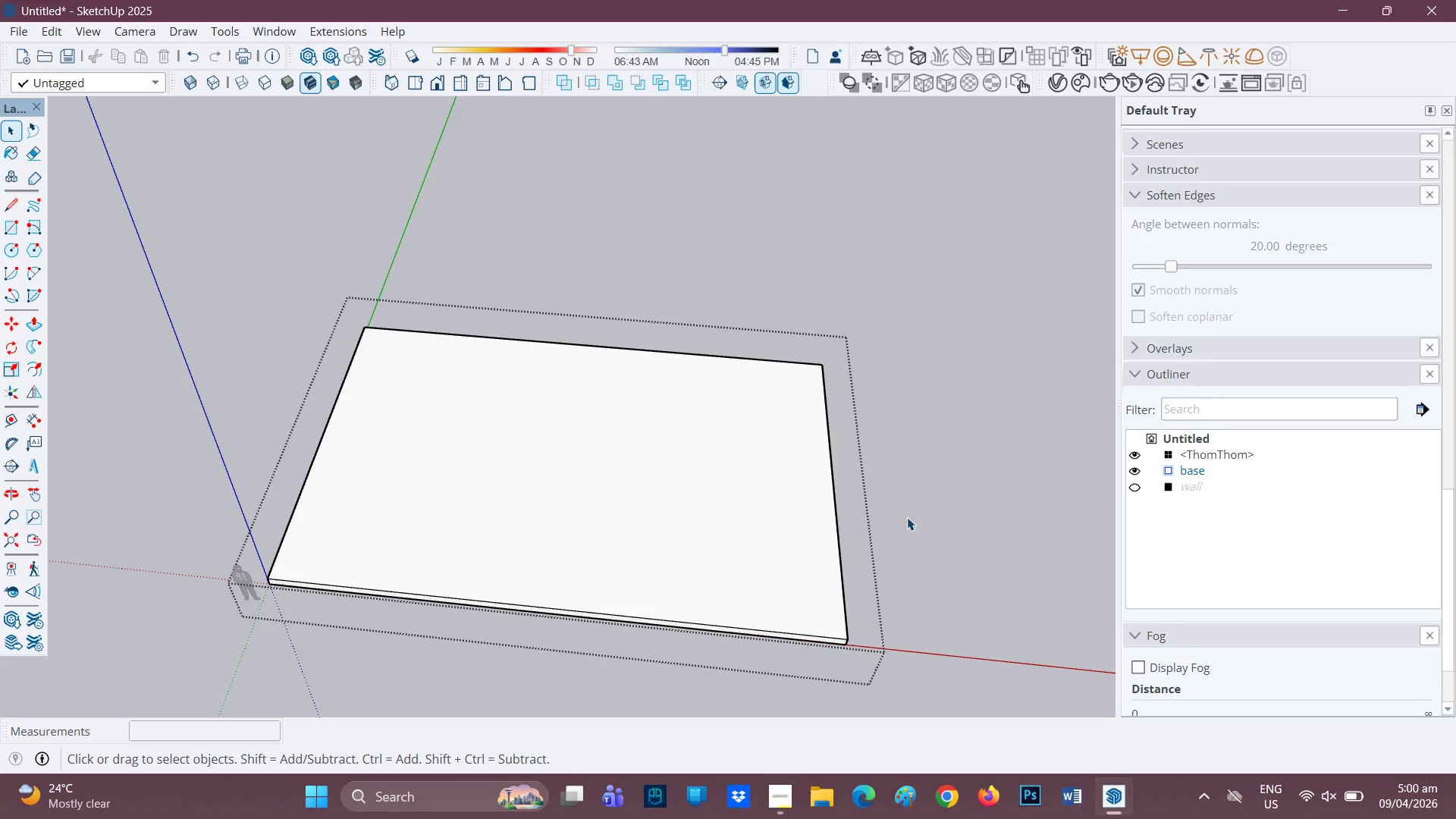 
key(Space)
 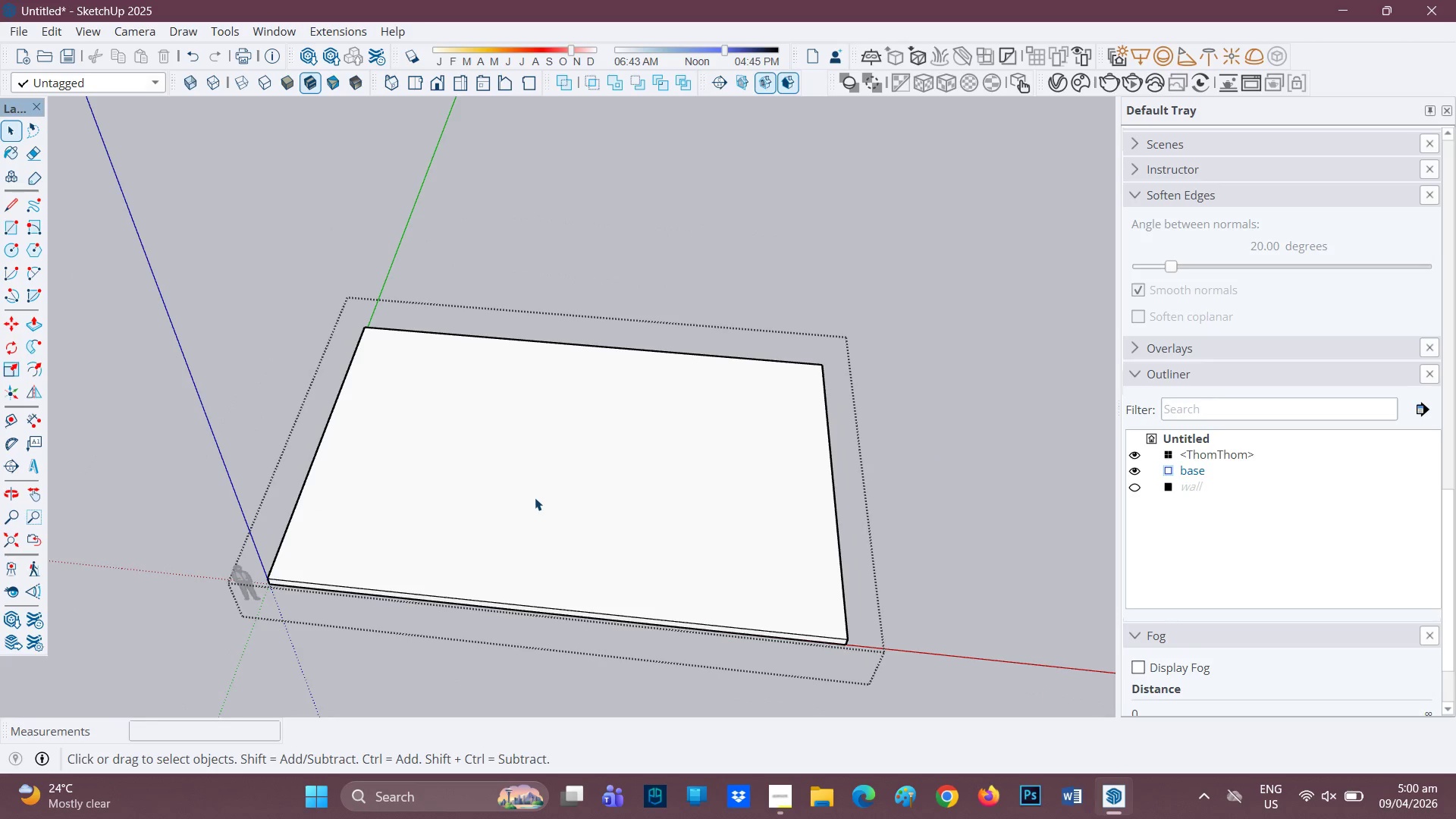 
left_click([535, 497])
 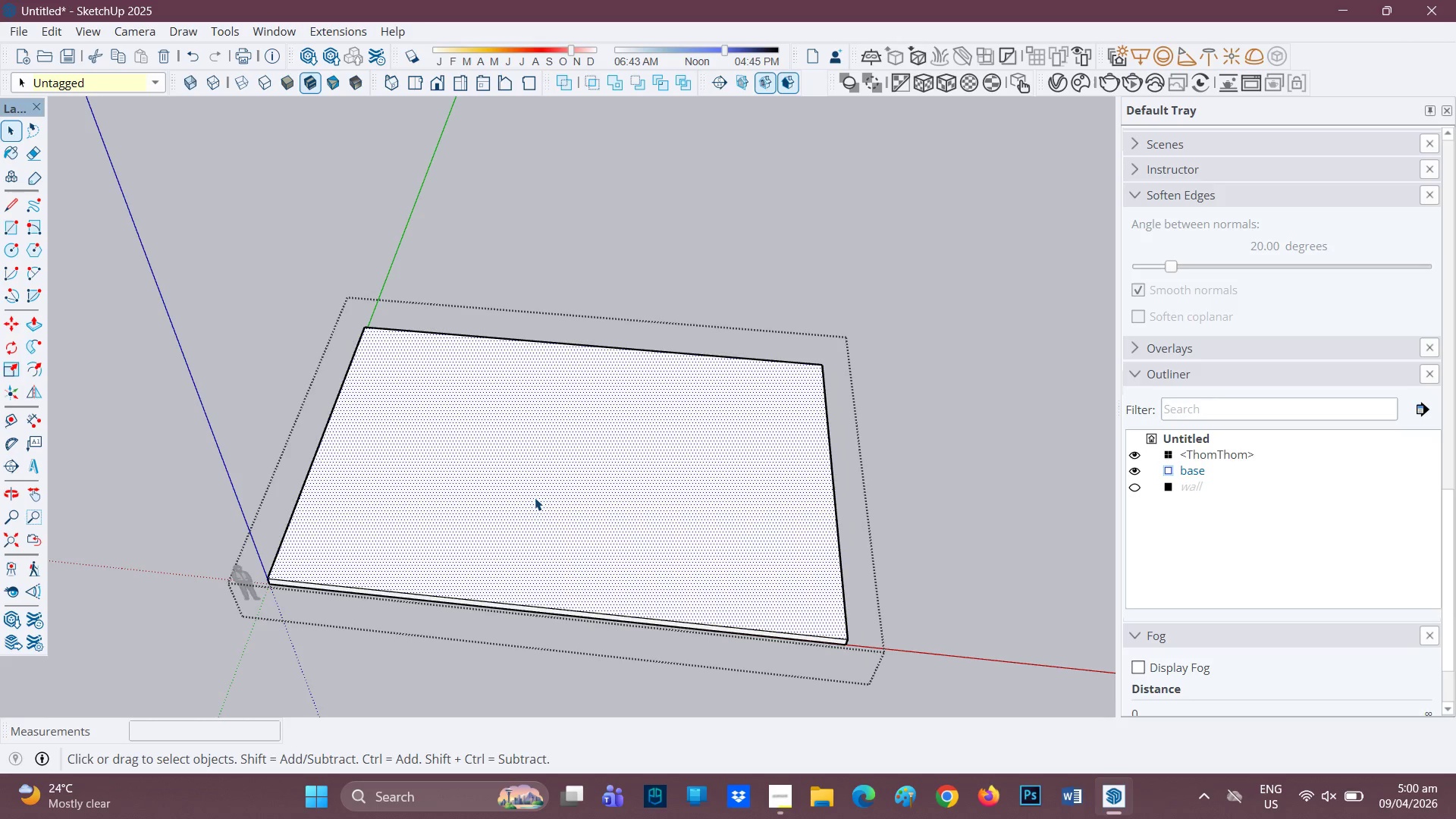 
key(F)
 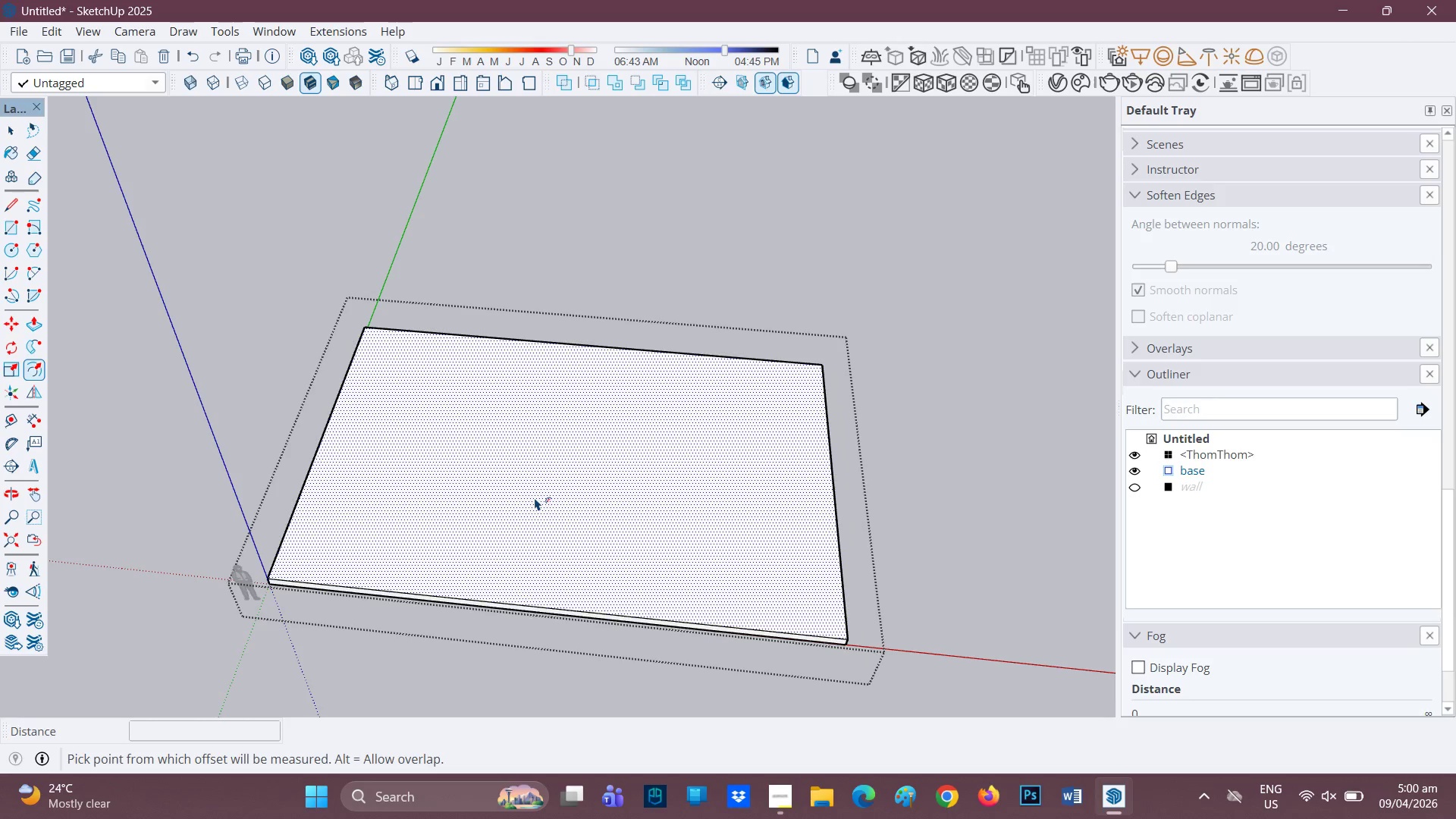 
left_click([535, 497])
 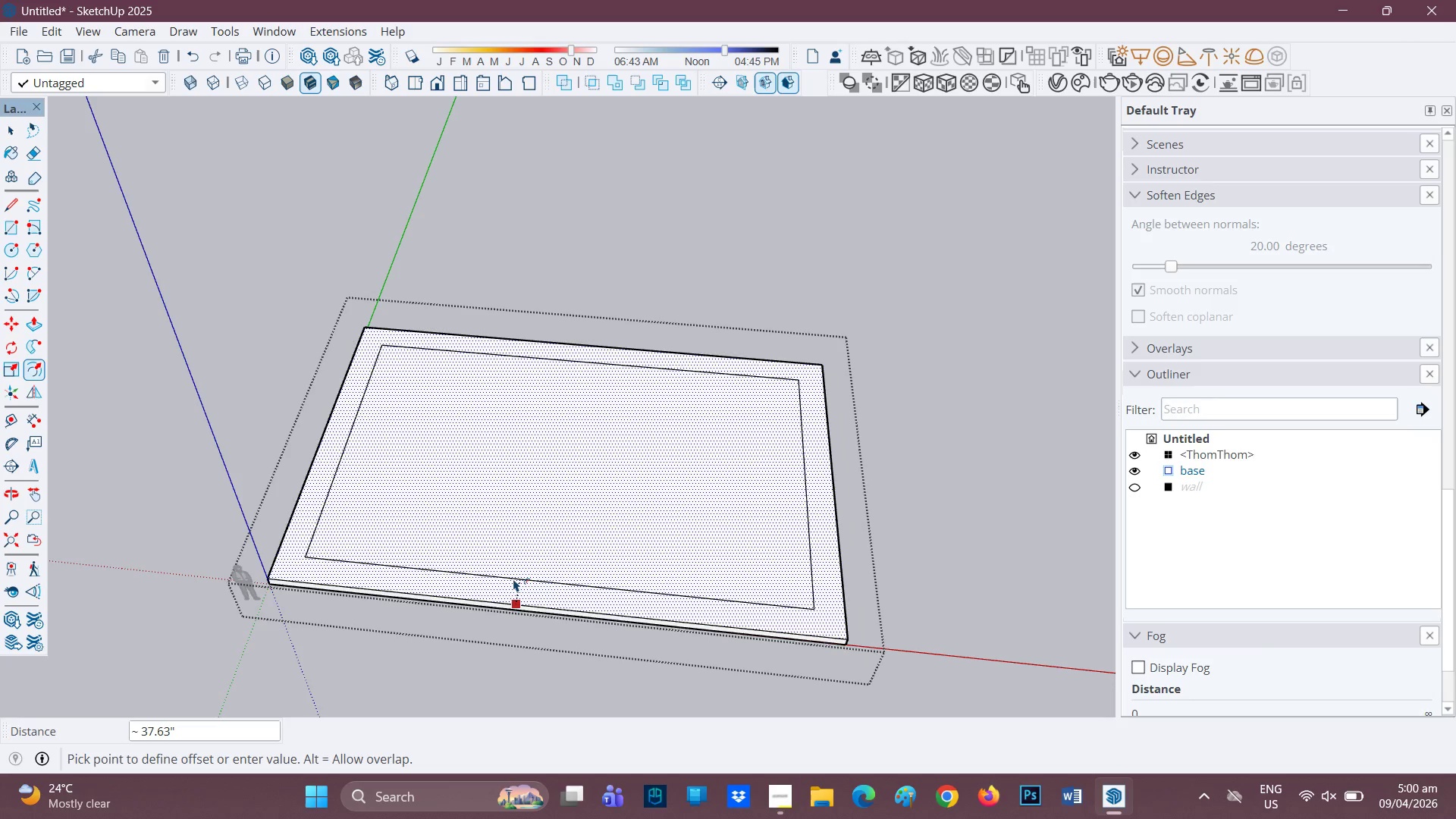 
key(2)
 